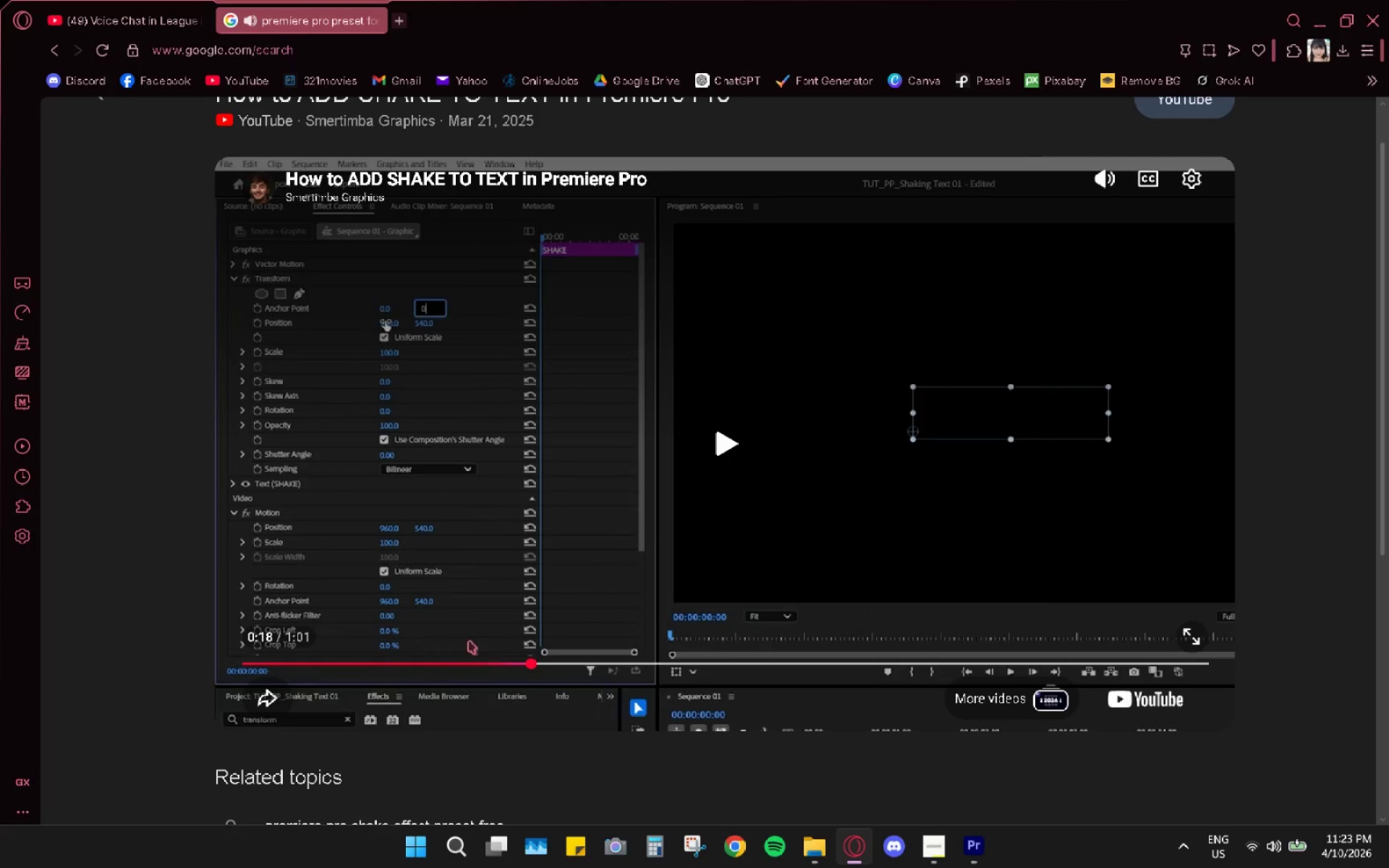 
left_click_drag(start_coordinate=[427, 650], to_coordinate=[425, 654])
 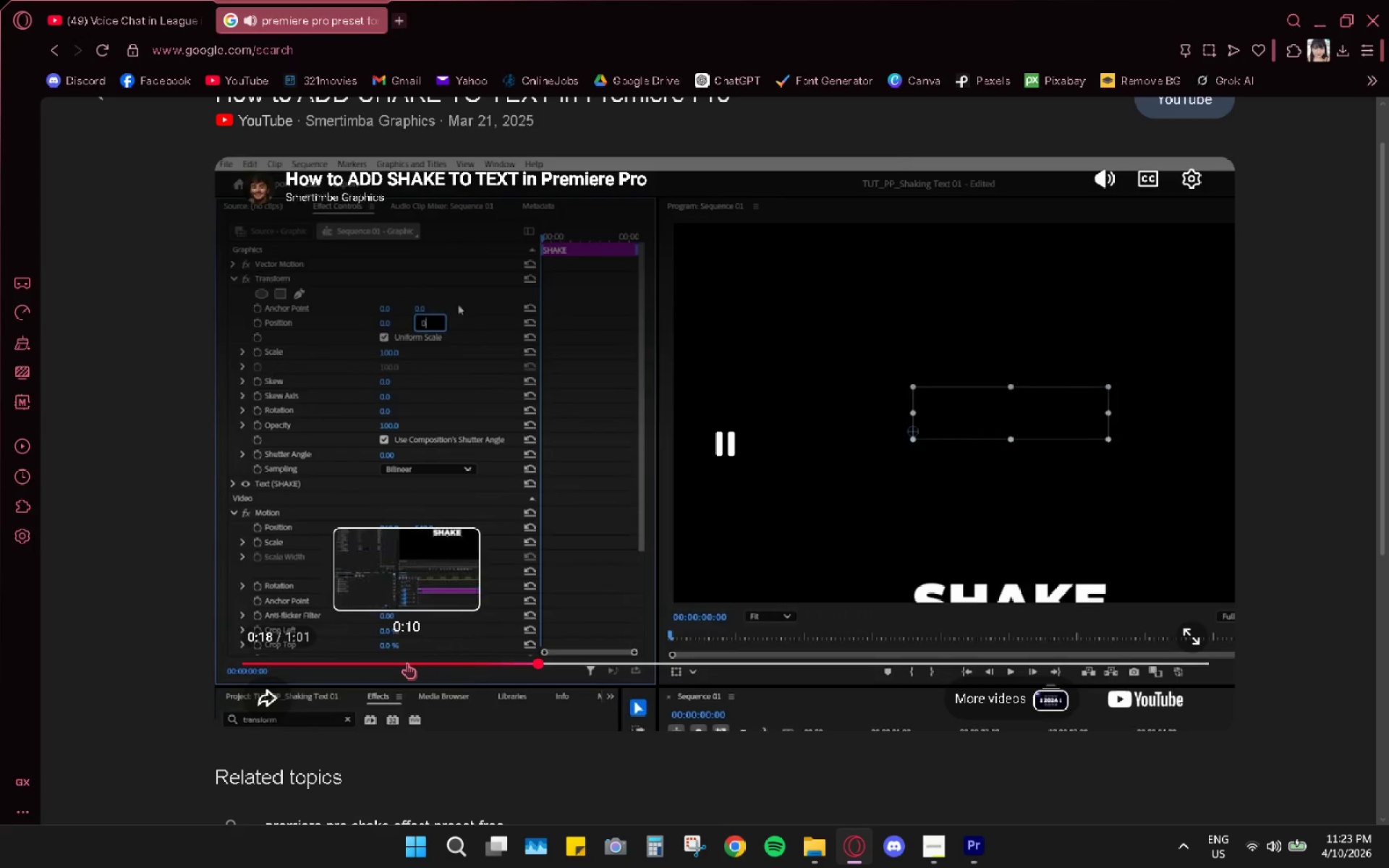 
key(Space)
 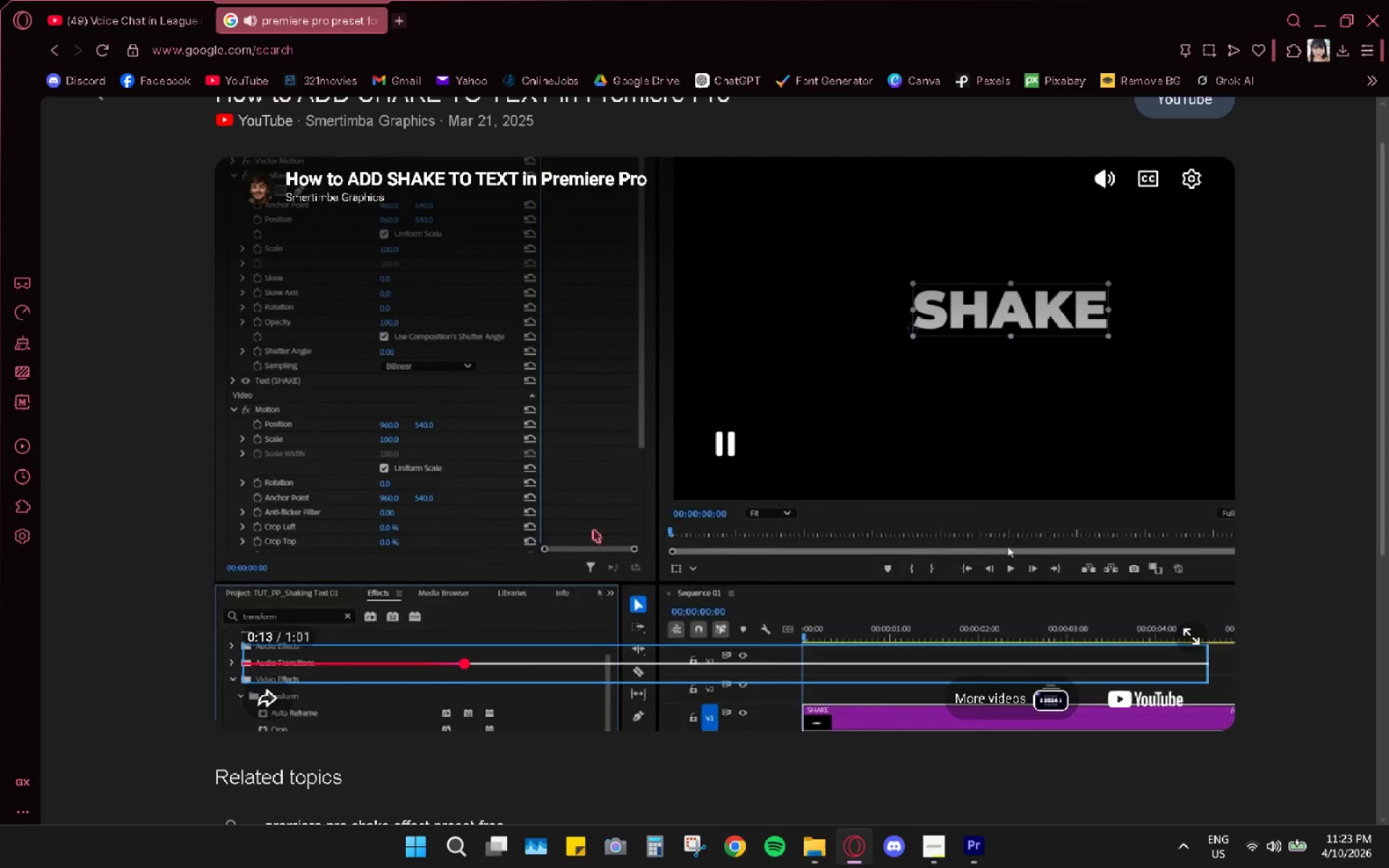 
wait(5.08)
 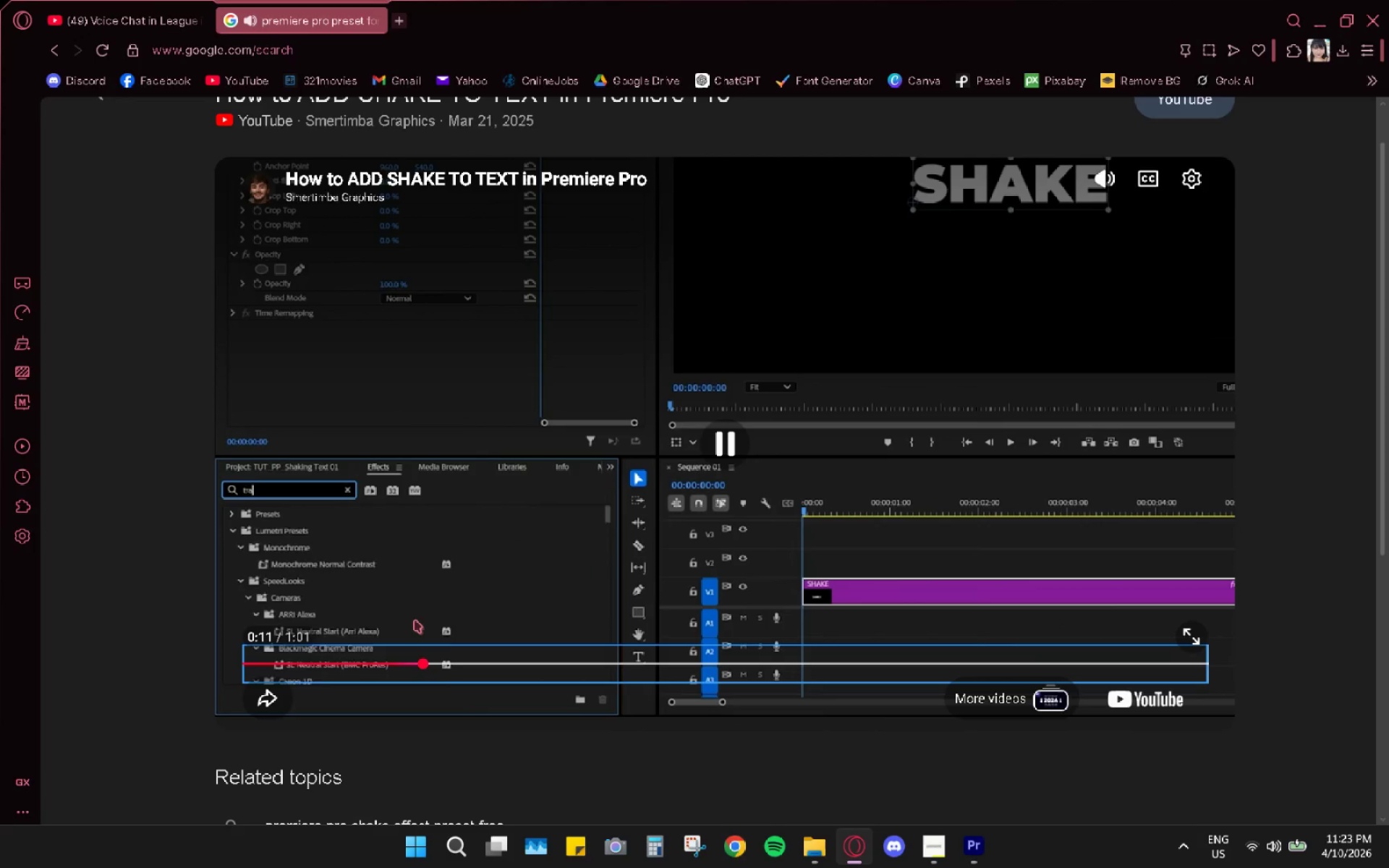 
key(Space)
 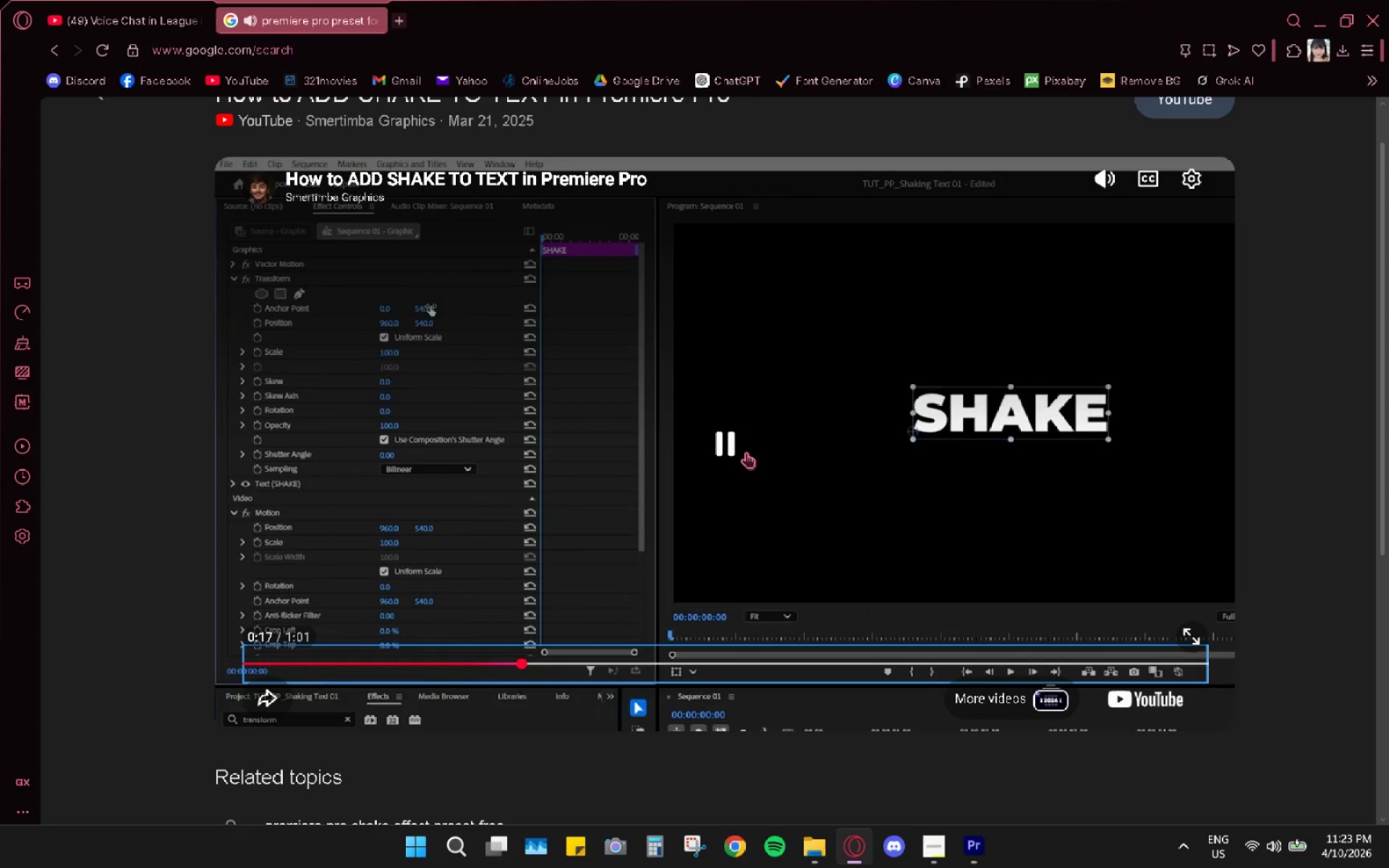 
left_click([746, 452])
 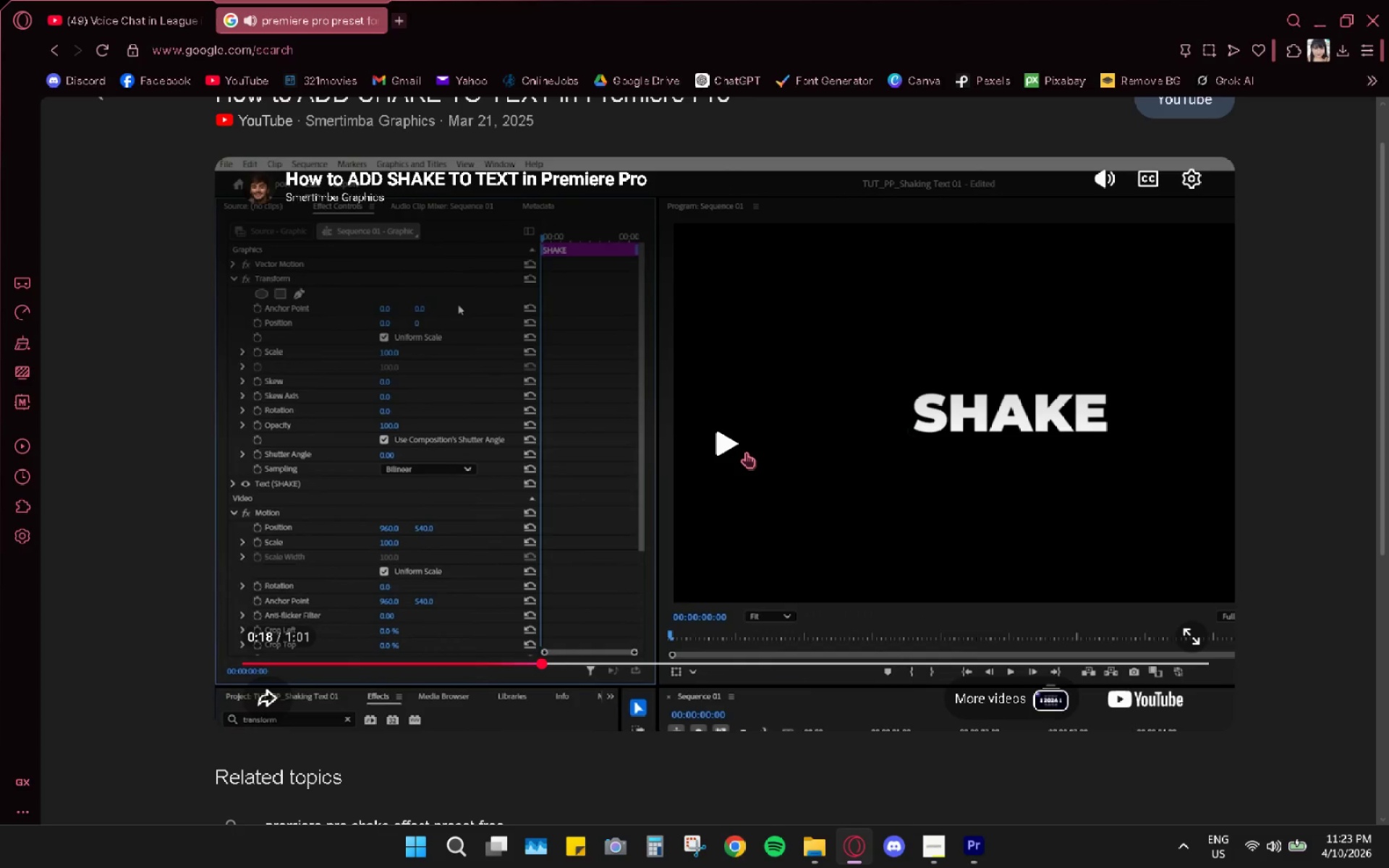 
key(Alt+AltLeft)
 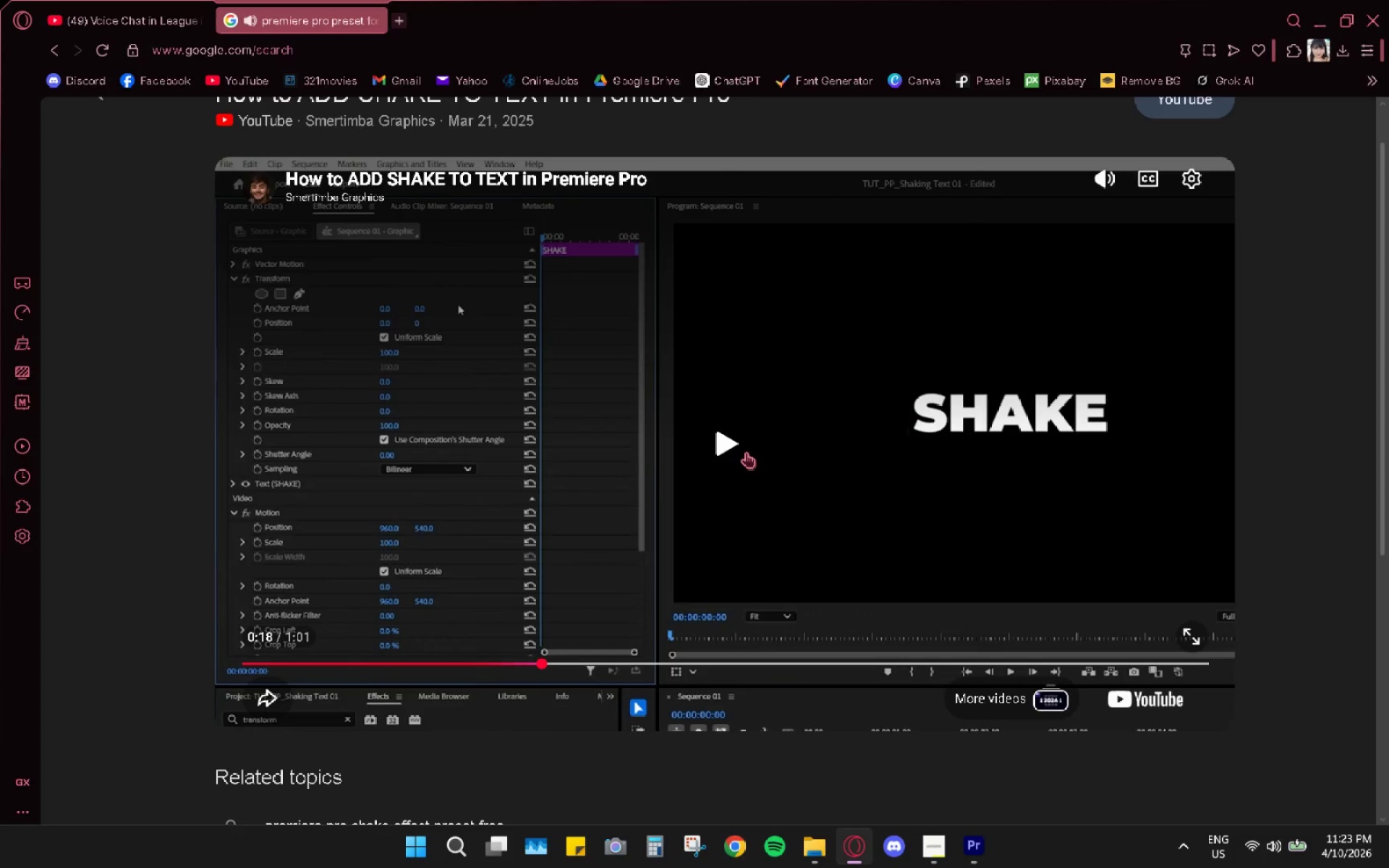 
key(Alt+Tab)
 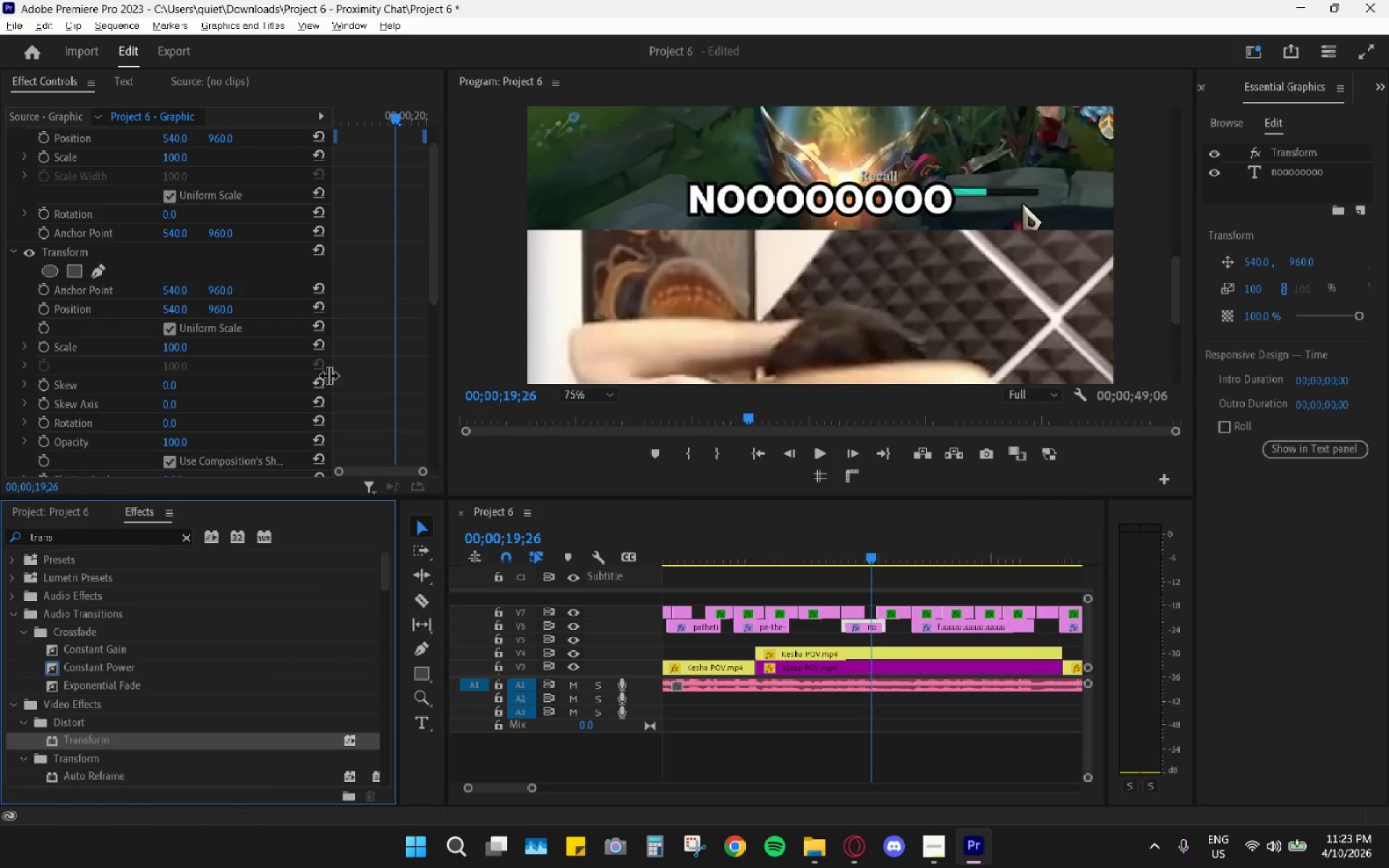 
left_click([177, 293])
 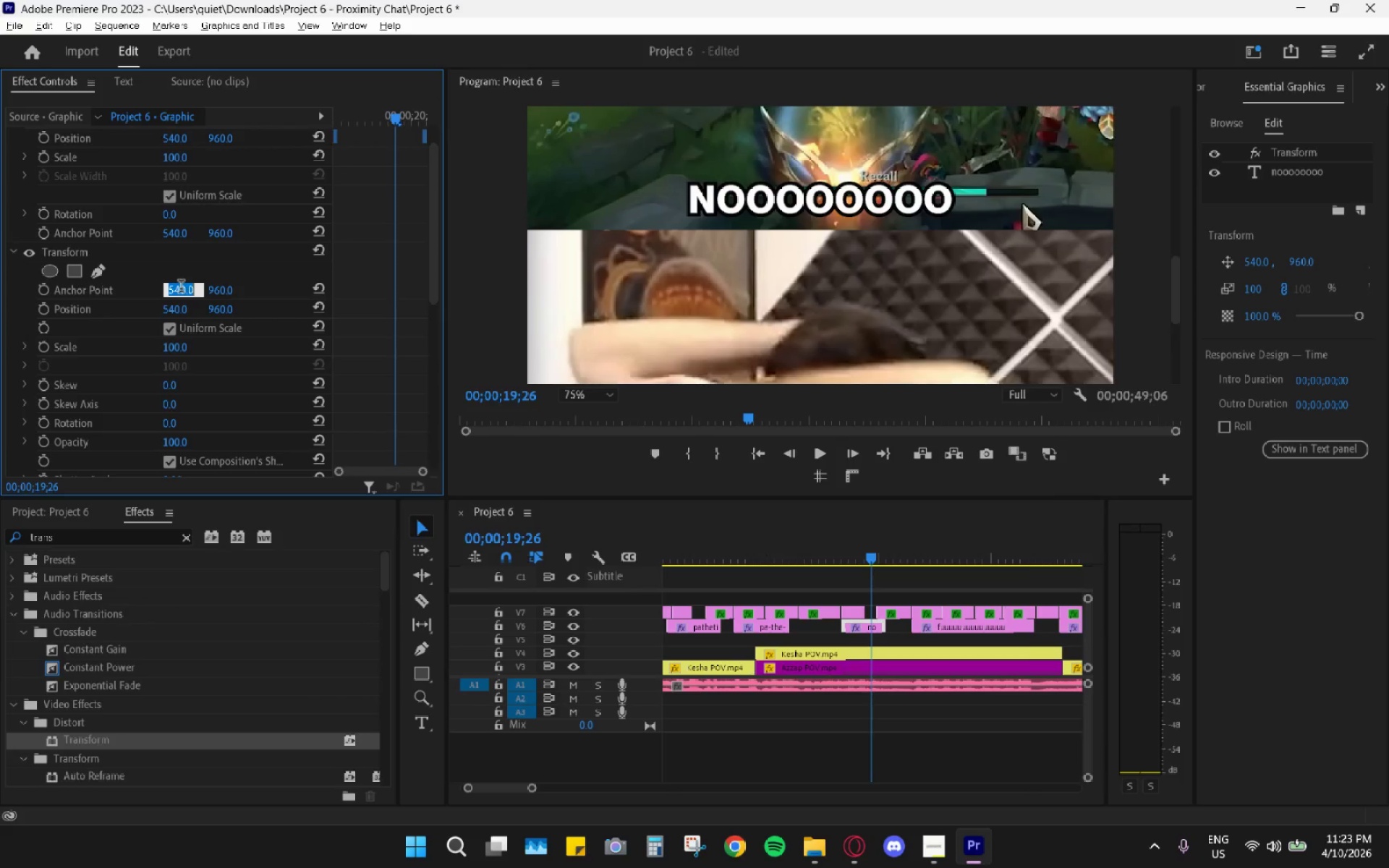 
key(0)
 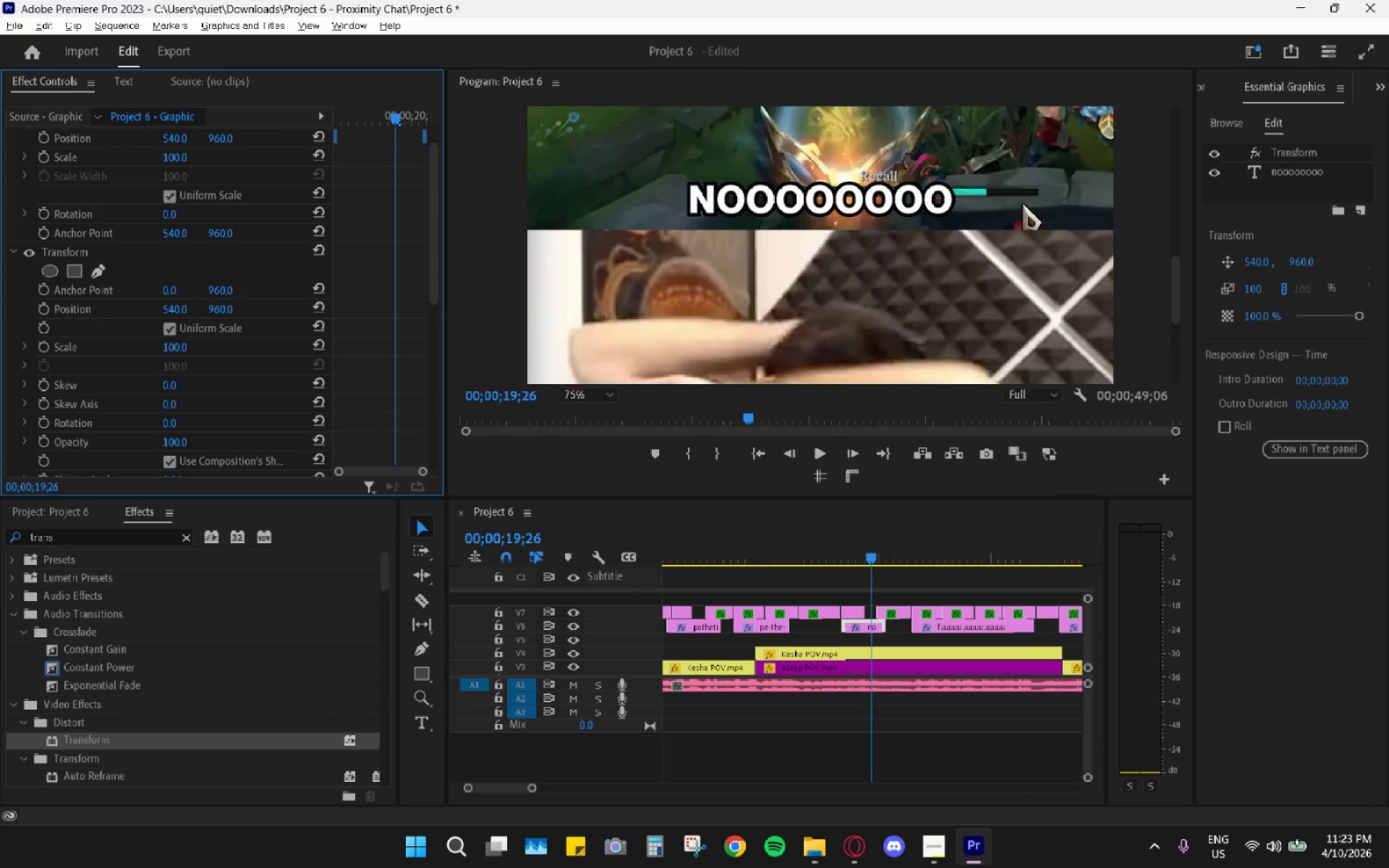 
key(0)
 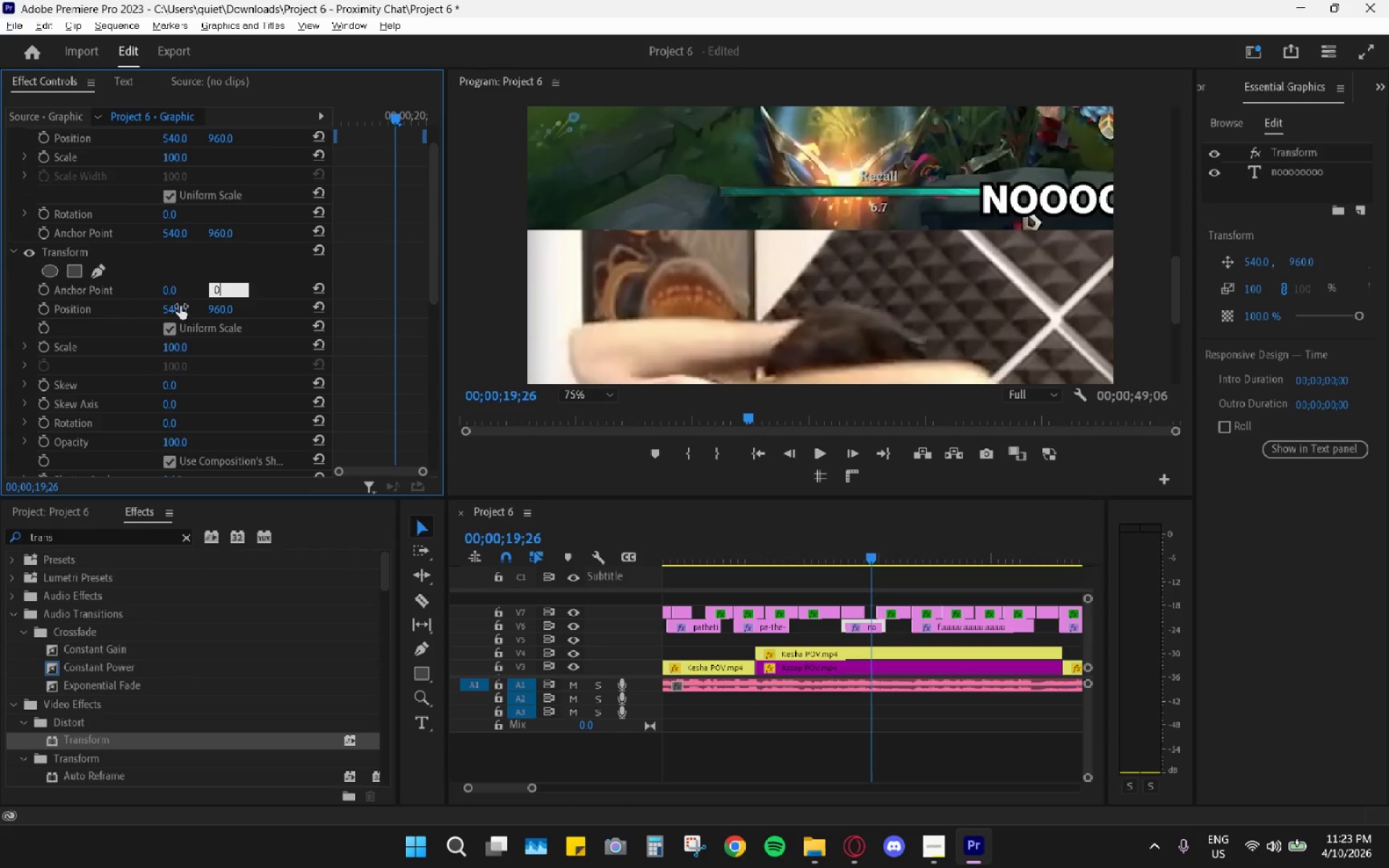 
left_click([172, 314])
 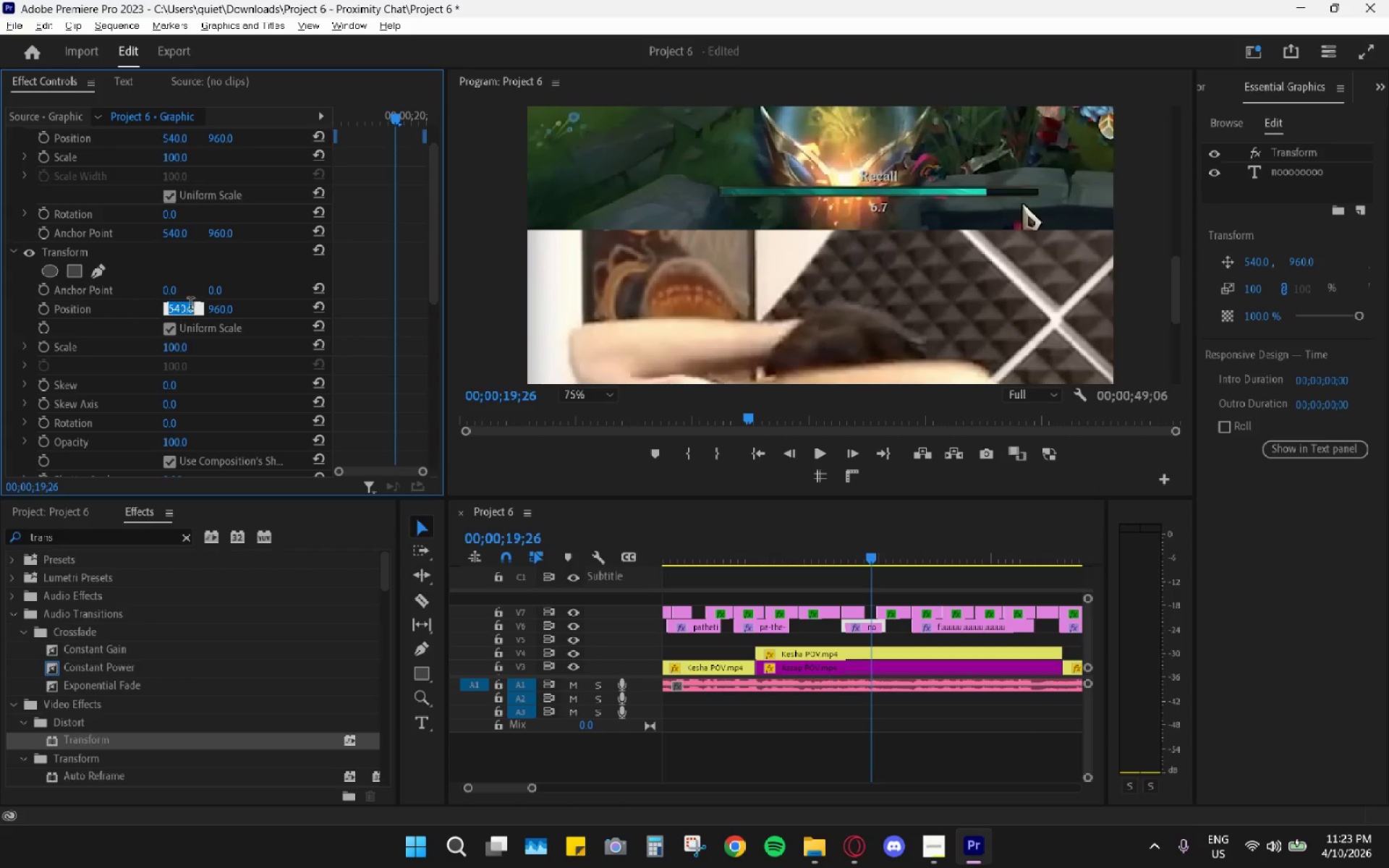 
type(00)
 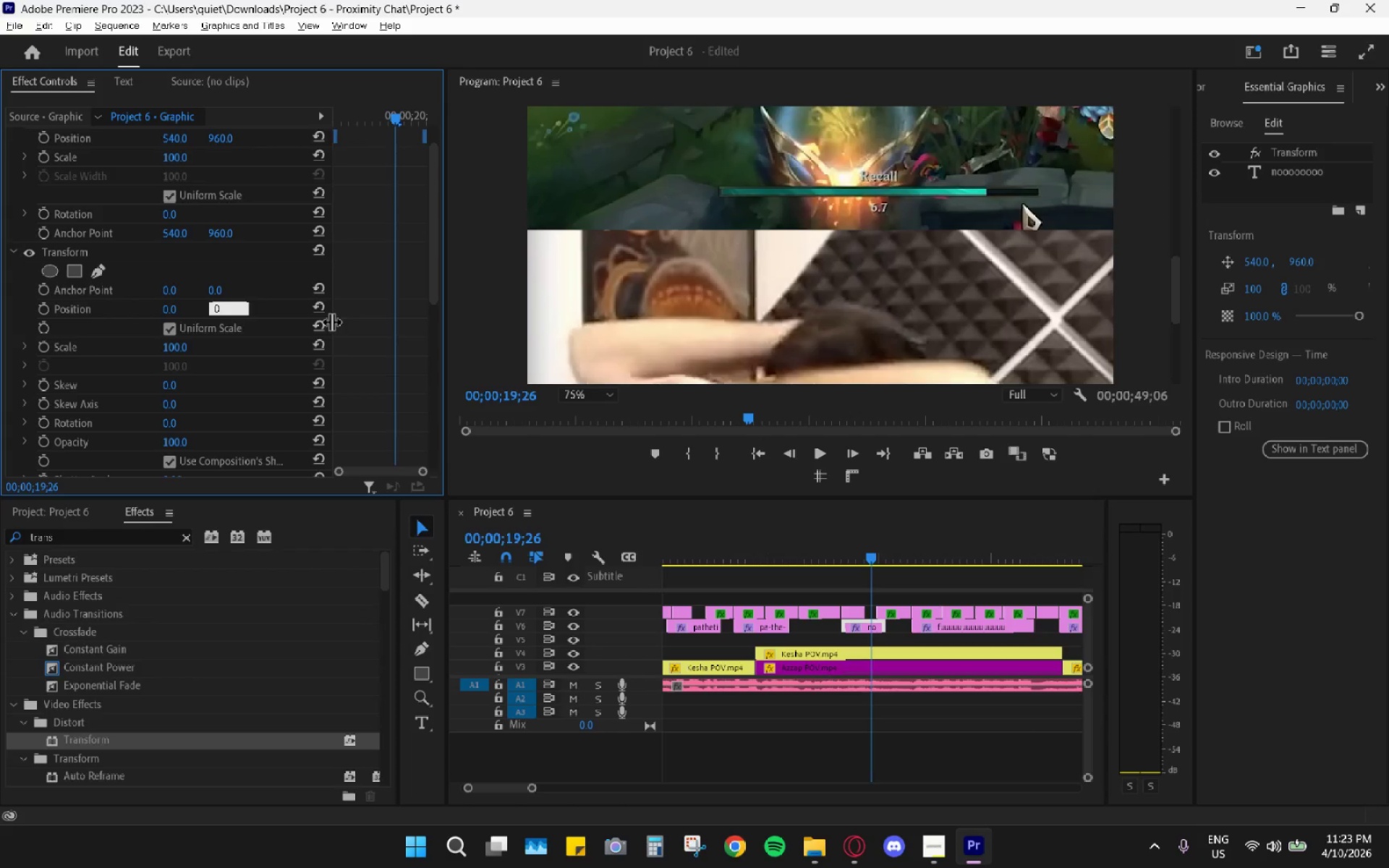 
left_click([357, 311])
 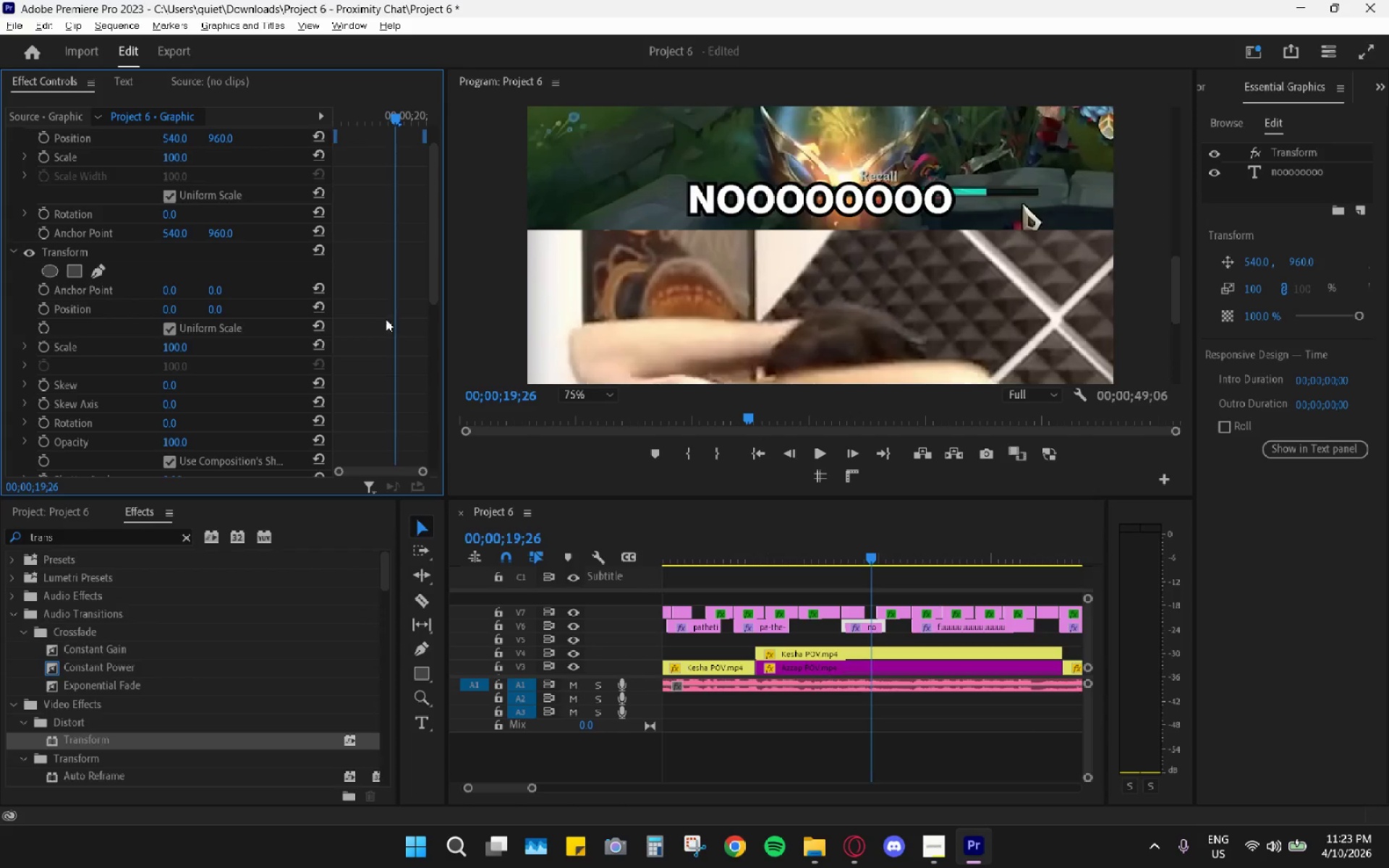 
key(Alt+AltLeft)
 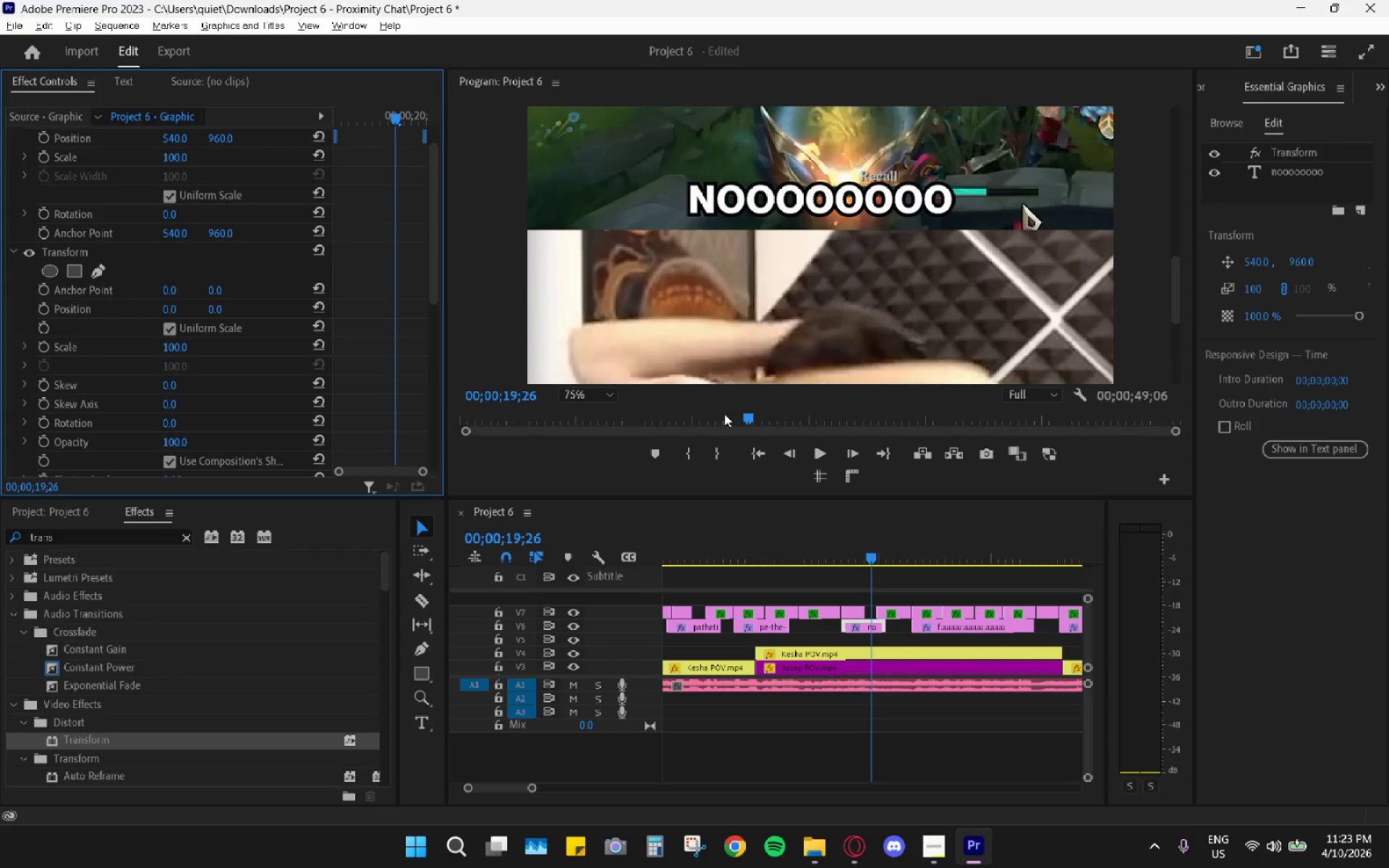 
key(Alt+Tab)
 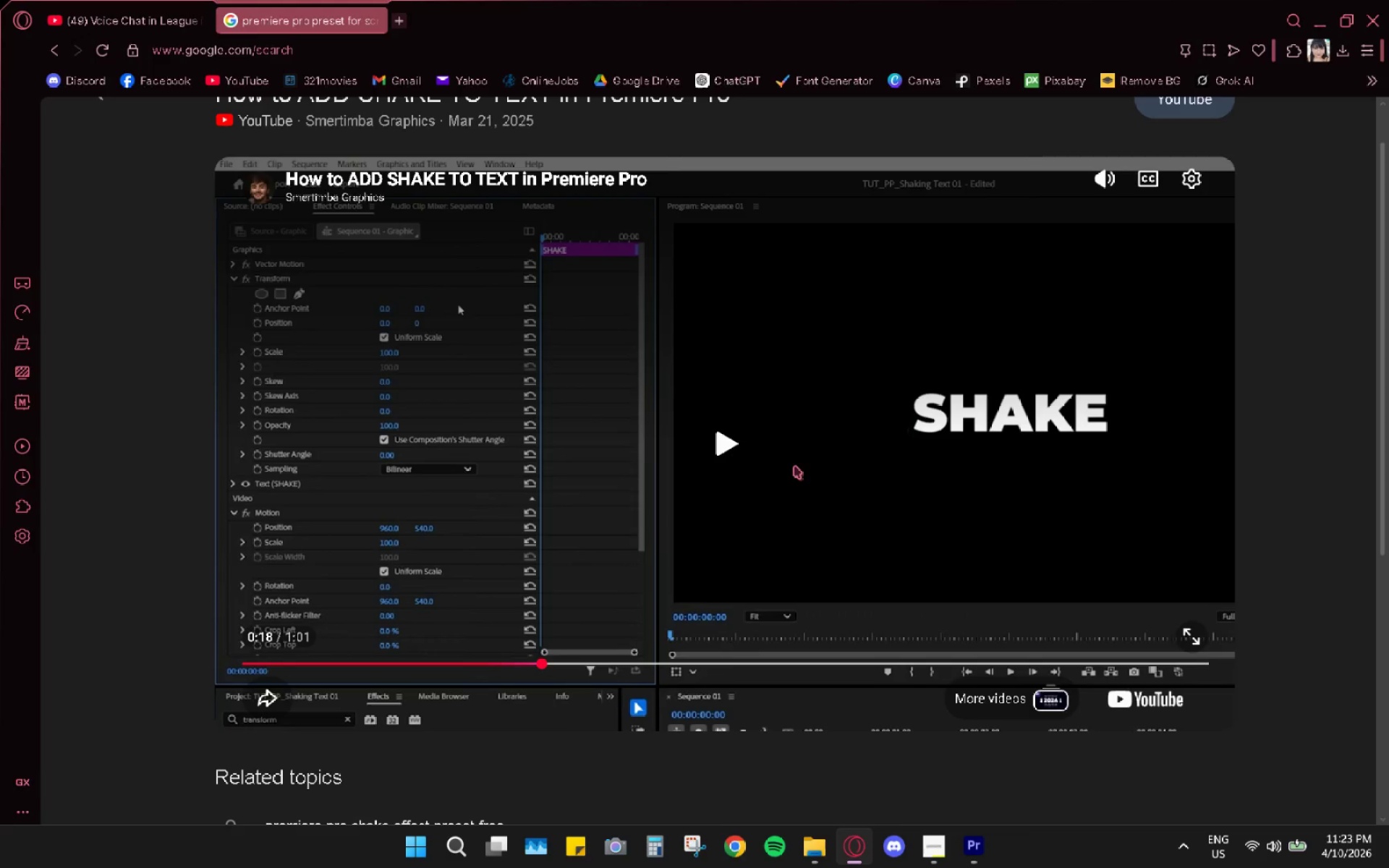 
key(Space)
 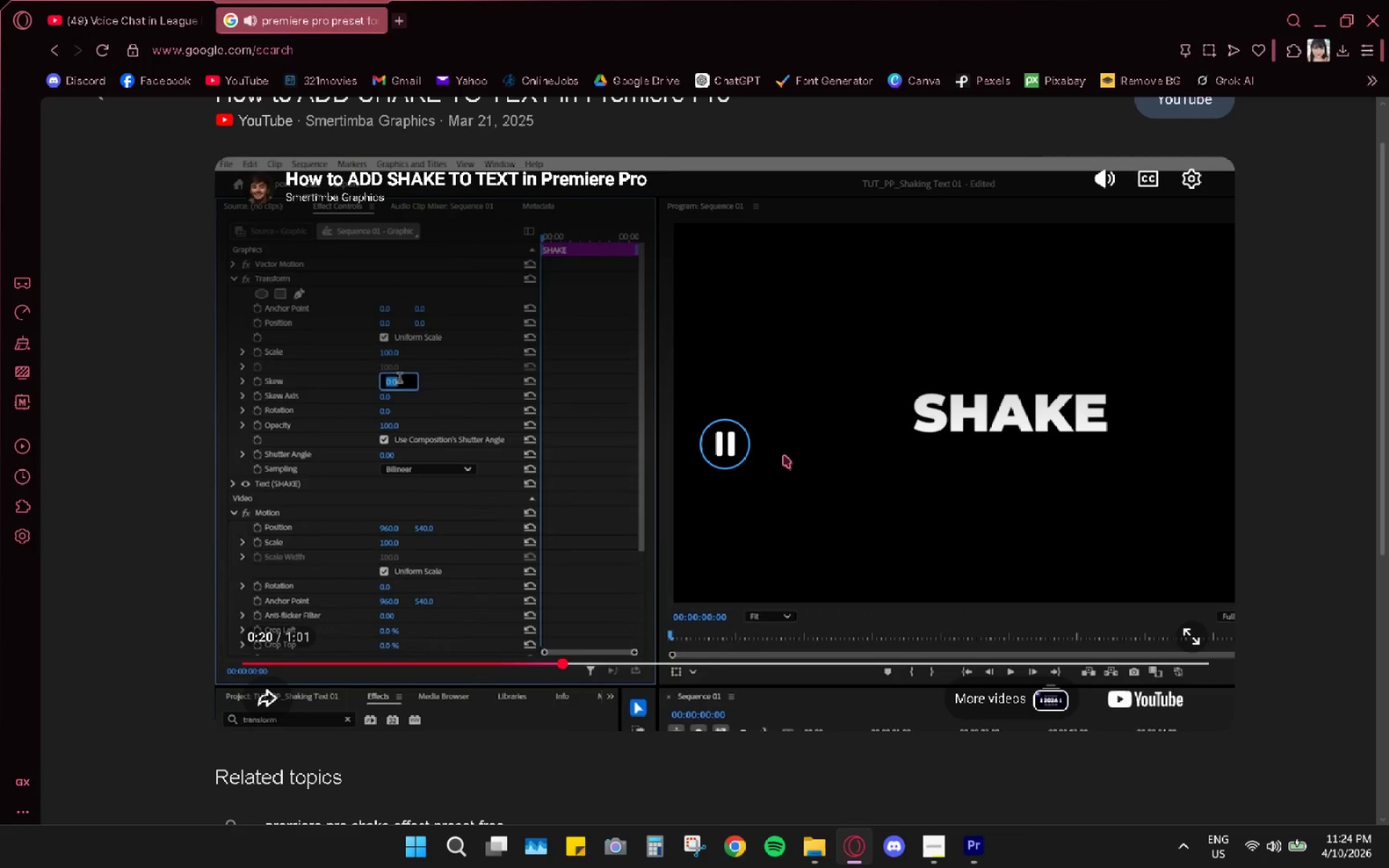 
key(Space)
 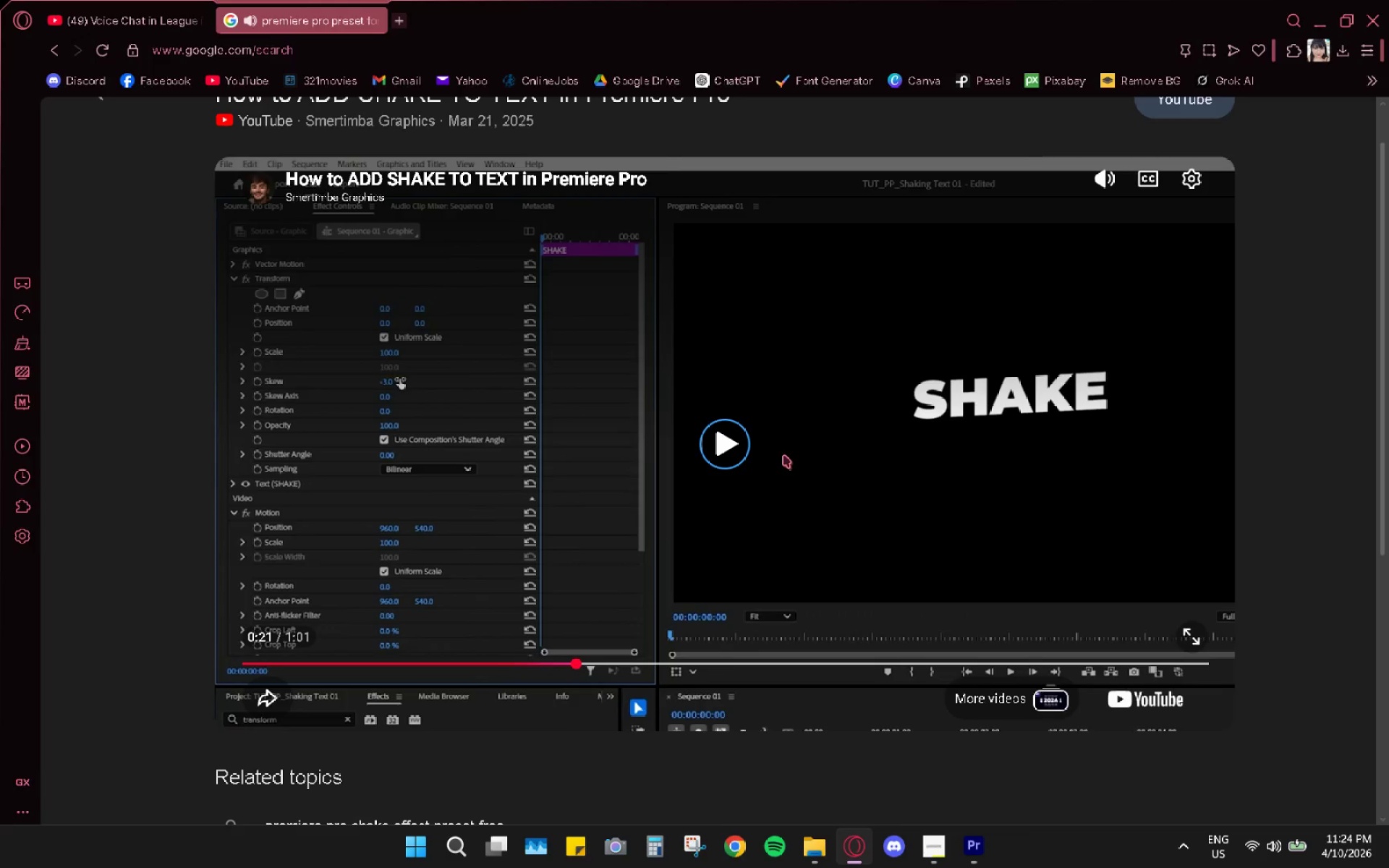 
key(Alt+AltLeft)
 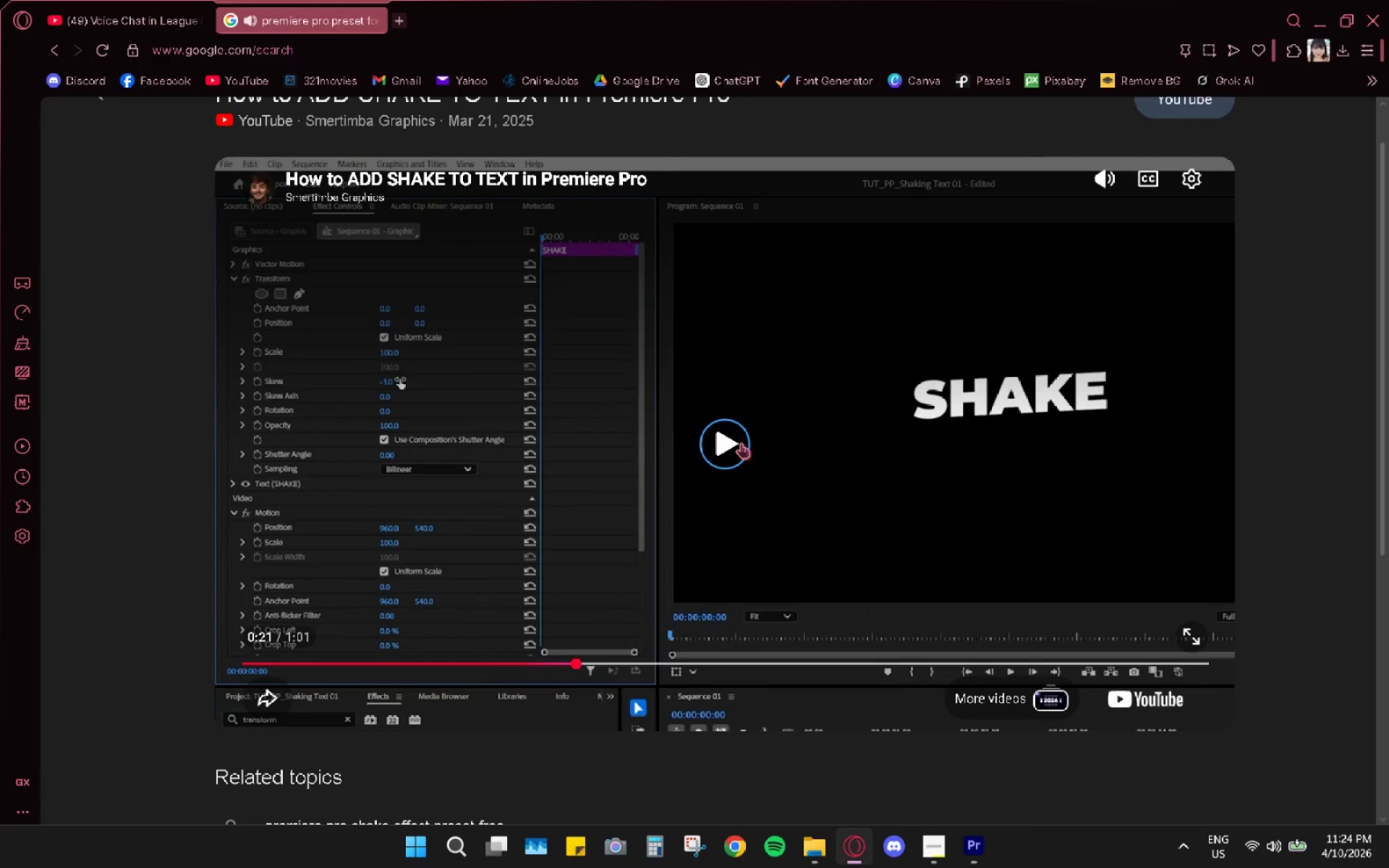 
key(Alt+Tab)
 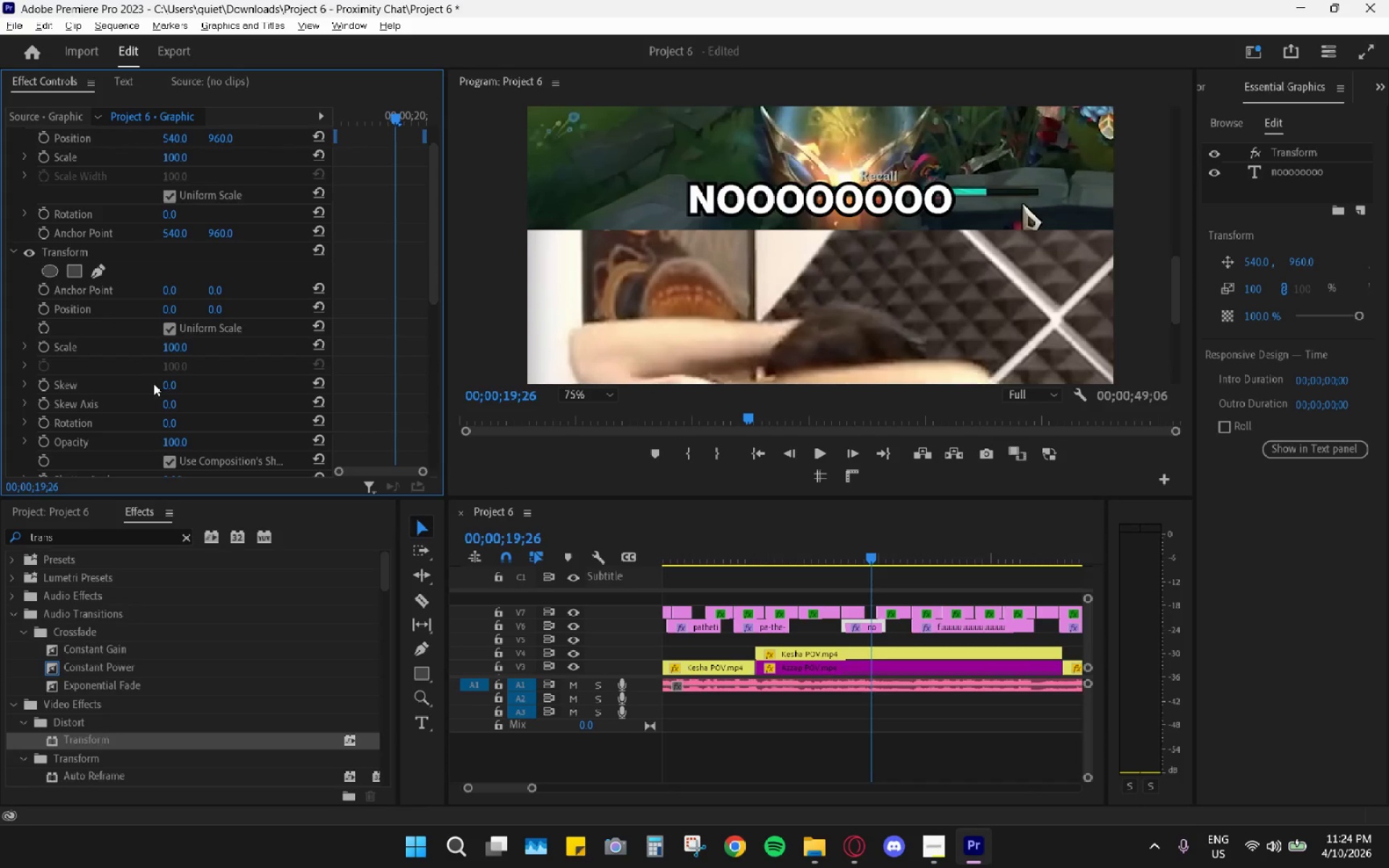 
left_click([168, 378])
 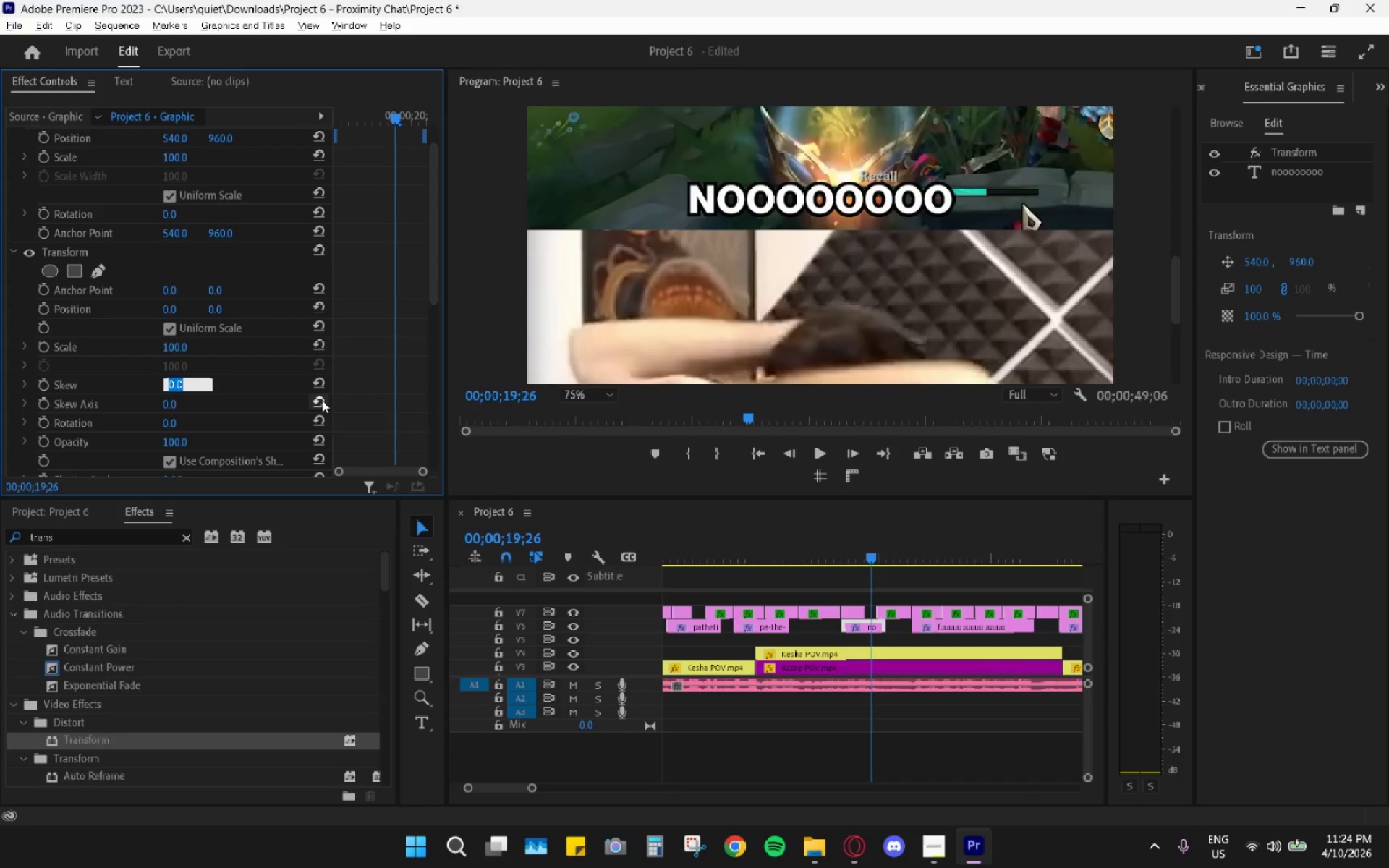 
key(Minus)
 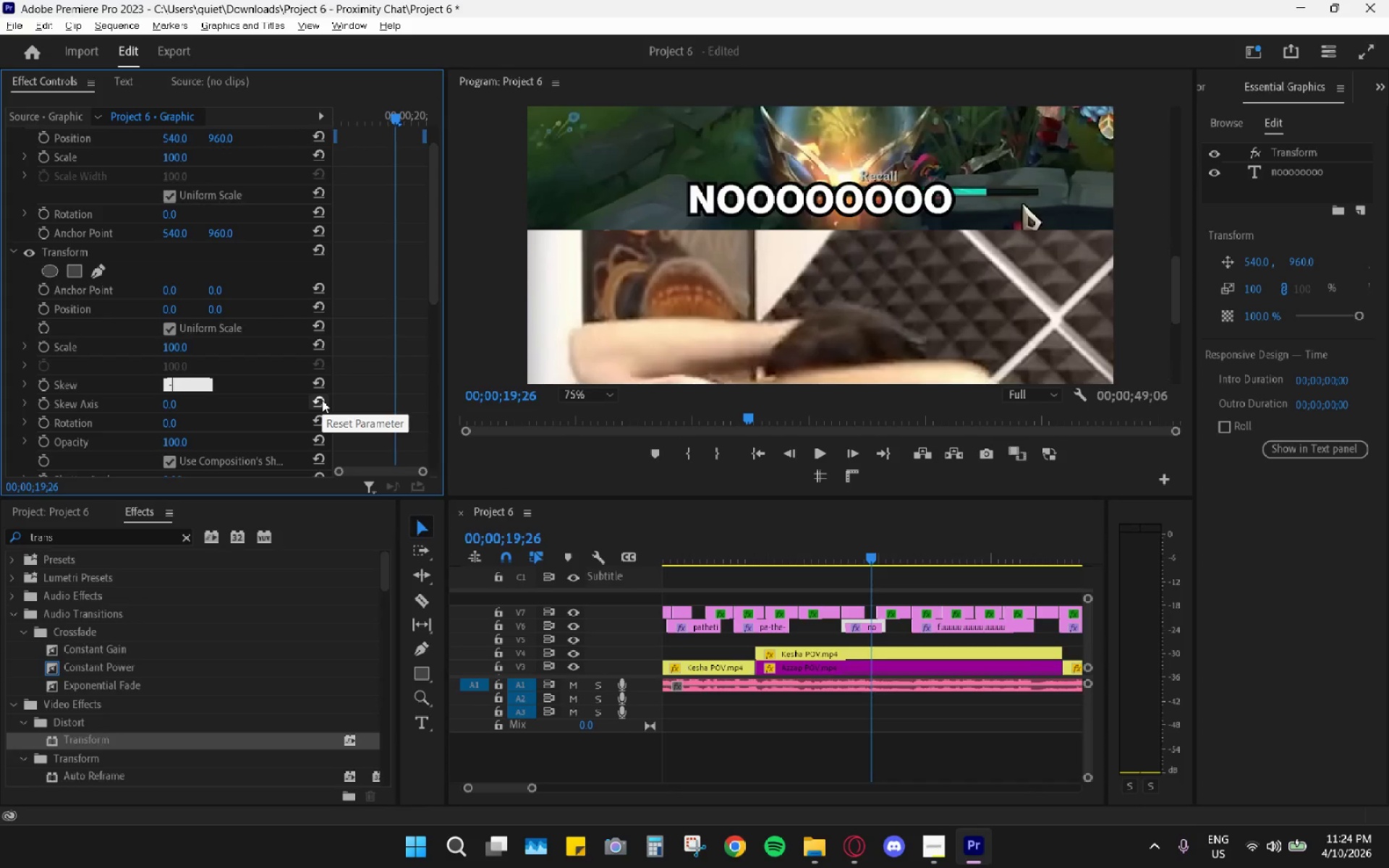 
key(3)
 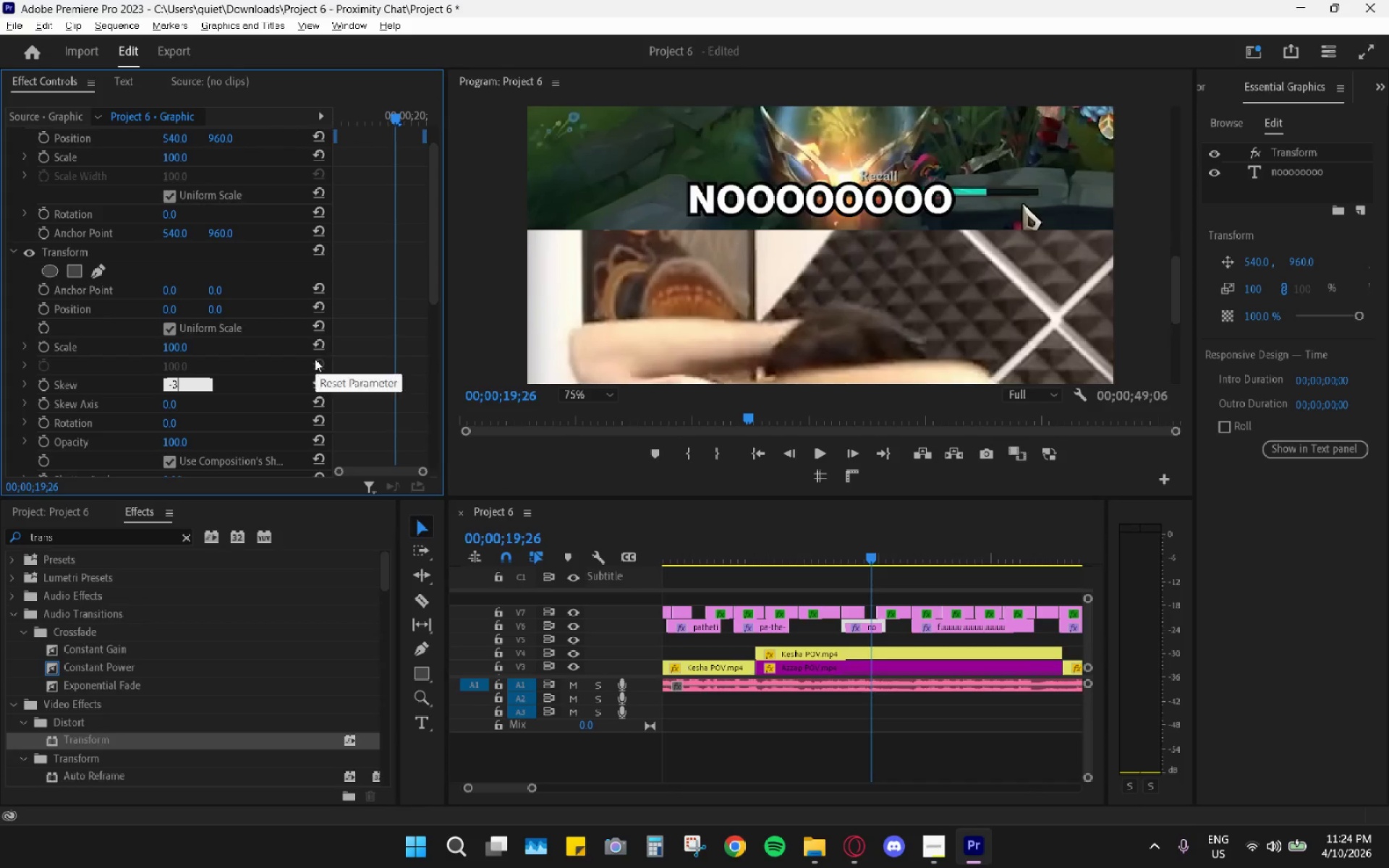 
left_click([378, 366])
 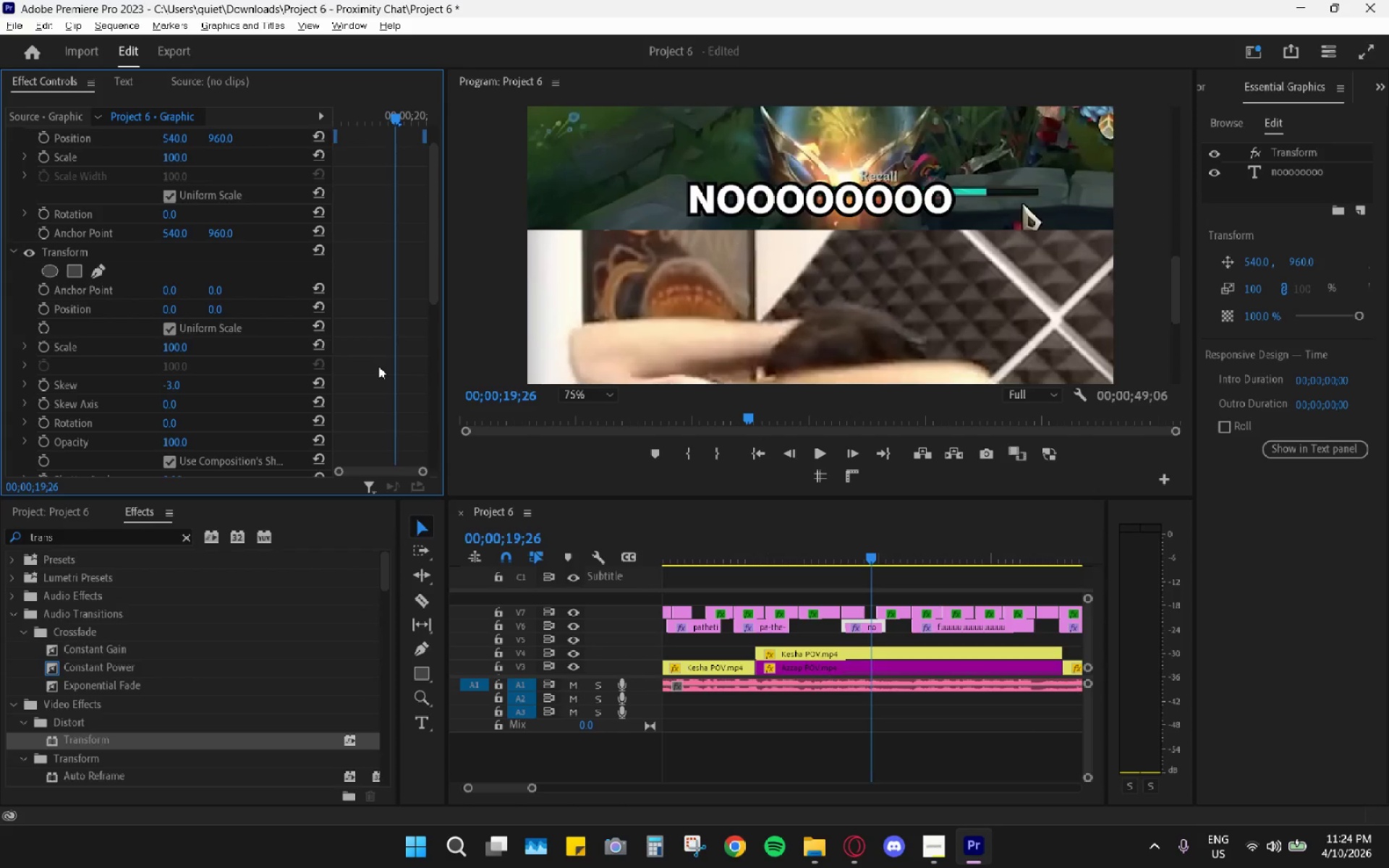 
key(Alt+AltLeft)
 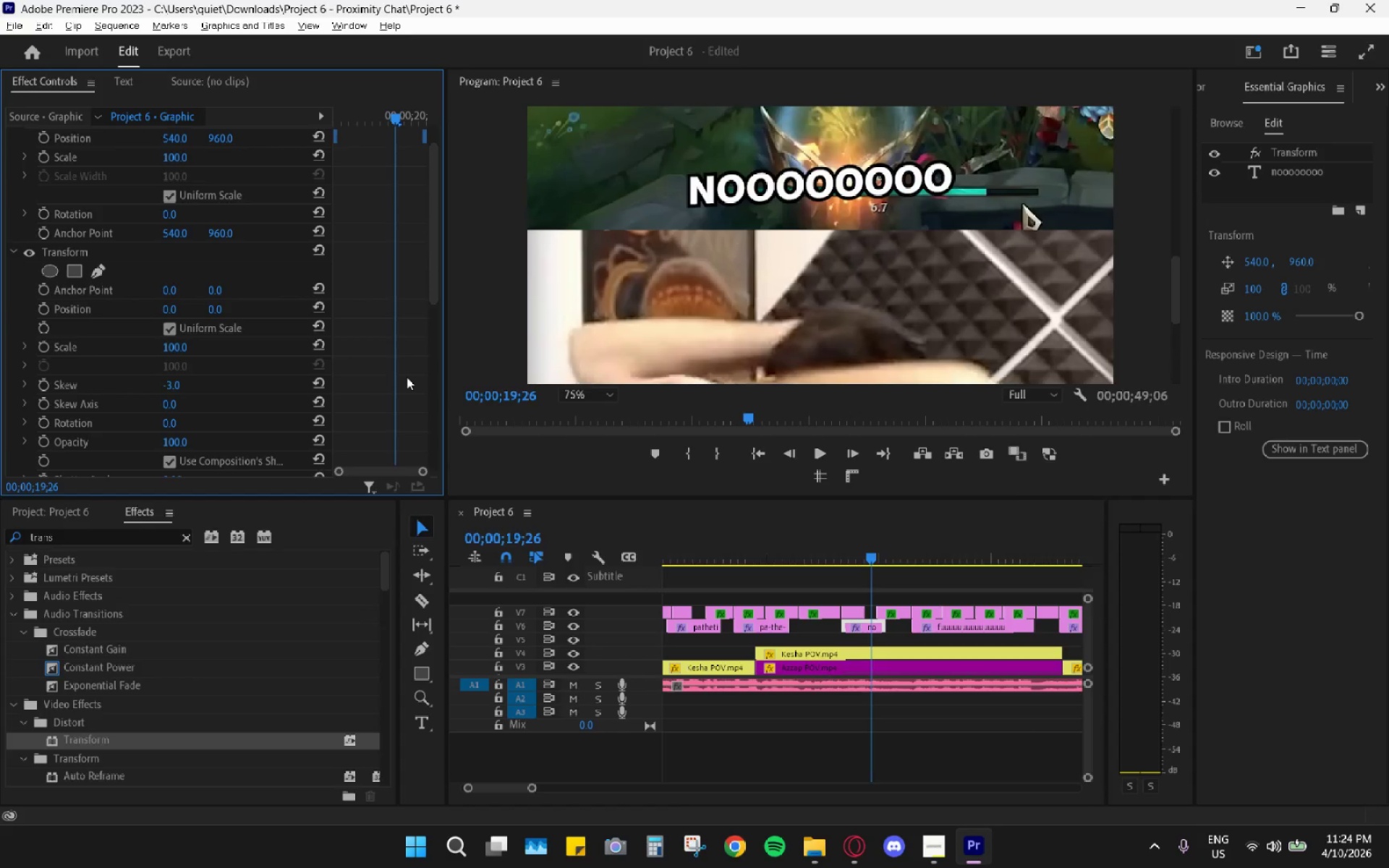 
key(Alt+Tab)
 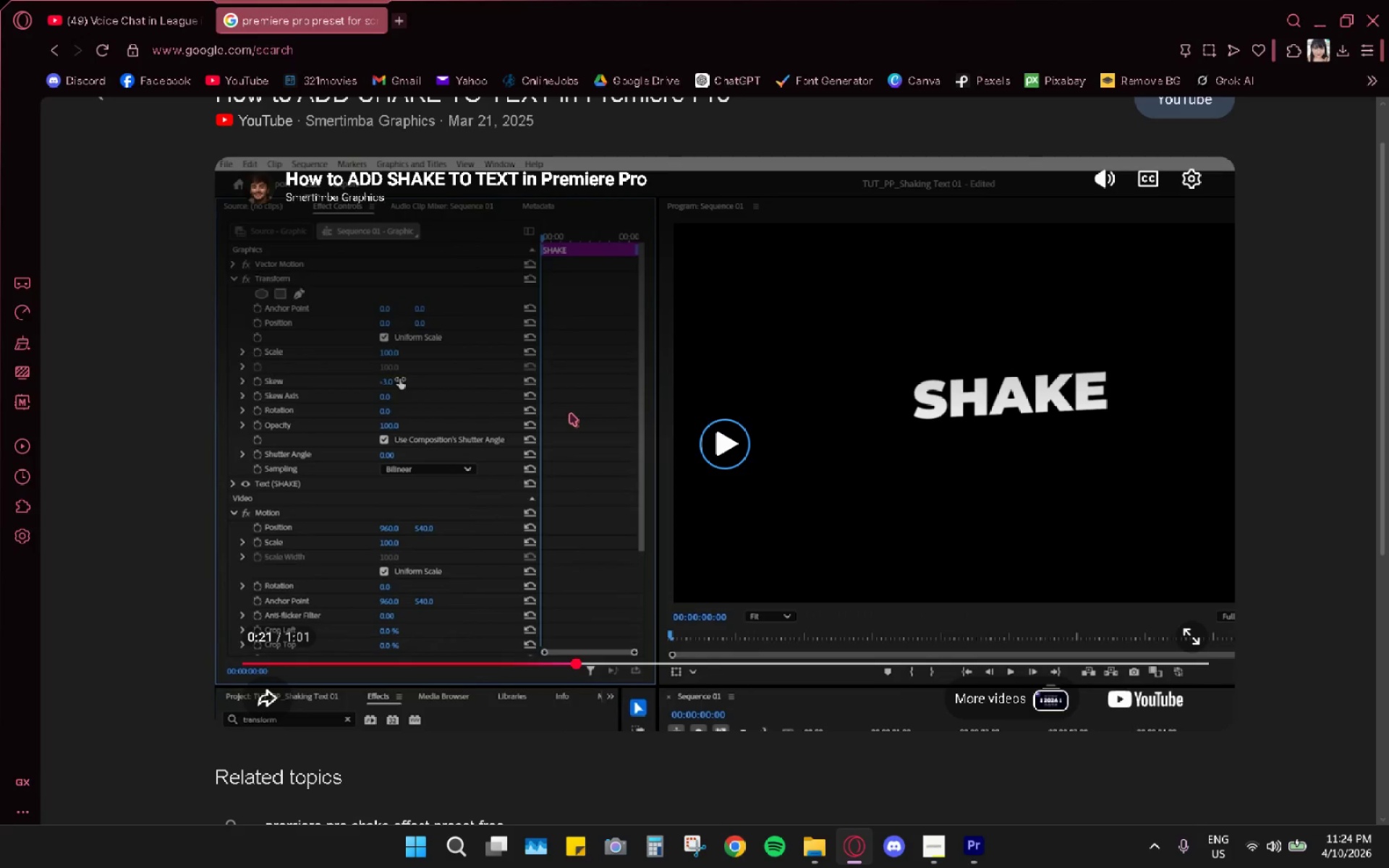 
key(Space)
 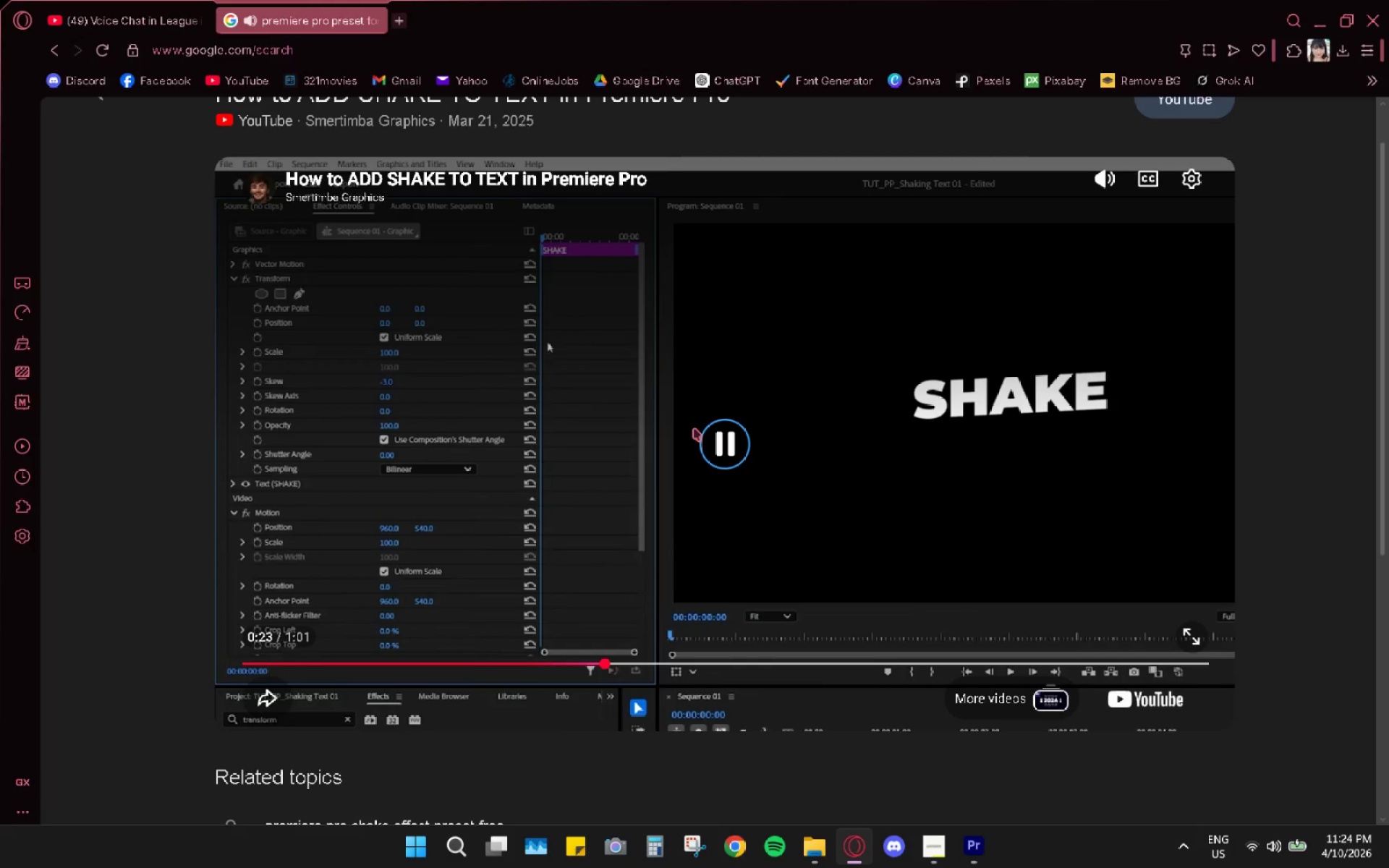 
key(Space)
 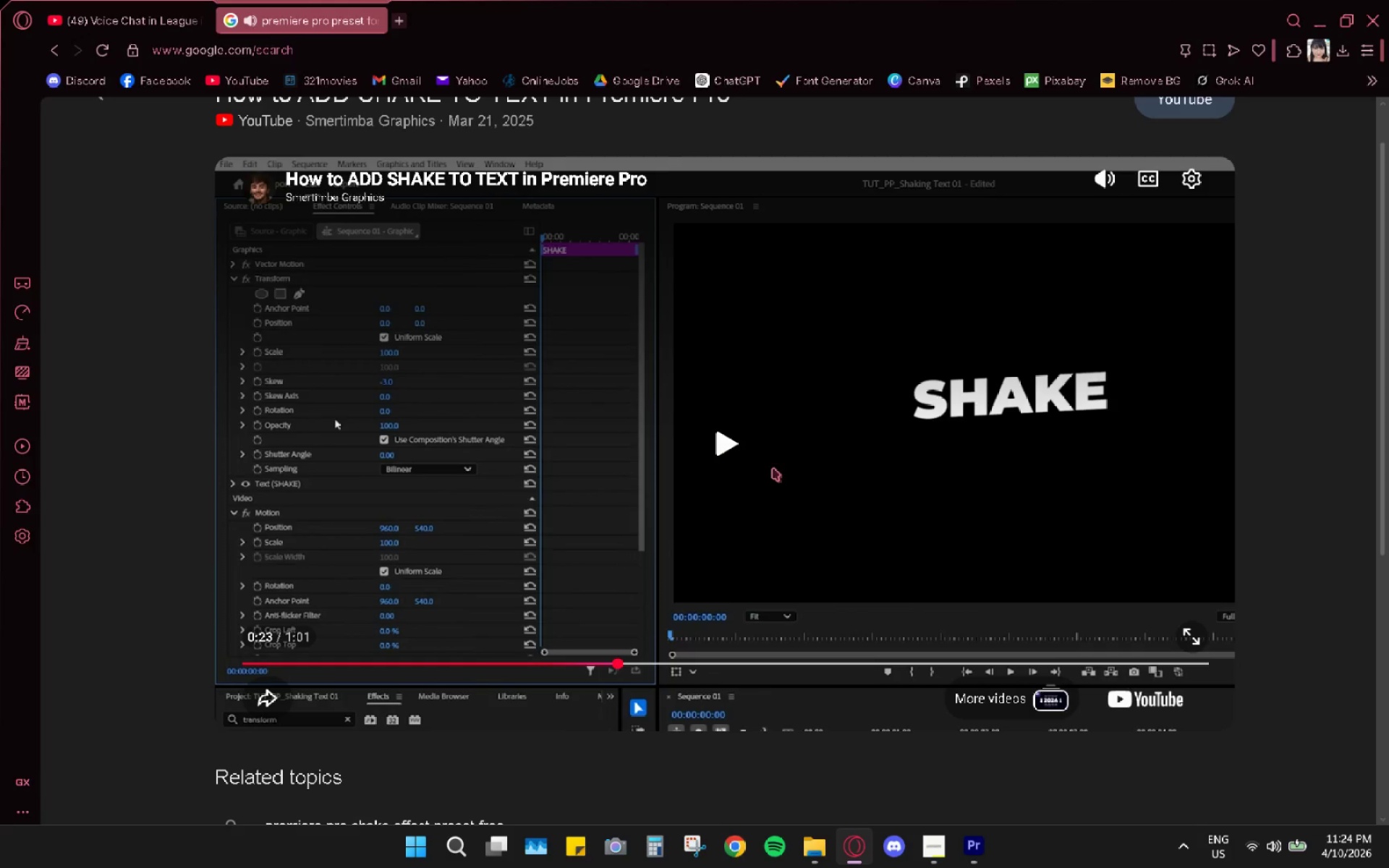 
key(Alt+AltLeft)
 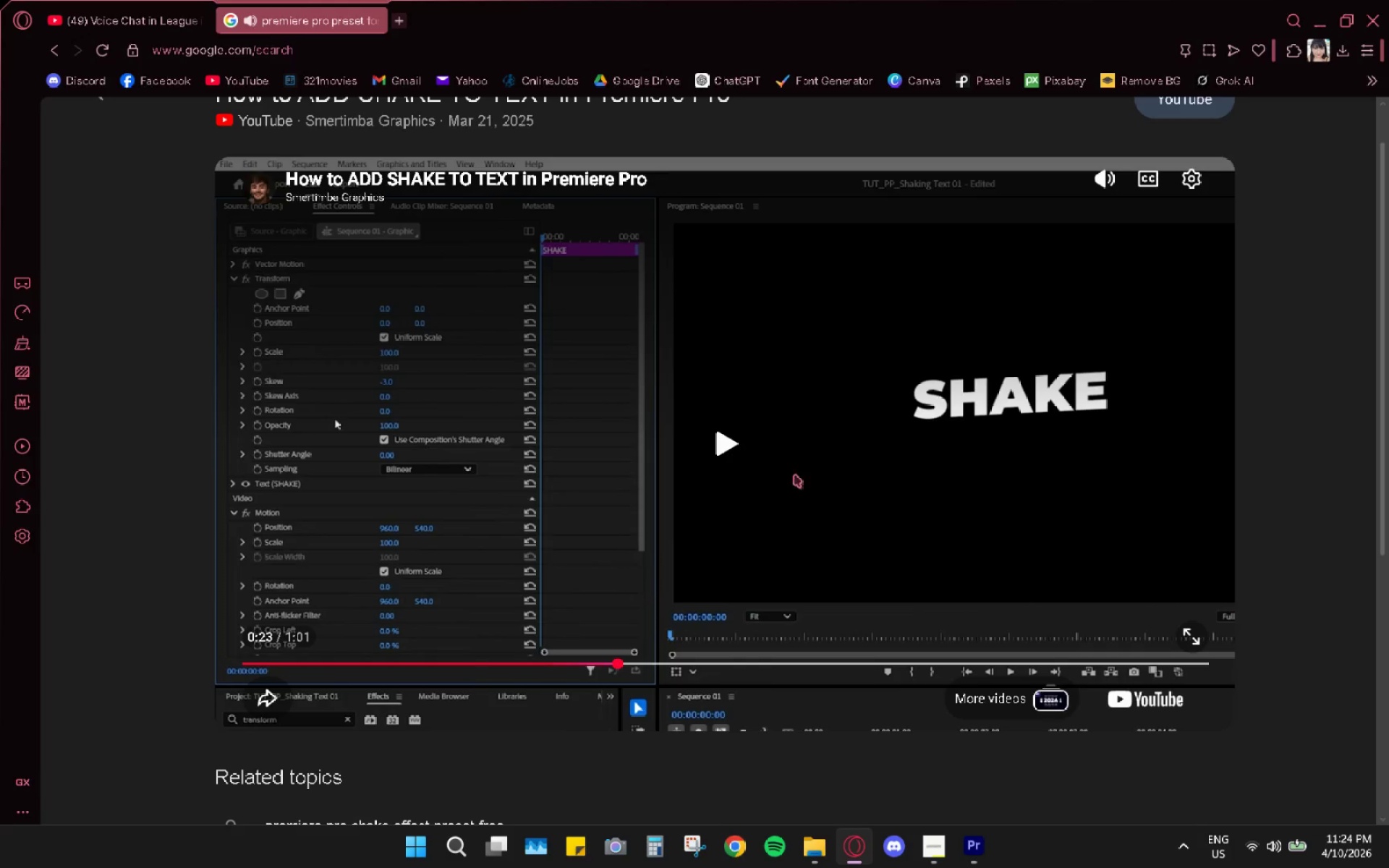 
key(Alt+Tab)
 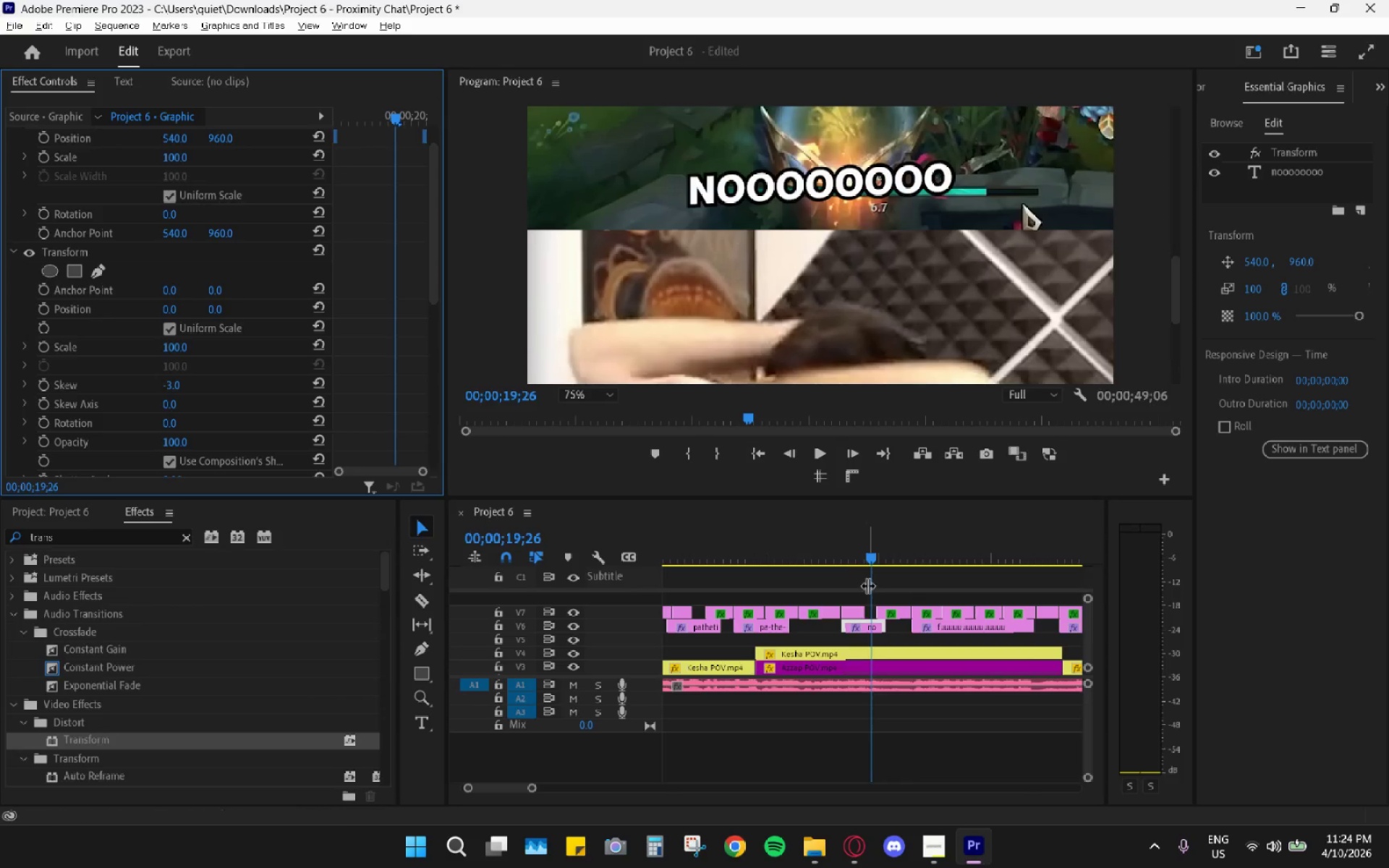 
left_click_drag(start_coordinate=[872, 562], to_coordinate=[843, 553])
 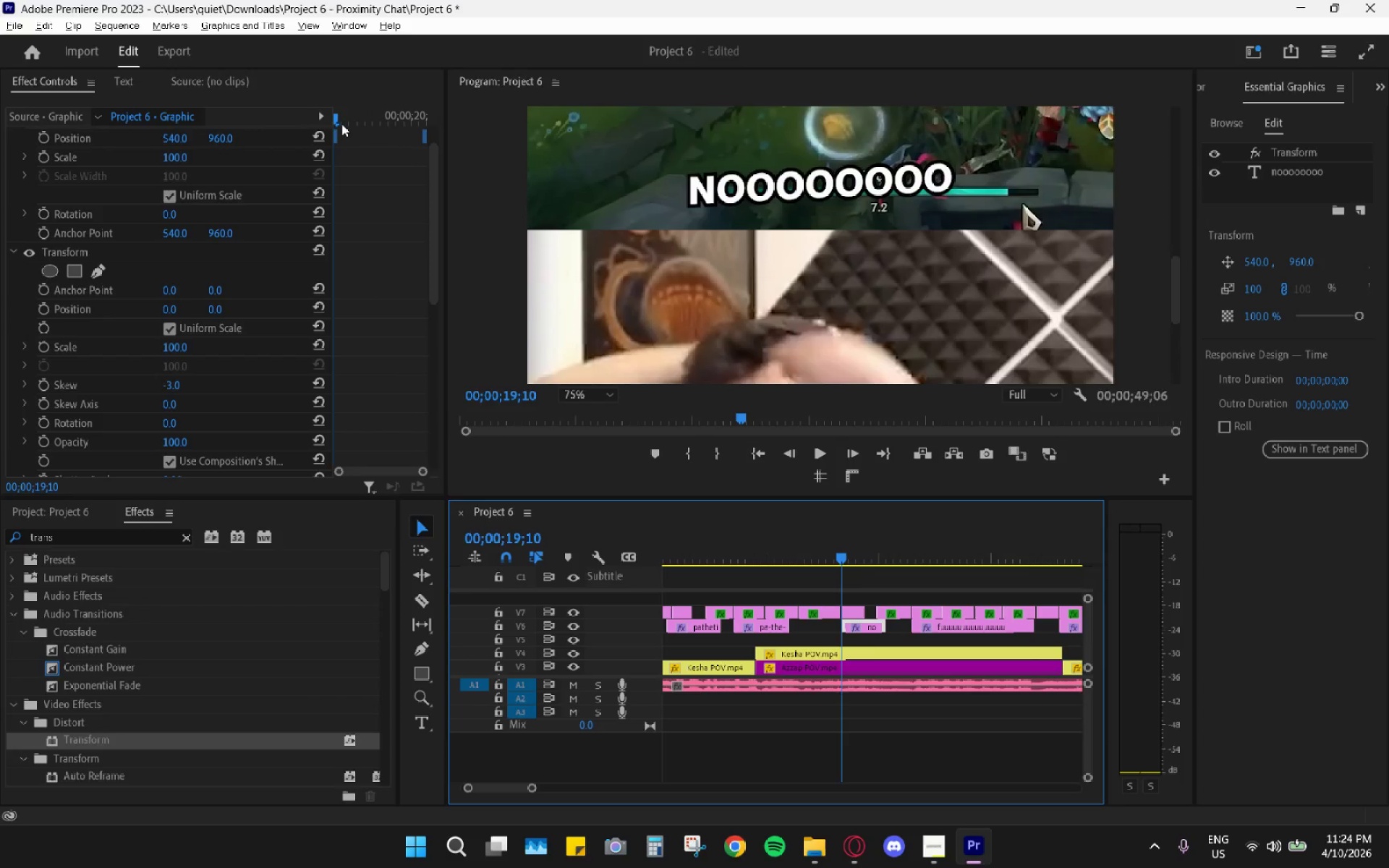 
left_click_drag(start_coordinate=[334, 119], to_coordinate=[307, 122])
 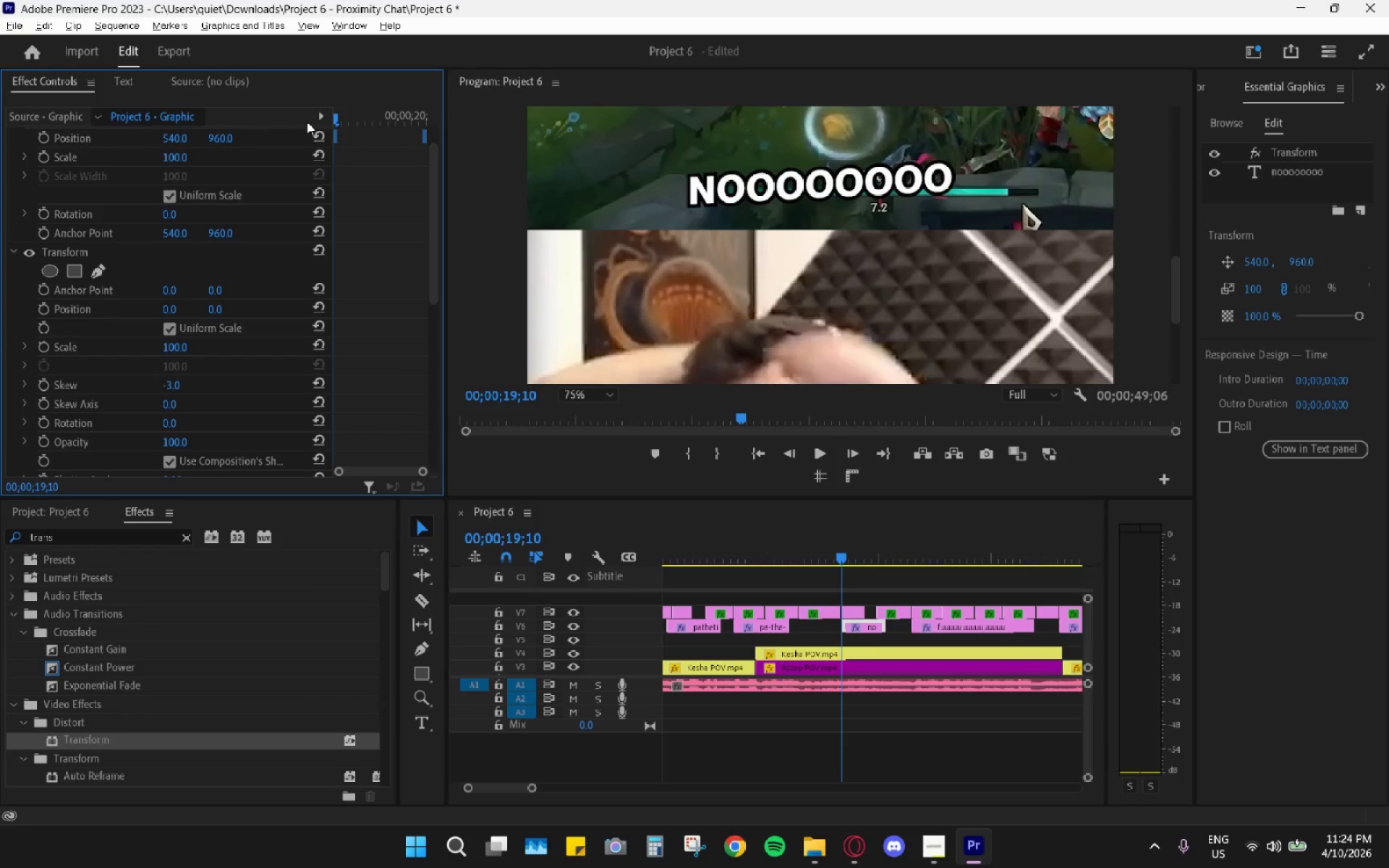 
key(Alt+AltLeft)
 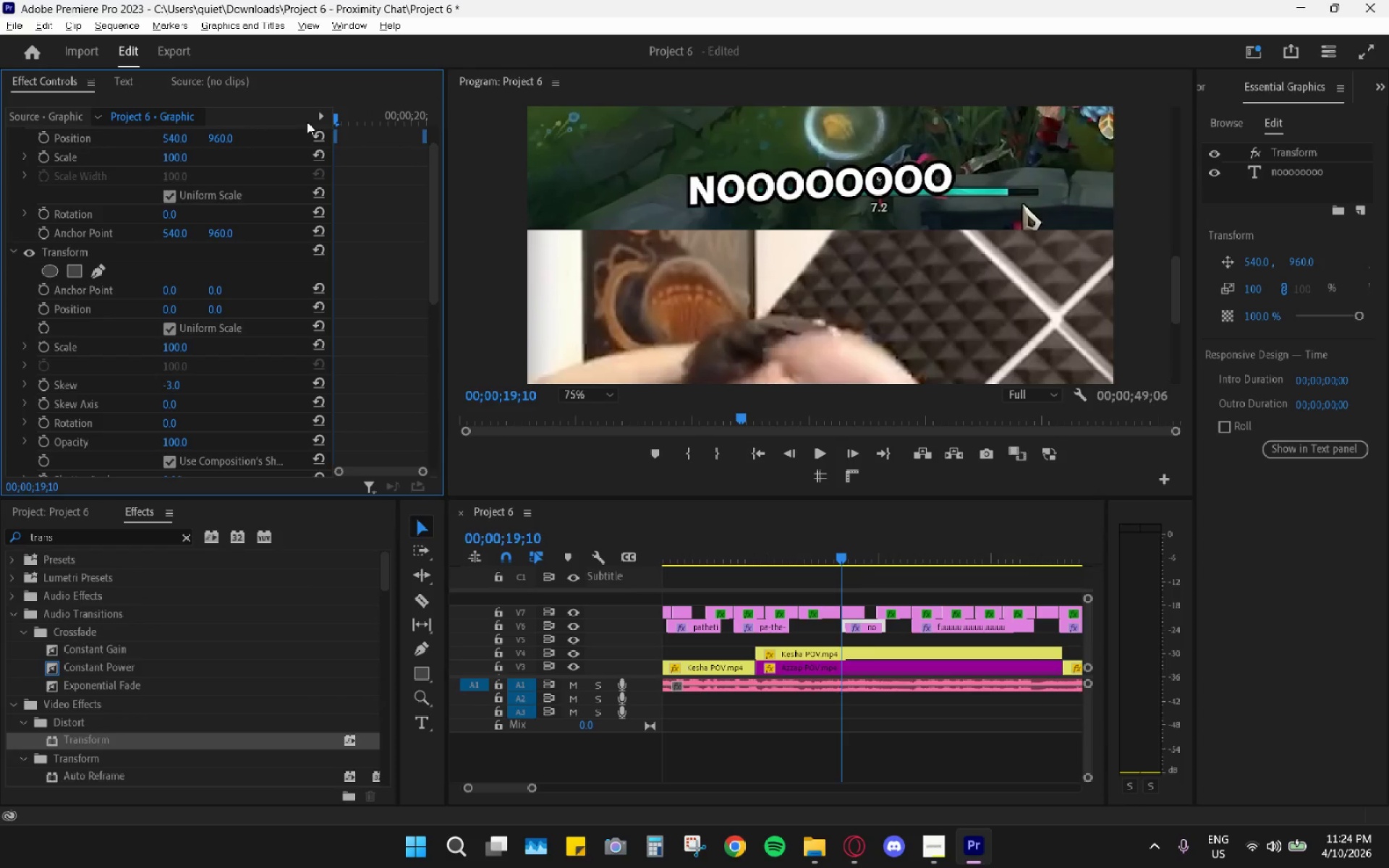 
key(Alt+Tab)
 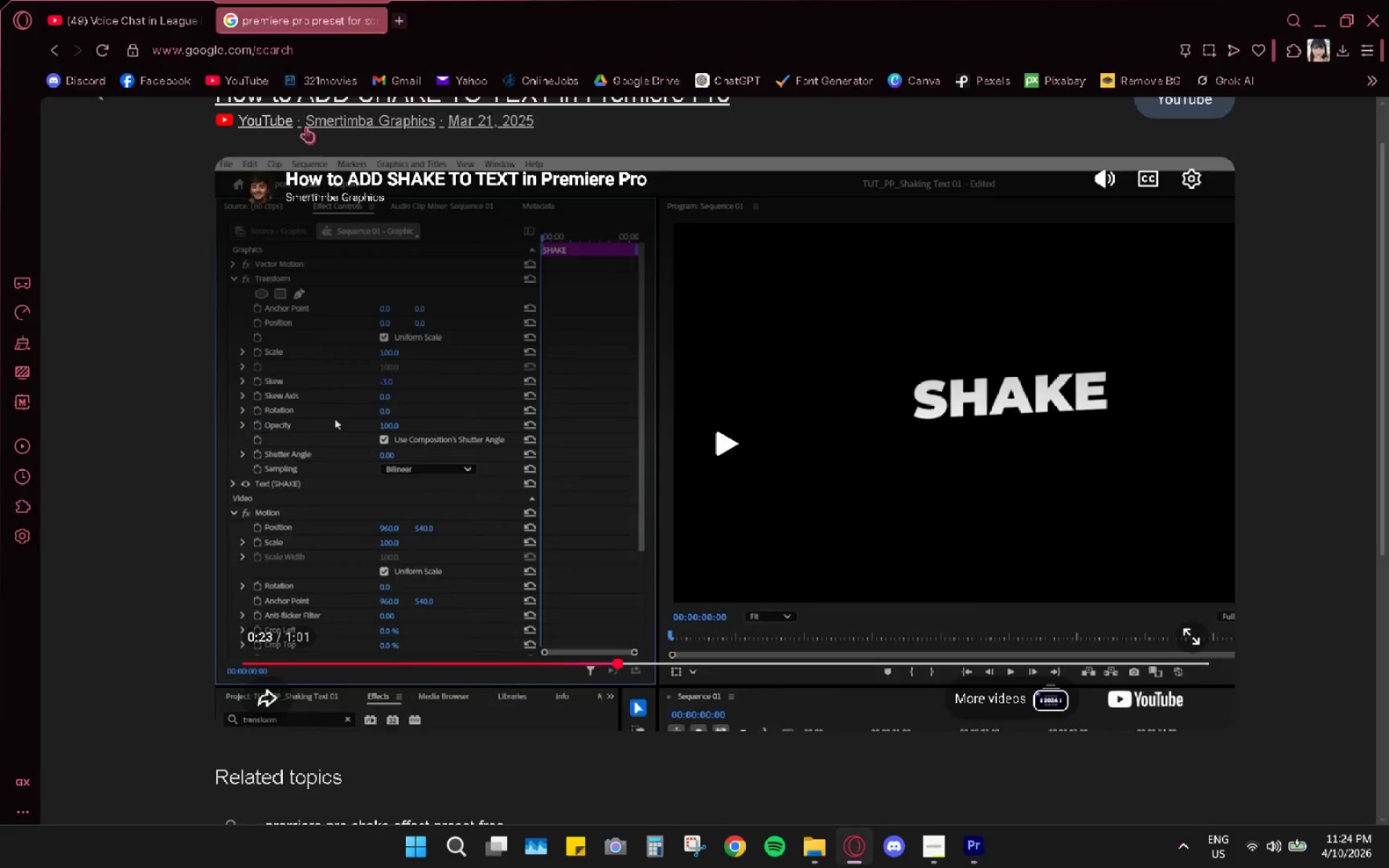 
key(Space)
 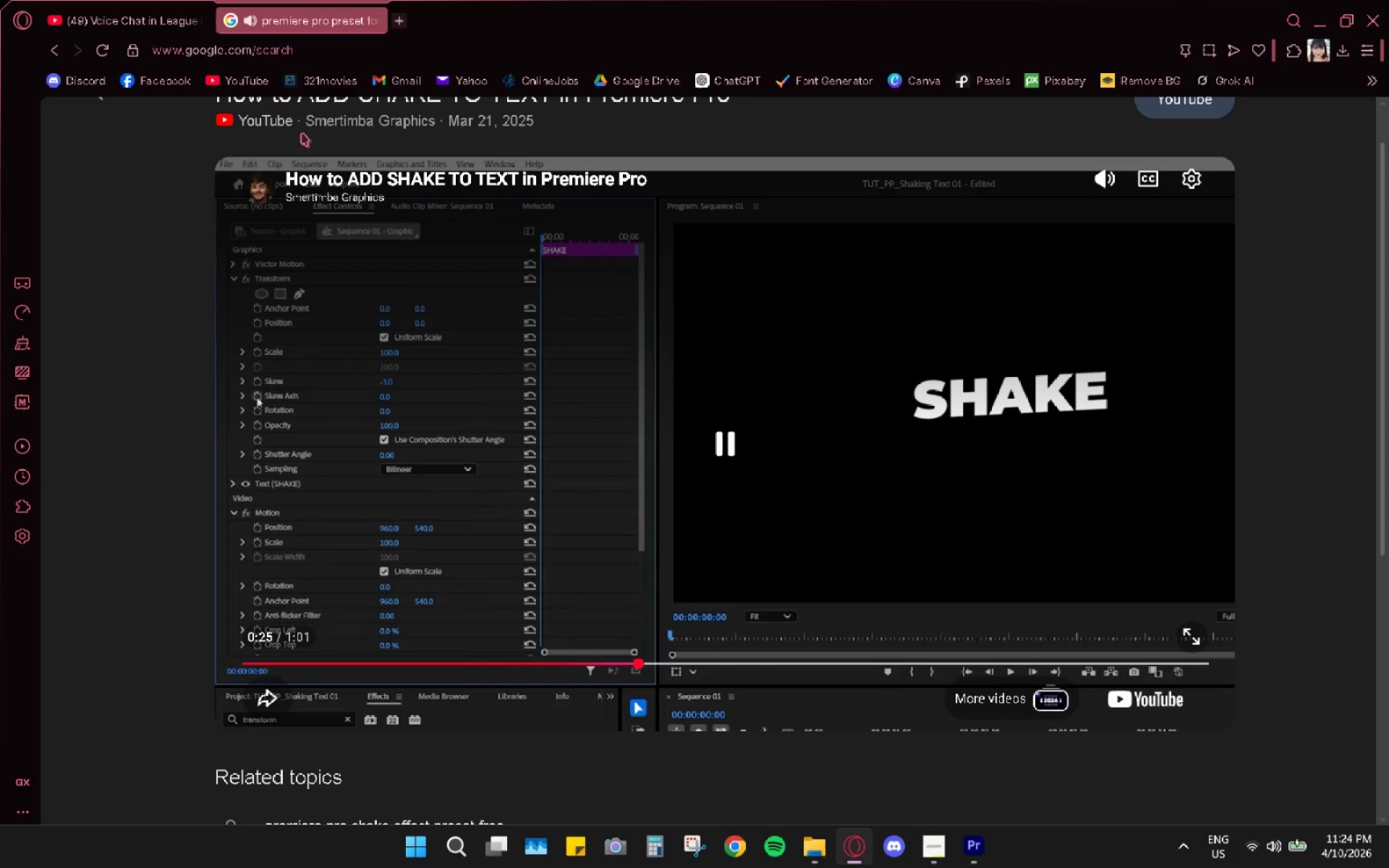 
key(Space)
 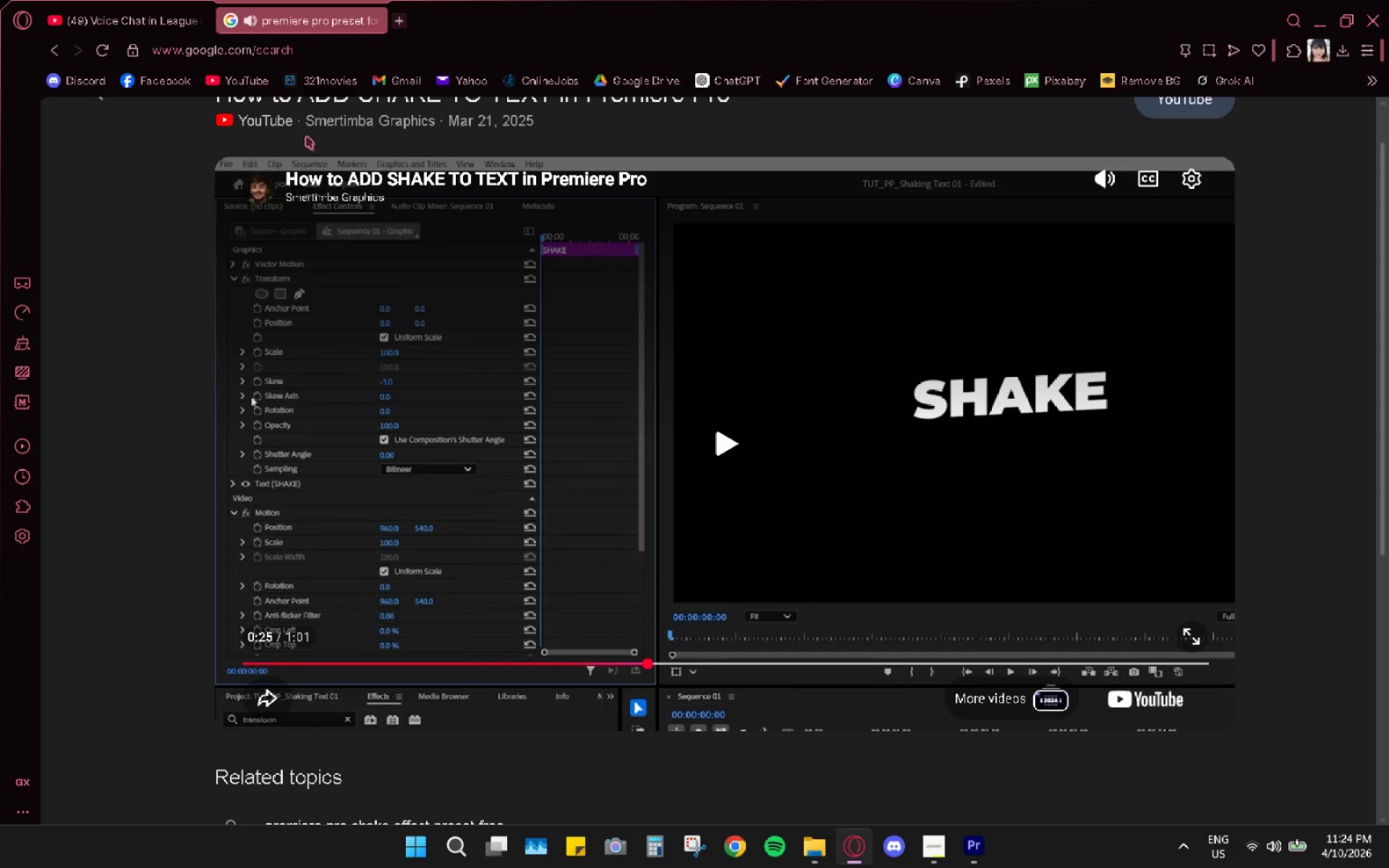 
key(Alt+AltLeft)
 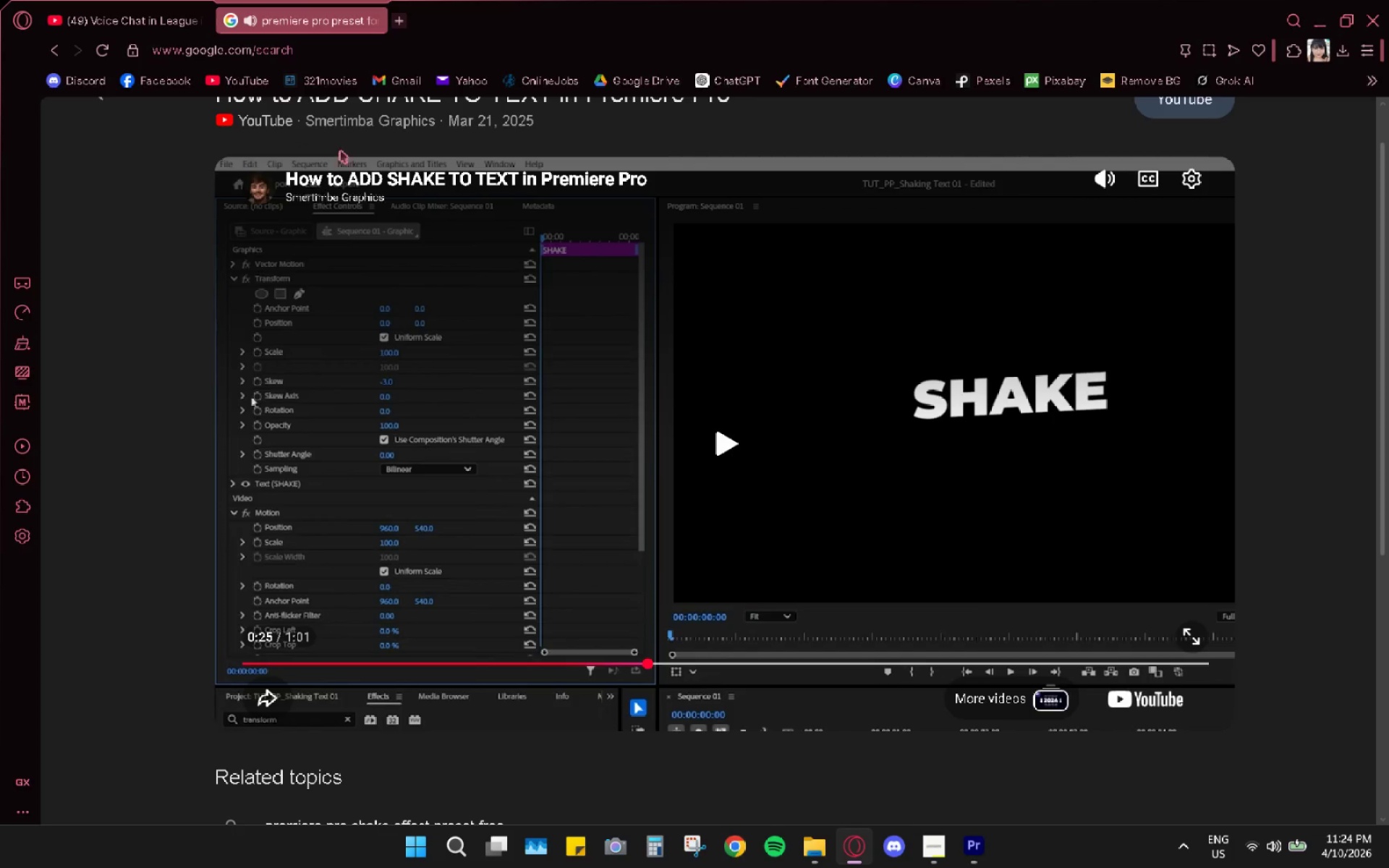 
key(Alt+Tab)
 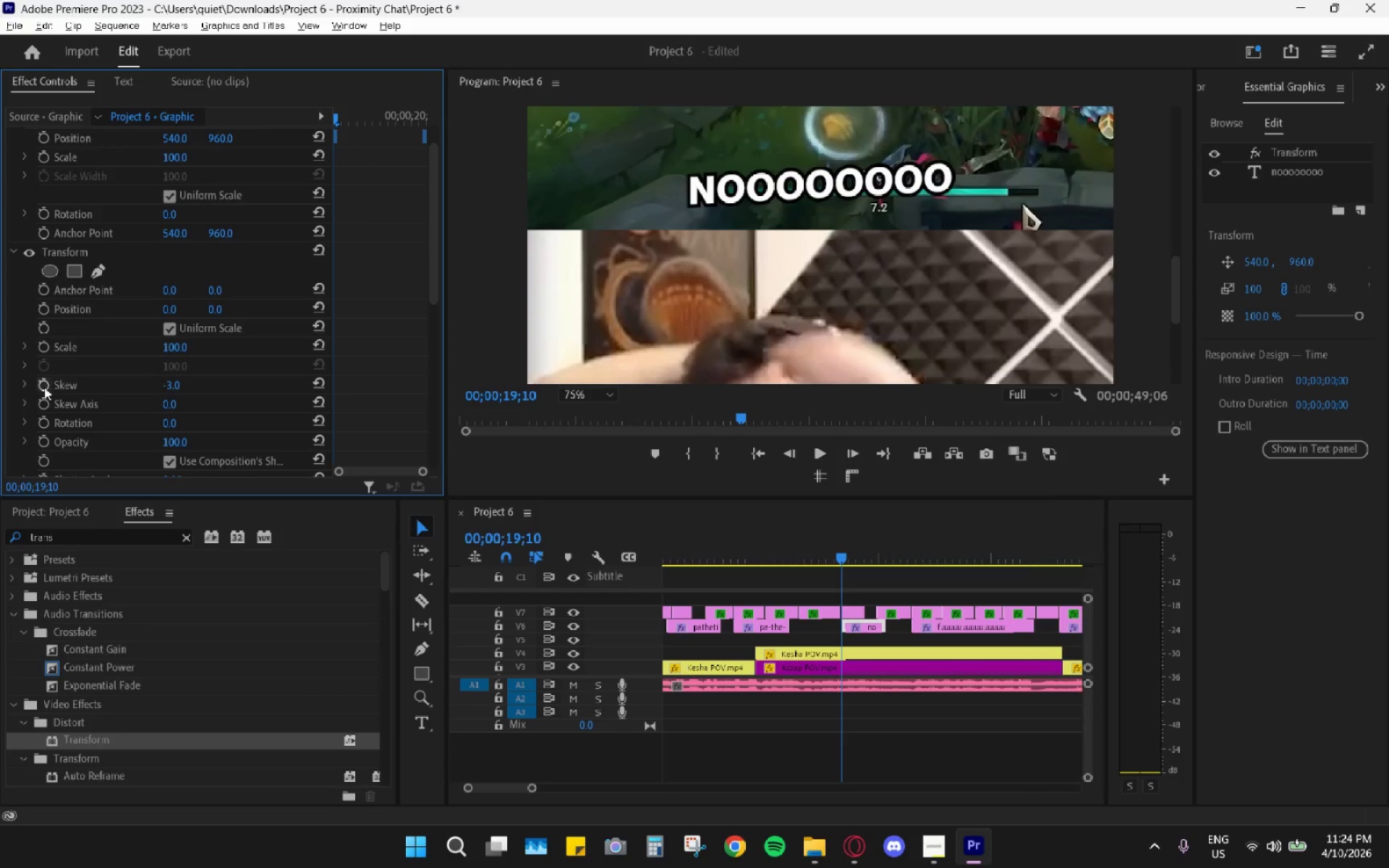 
left_click([39, 404])
 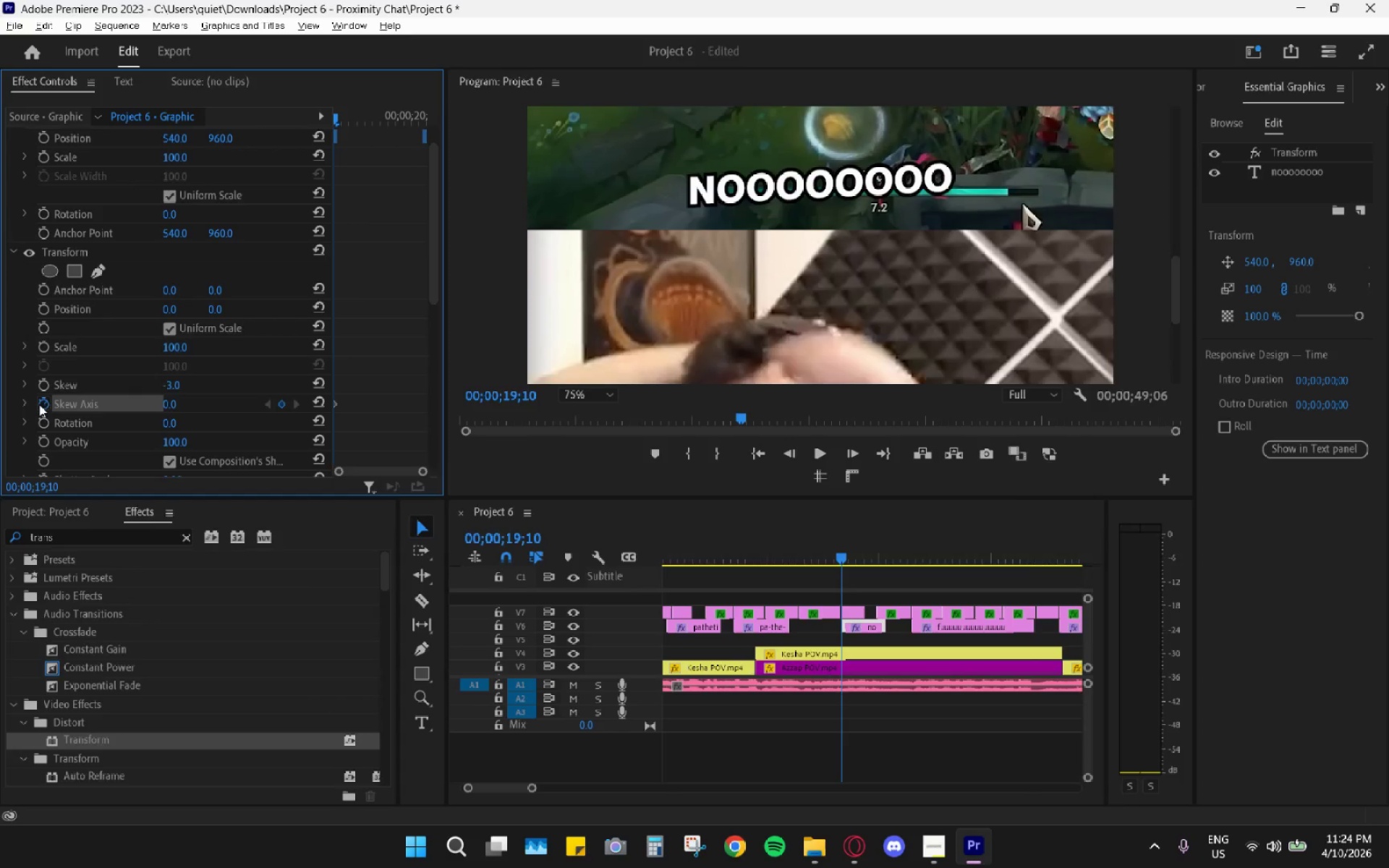 
key(Alt+AltLeft)
 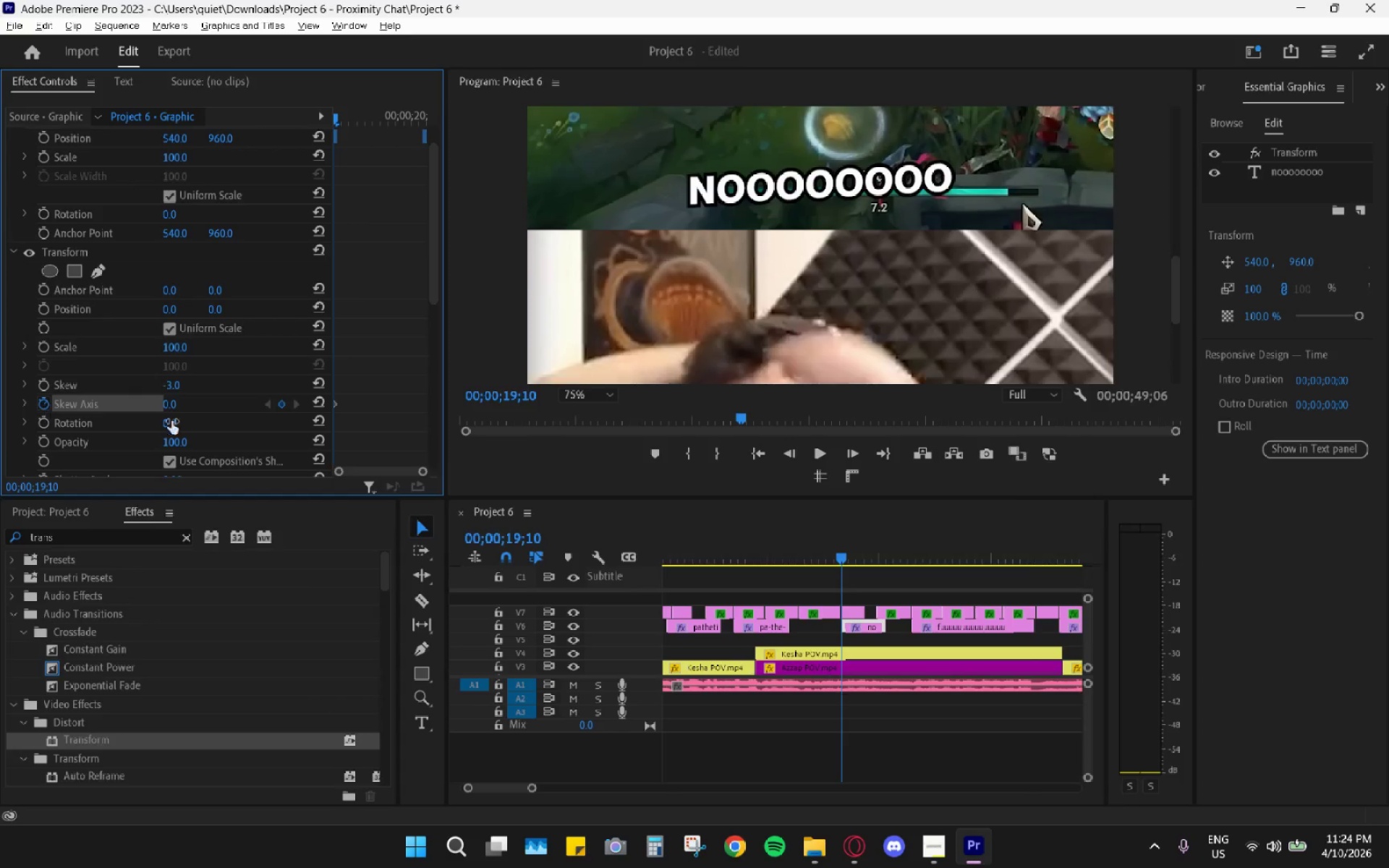 
key(Alt+Tab)
 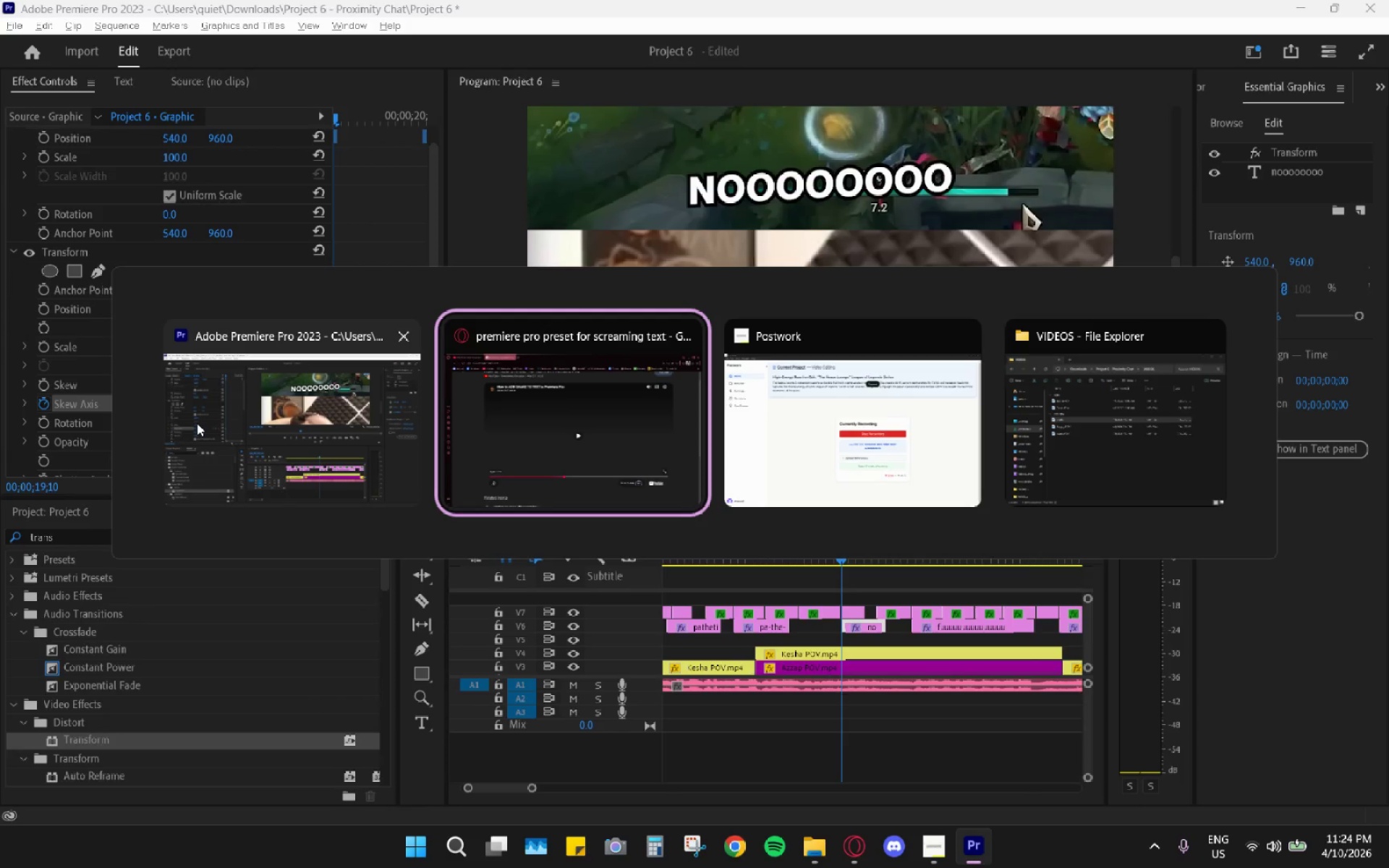 
key(Space)
 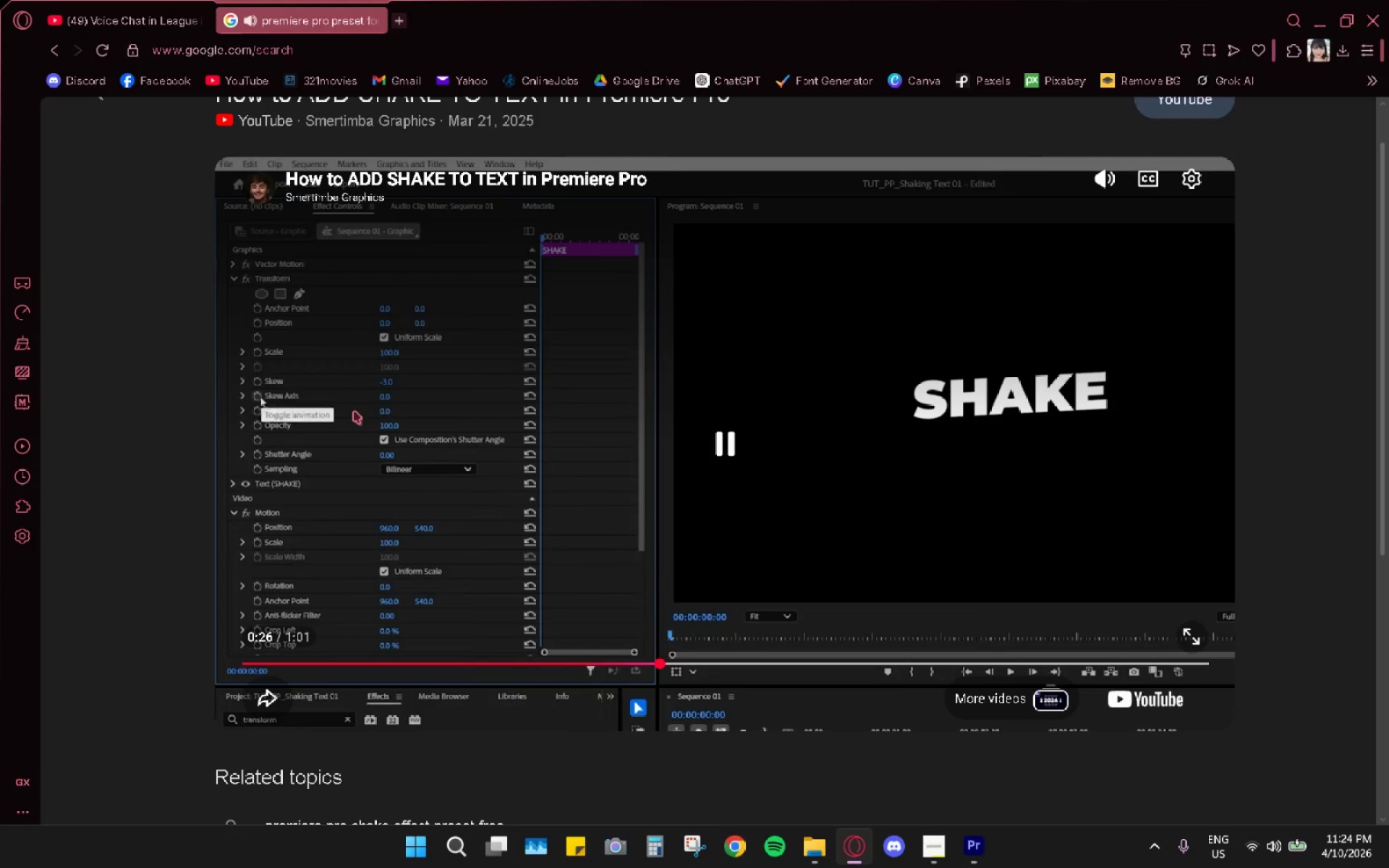 
key(Space)
 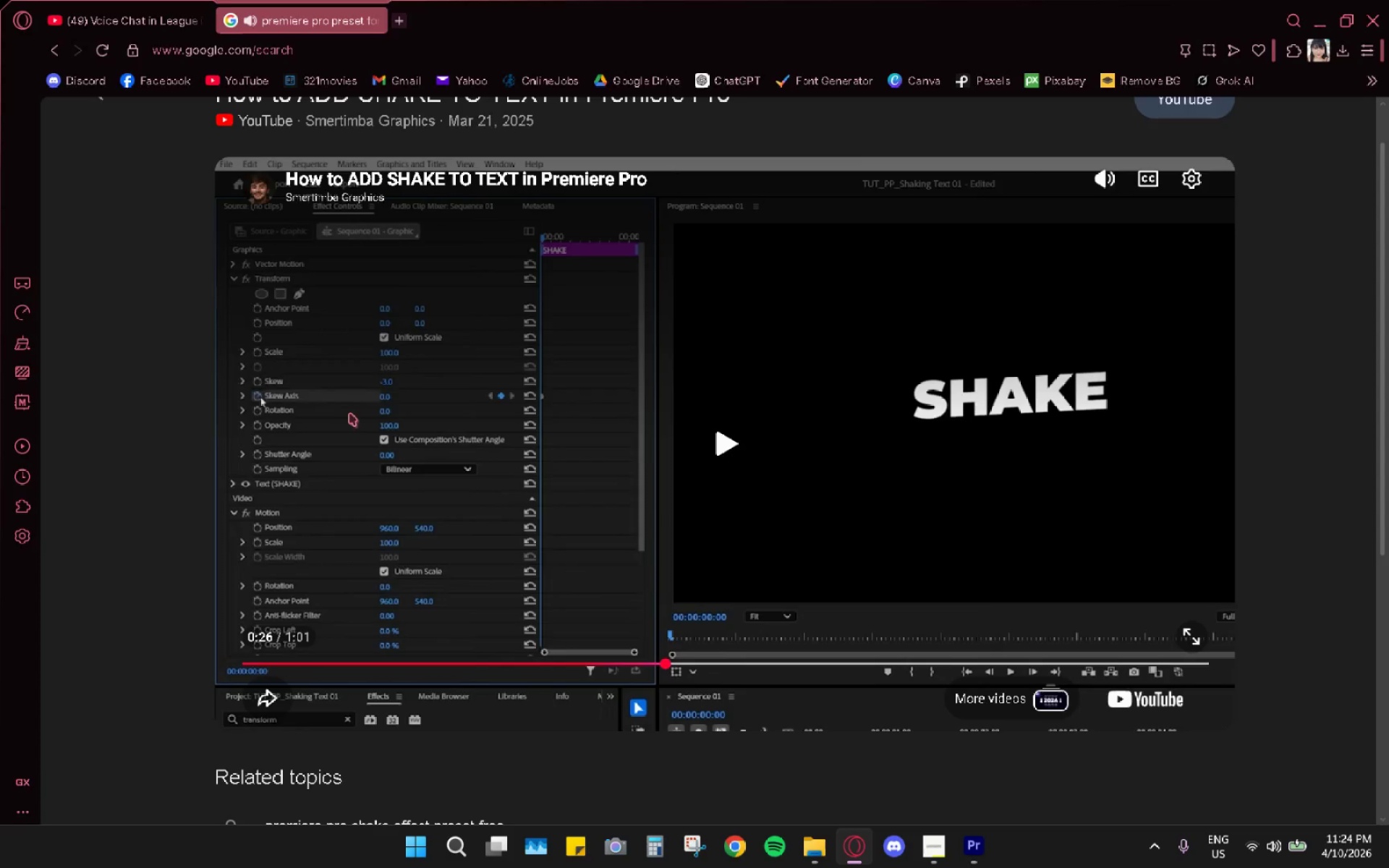 
key(Alt+AltLeft)
 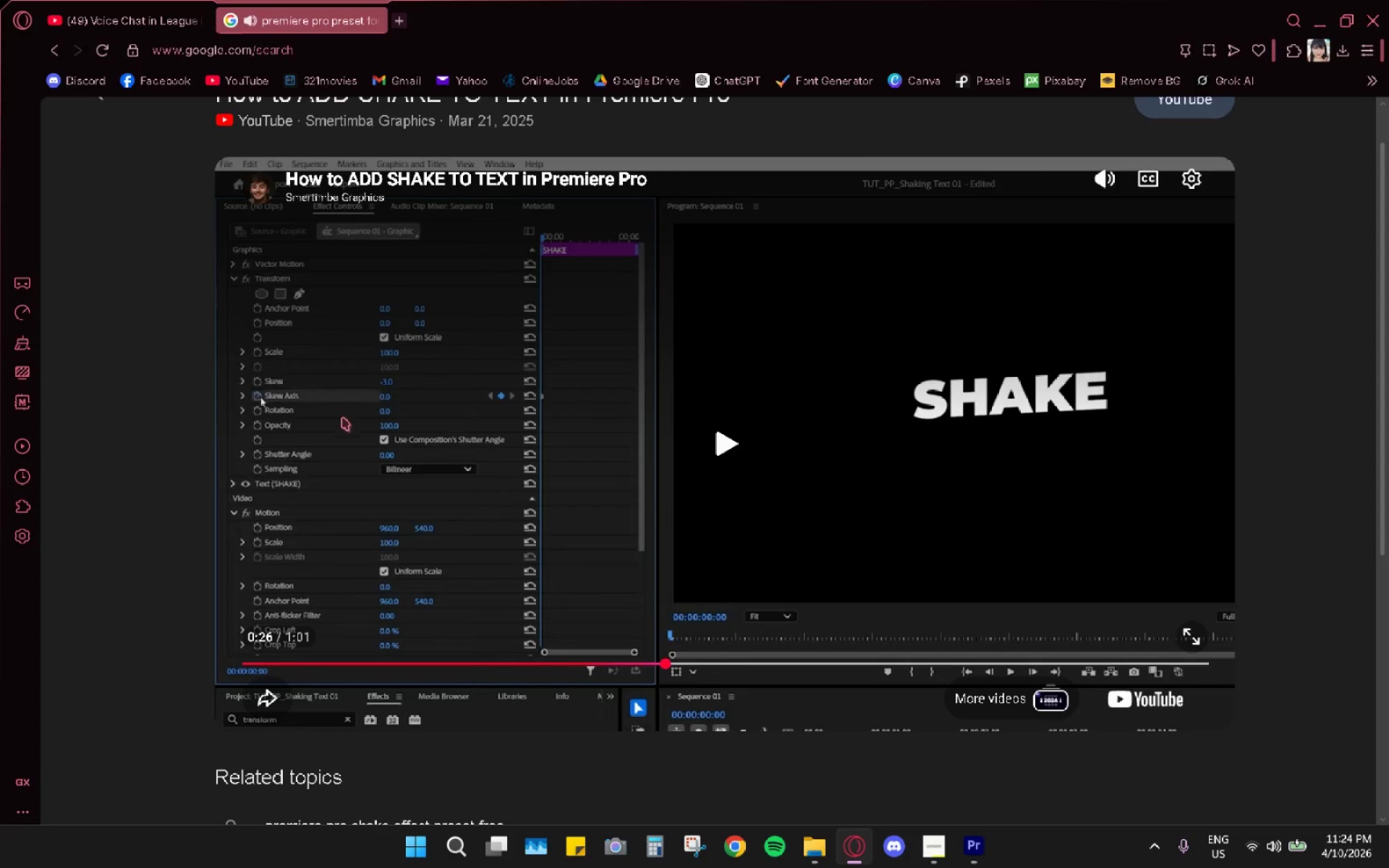 
key(Alt+Tab)
 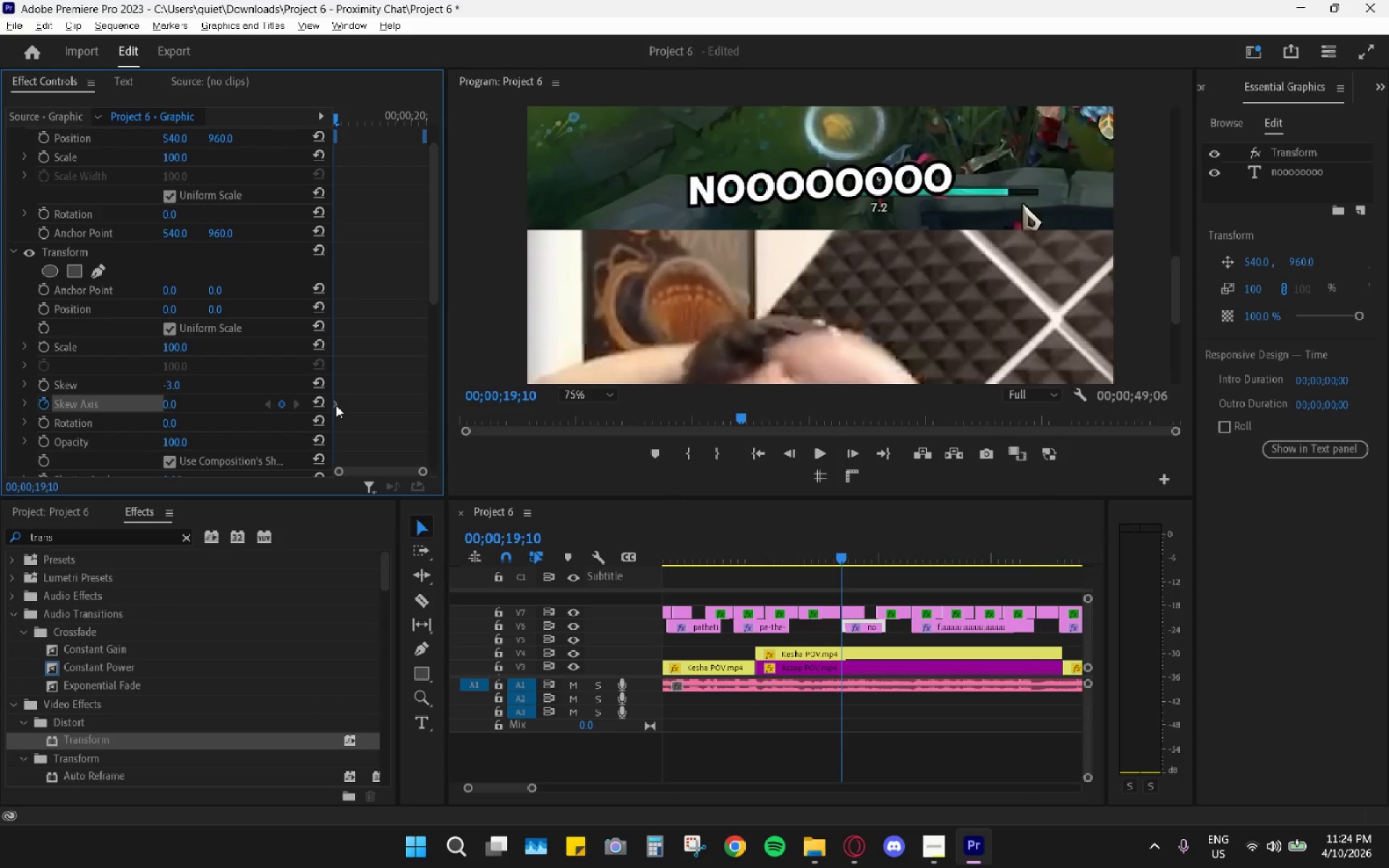 
left_click_drag(start_coordinate=[334, 403], to_coordinate=[321, 404])
 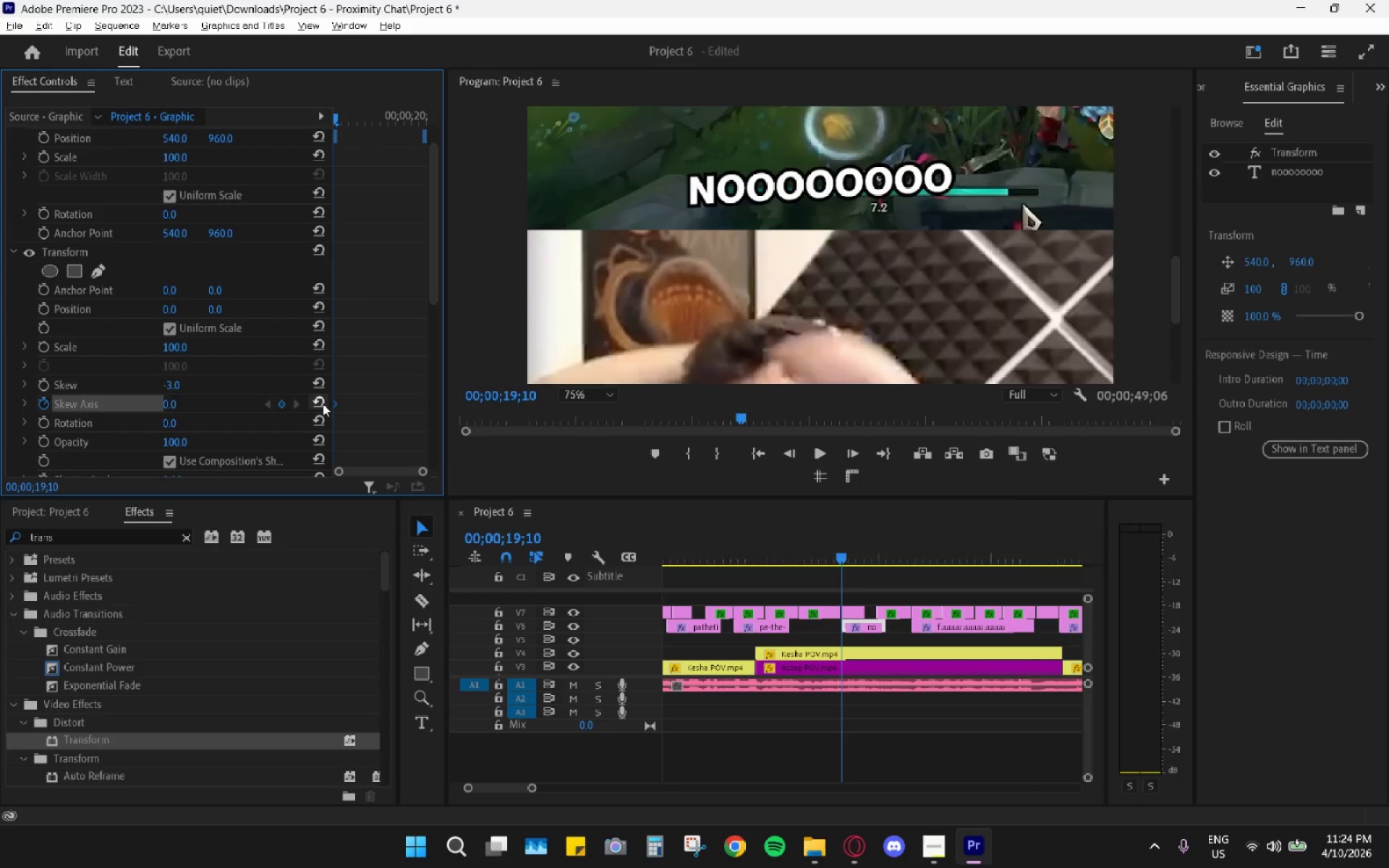 
key(Alt+AltLeft)
 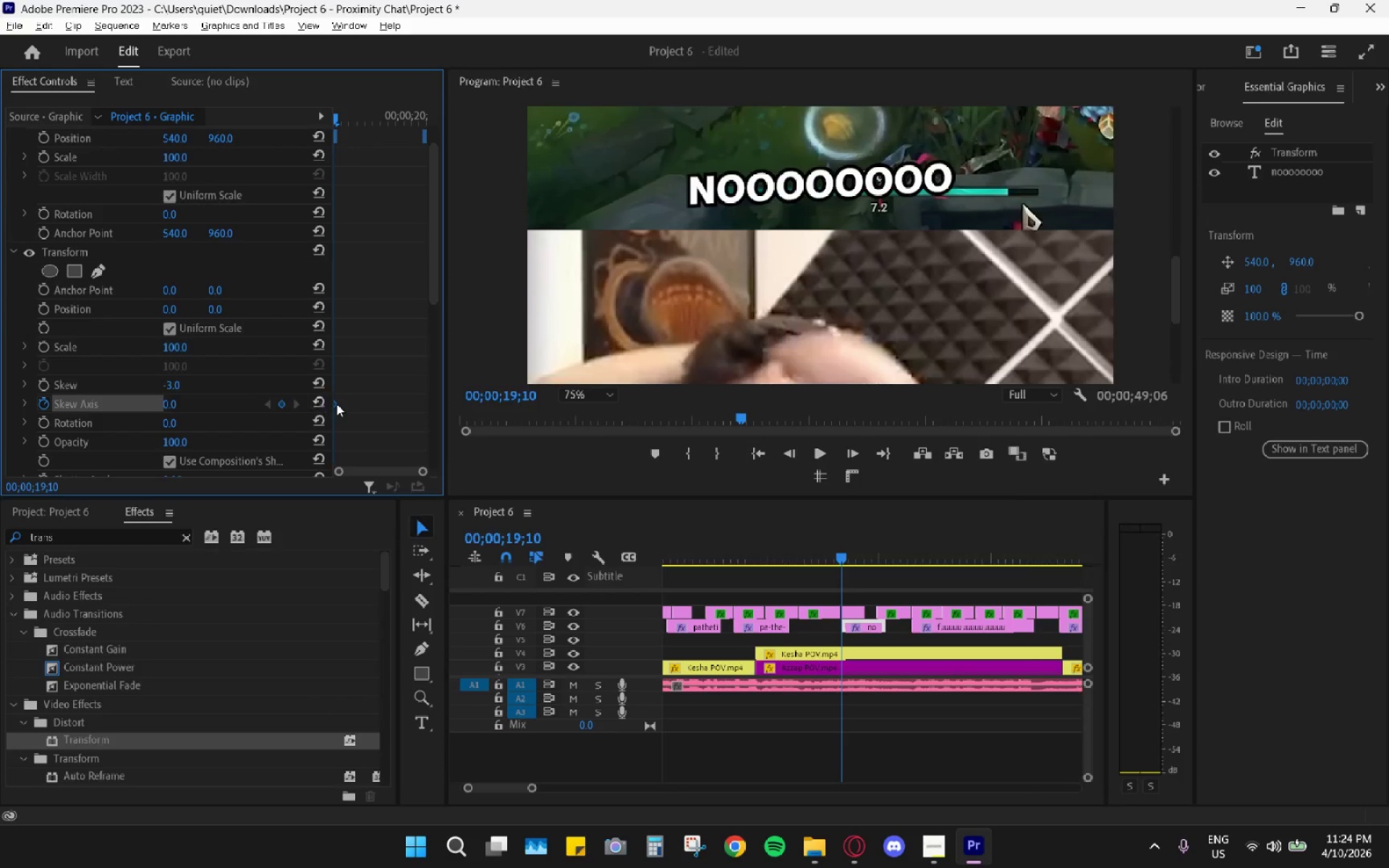 
key(Alt+Tab)
 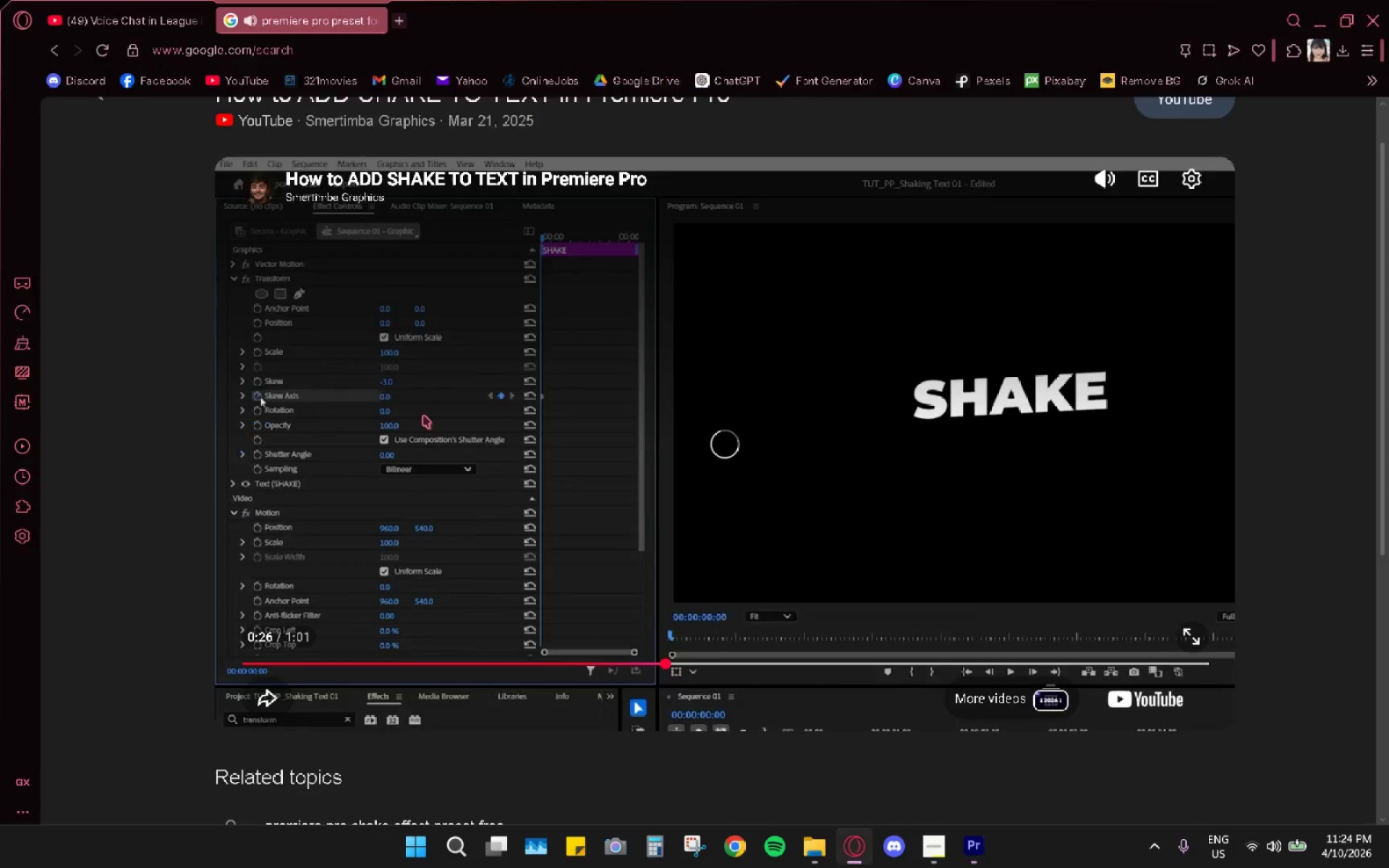 
key(Space)
 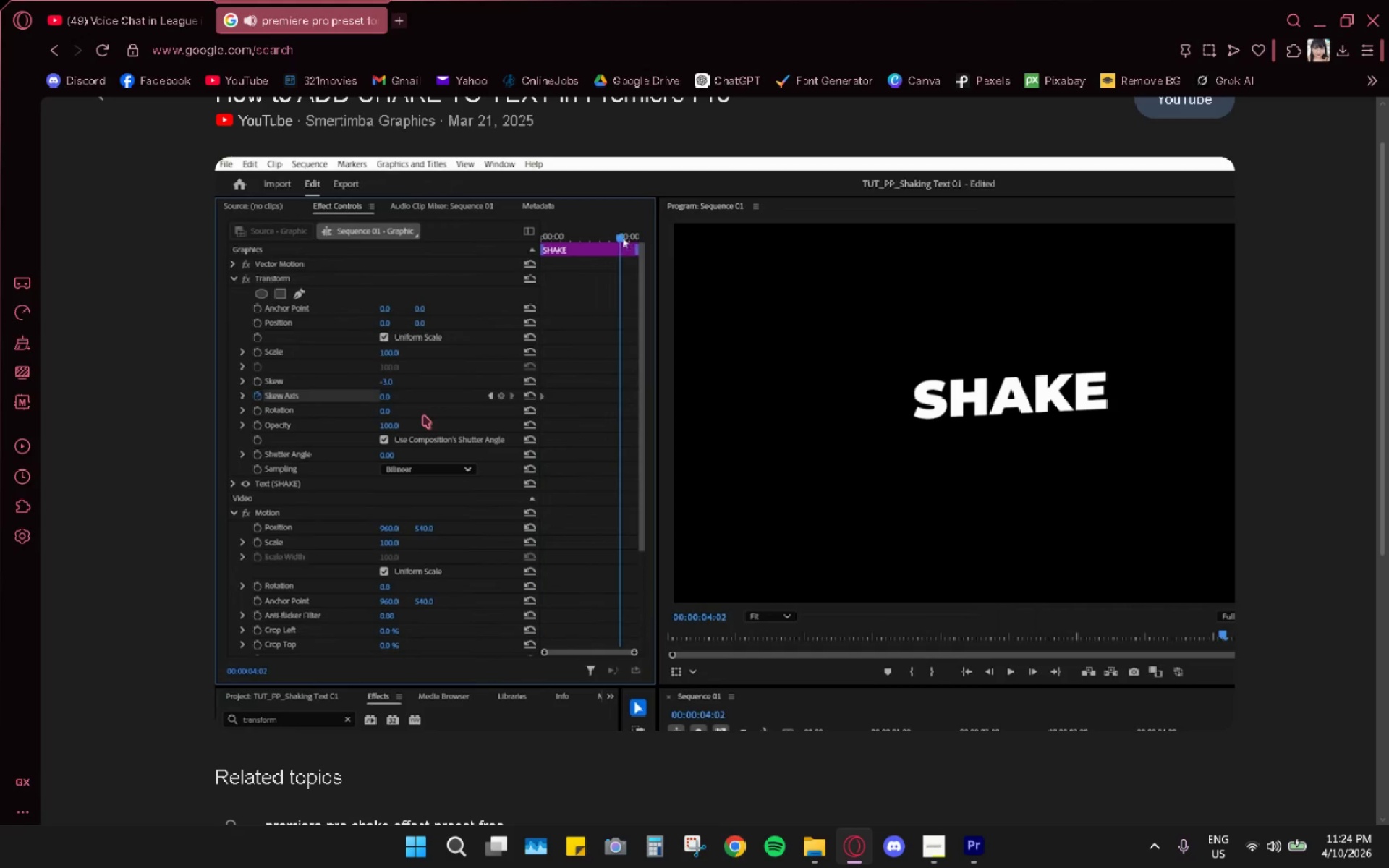 
key(Space)
 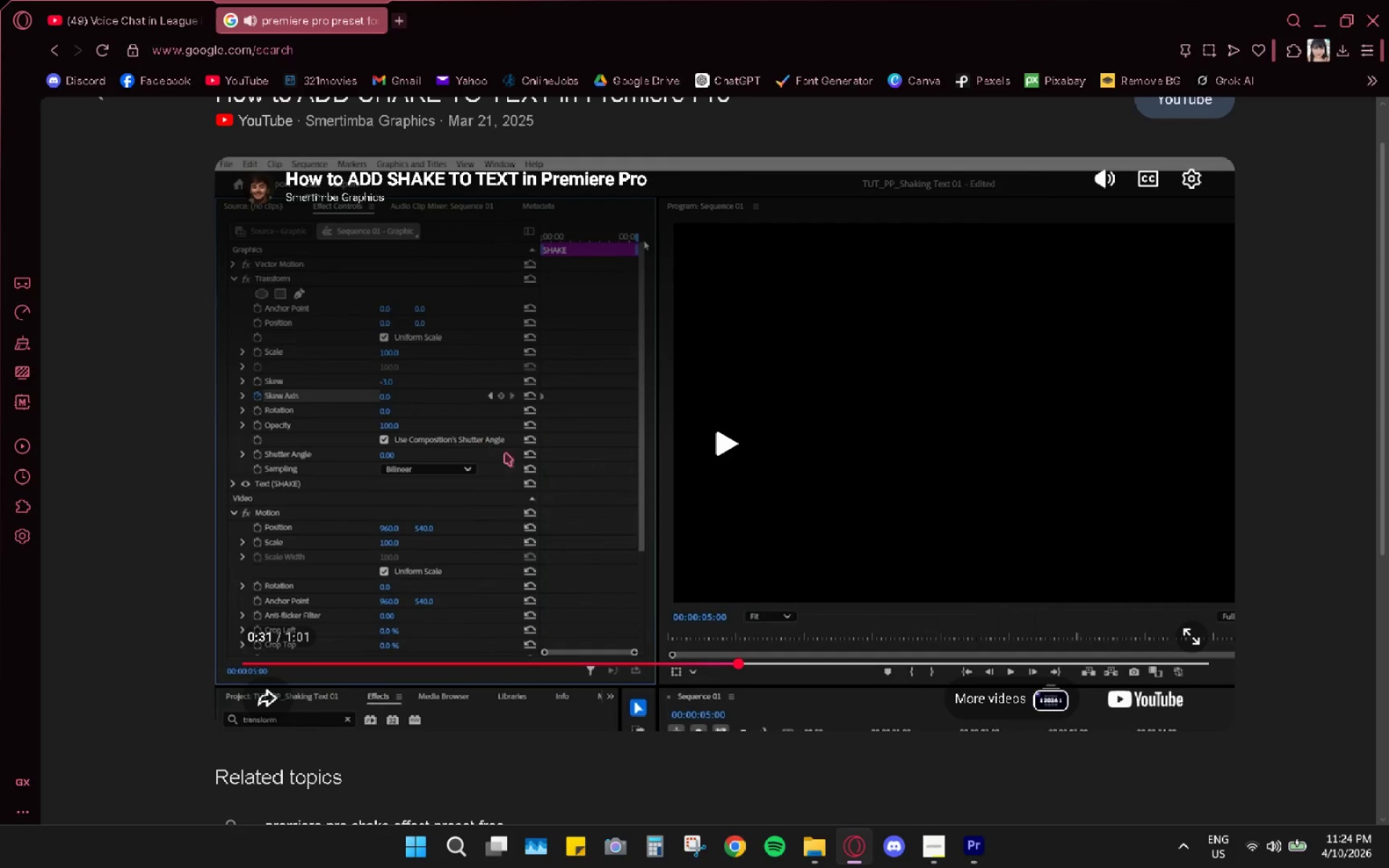 
hold_key(key=AltLeft, duration=0.31)
 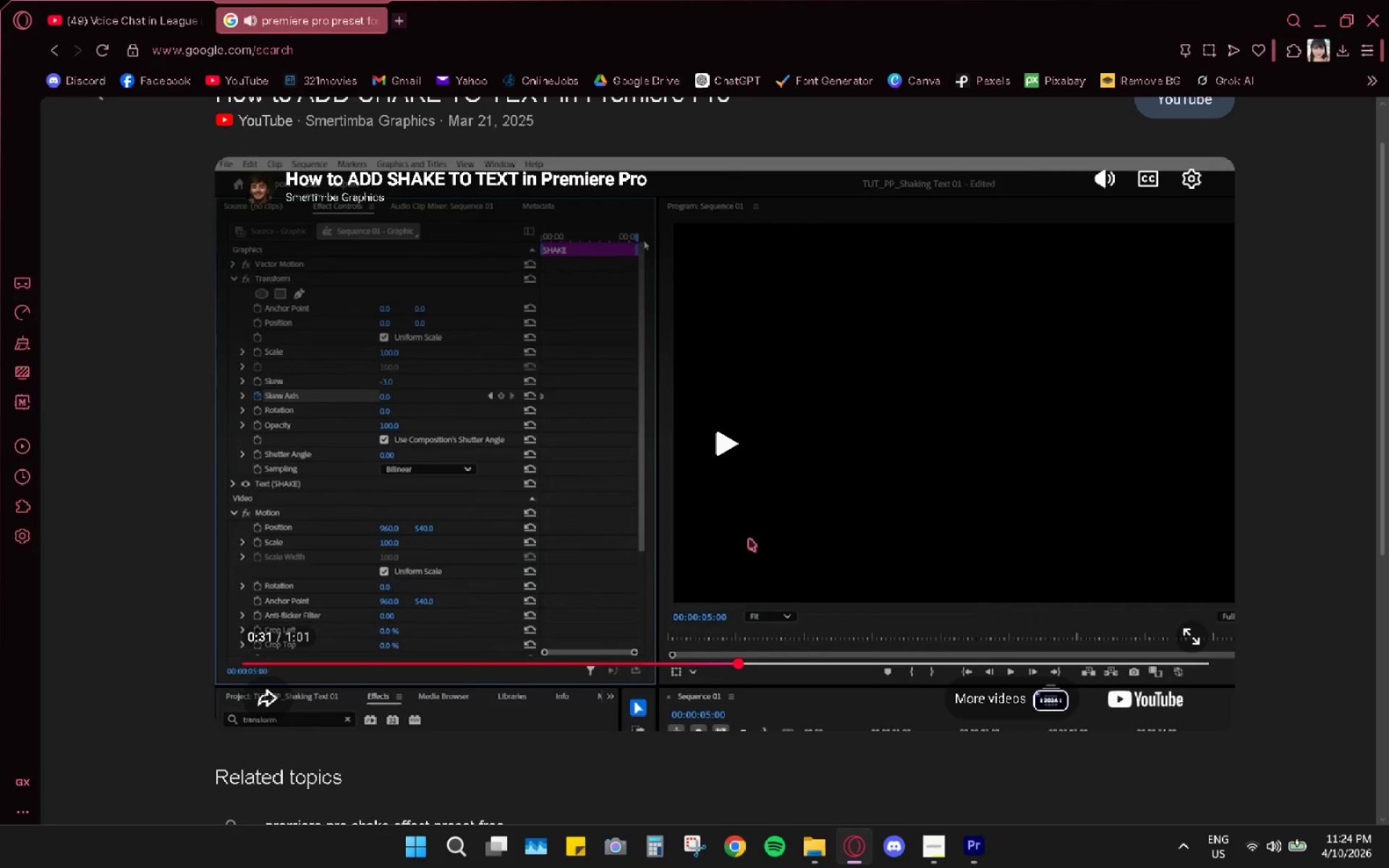 
key(Alt+AltLeft)
 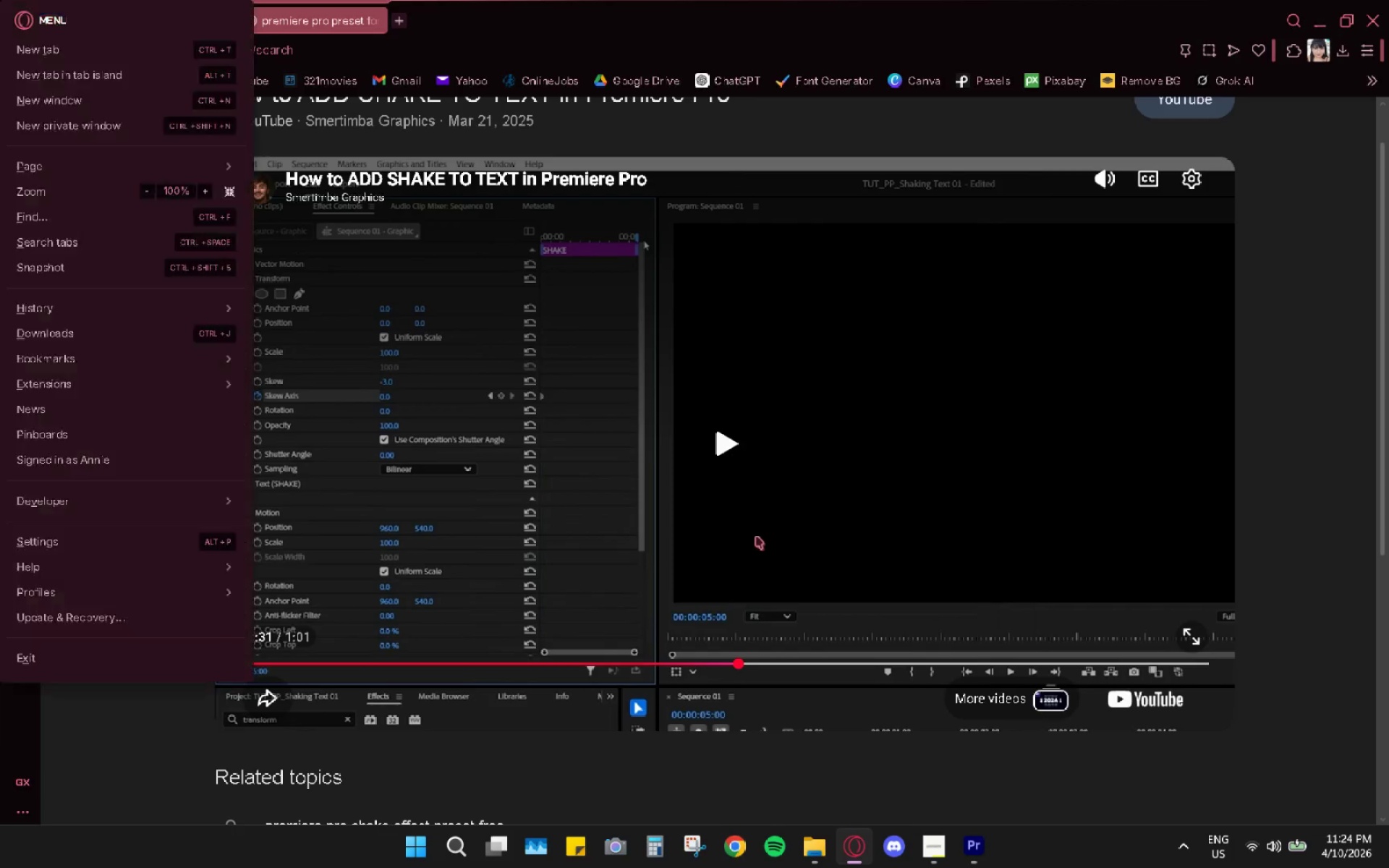 
key(Alt+Tab)
 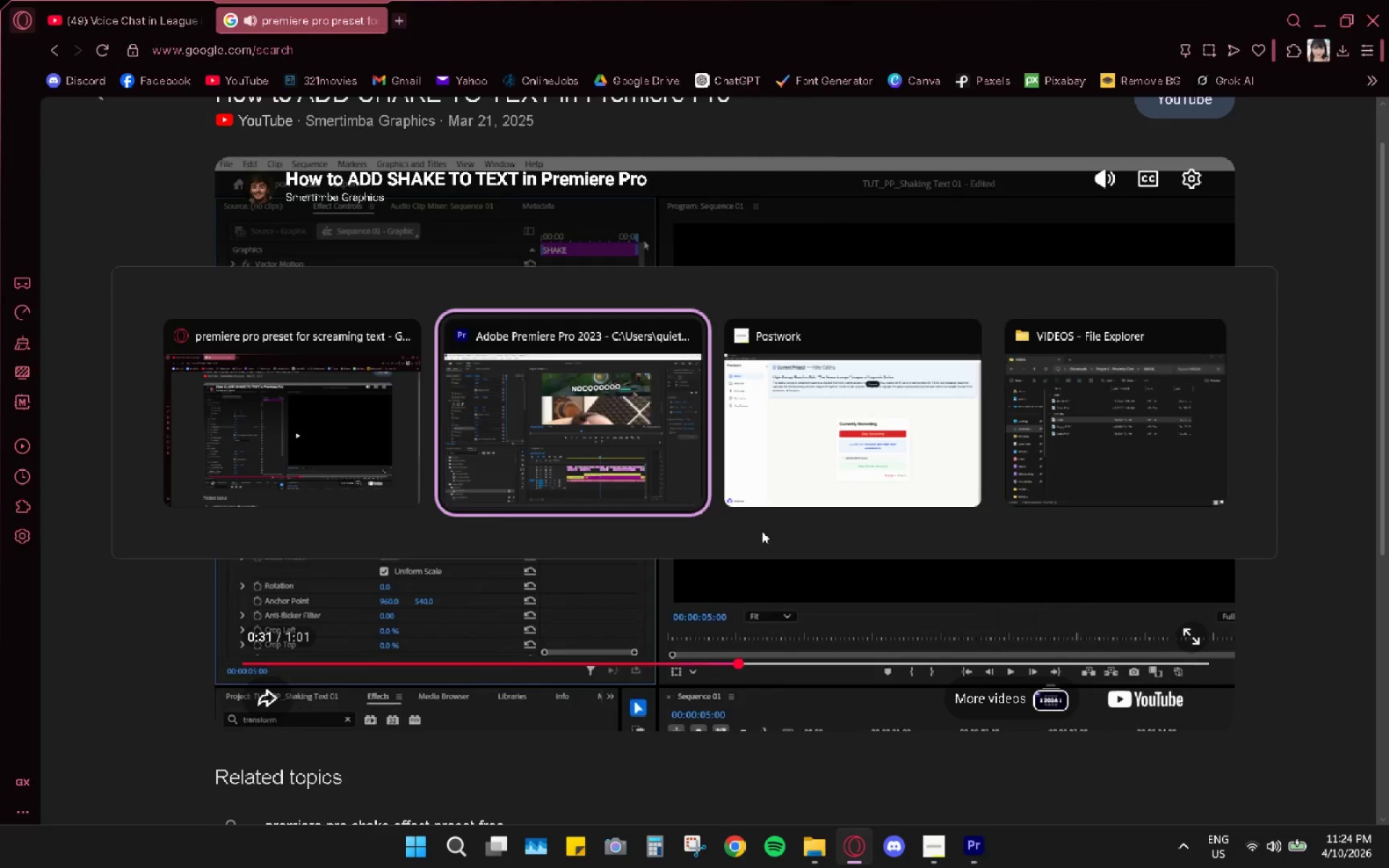 
mouse_move([828, 546])
 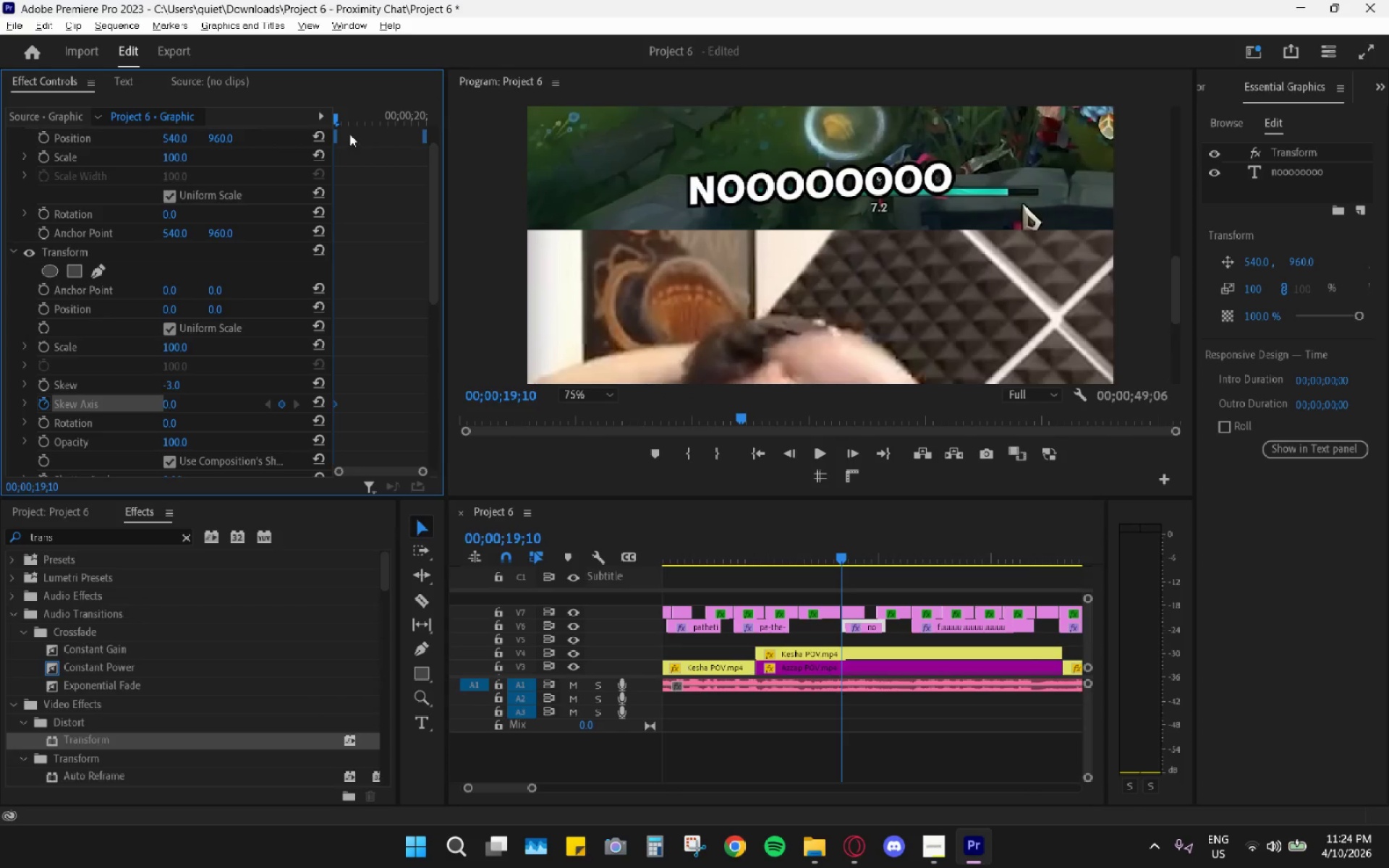 
left_click_drag(start_coordinate=[335, 116], to_coordinate=[398, 118])
 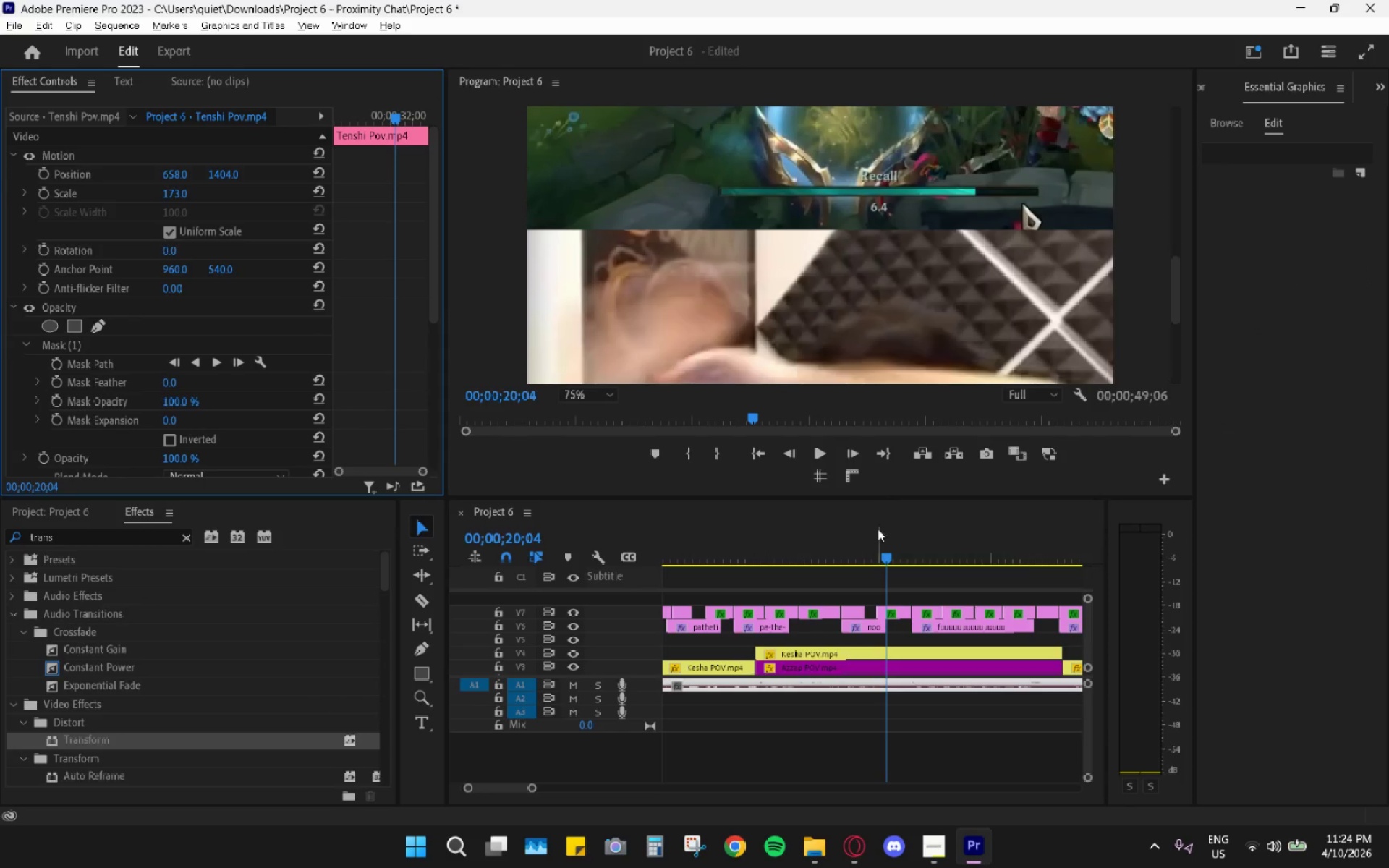 
left_click_drag(start_coordinate=[880, 541], to_coordinate=[812, 542])
 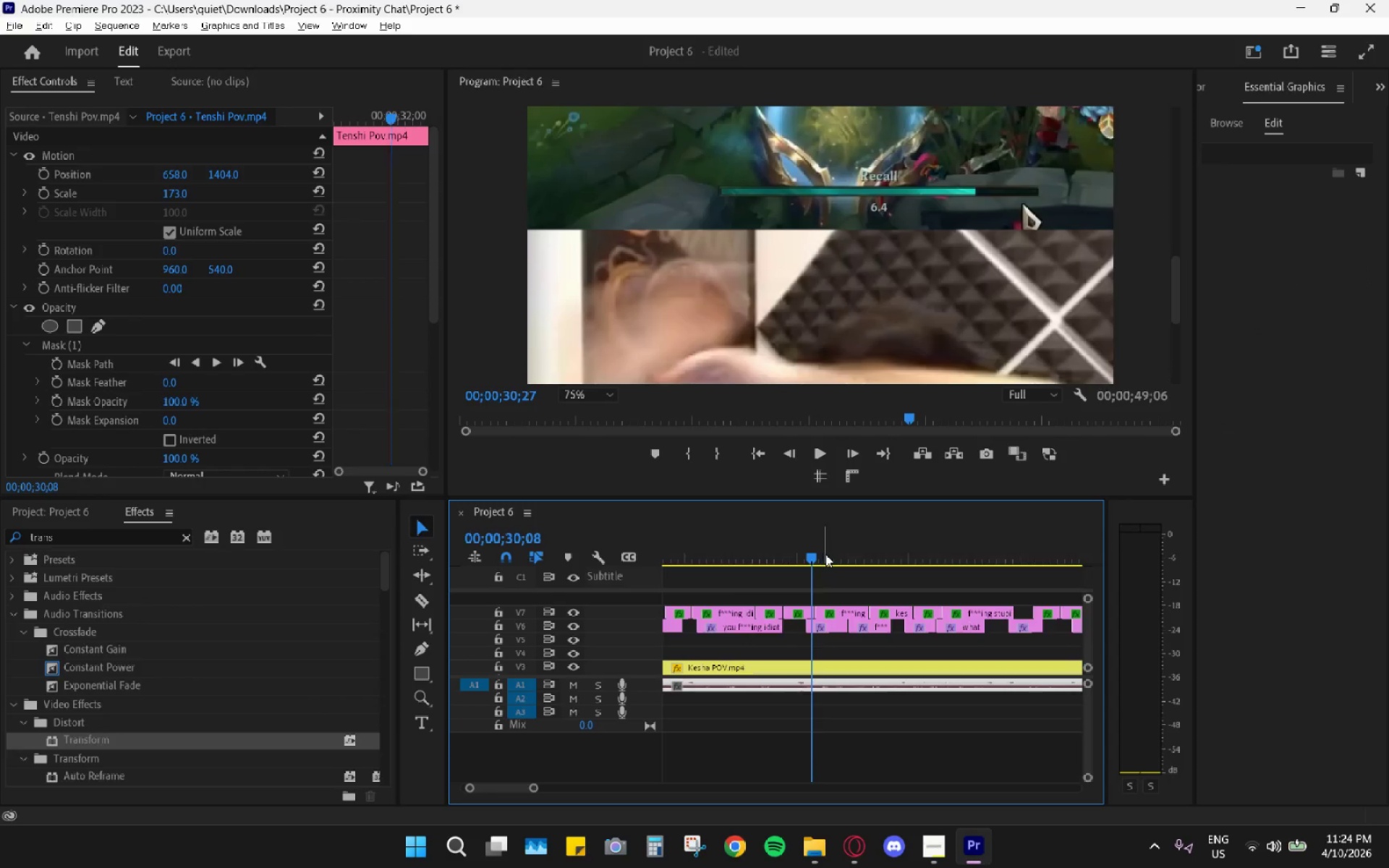 
scroll: coordinate [817, 550], scroll_direction: up, amount: 23.0
 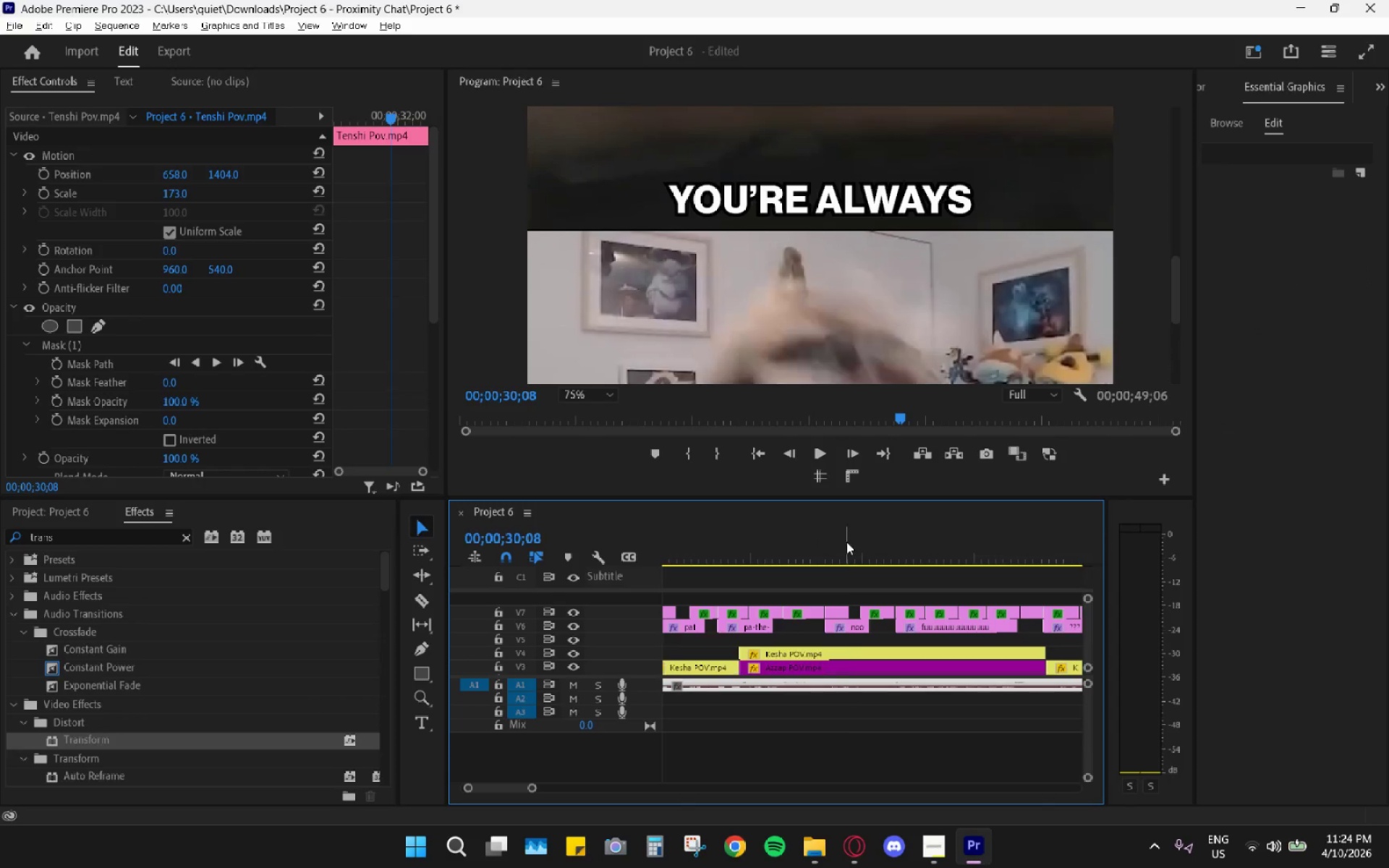 
left_click_drag(start_coordinate=[850, 542], to_coordinate=[854, 548])
 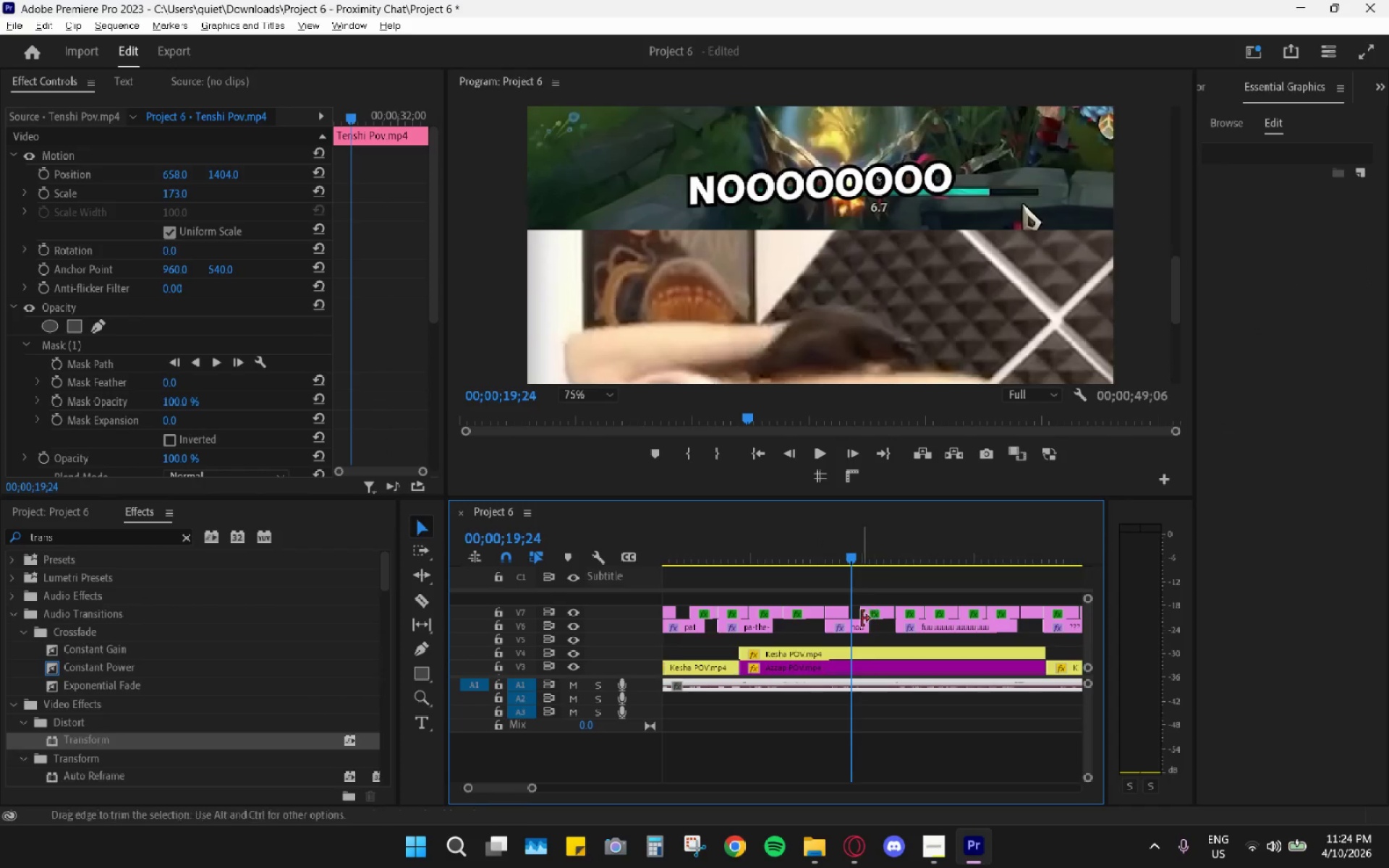 
left_click([856, 628])
 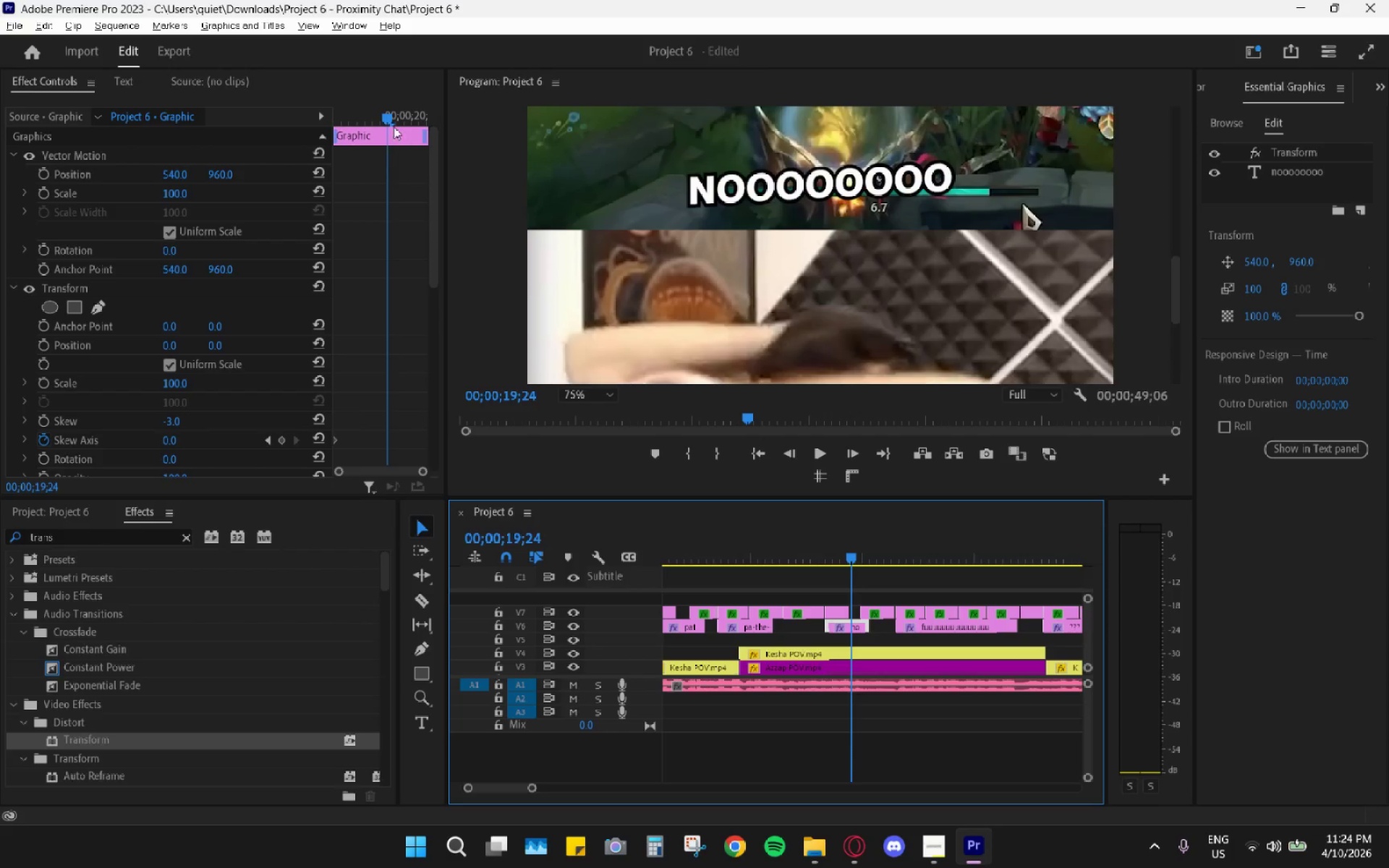 
left_click_drag(start_coordinate=[392, 121], to_coordinate=[422, 122])
 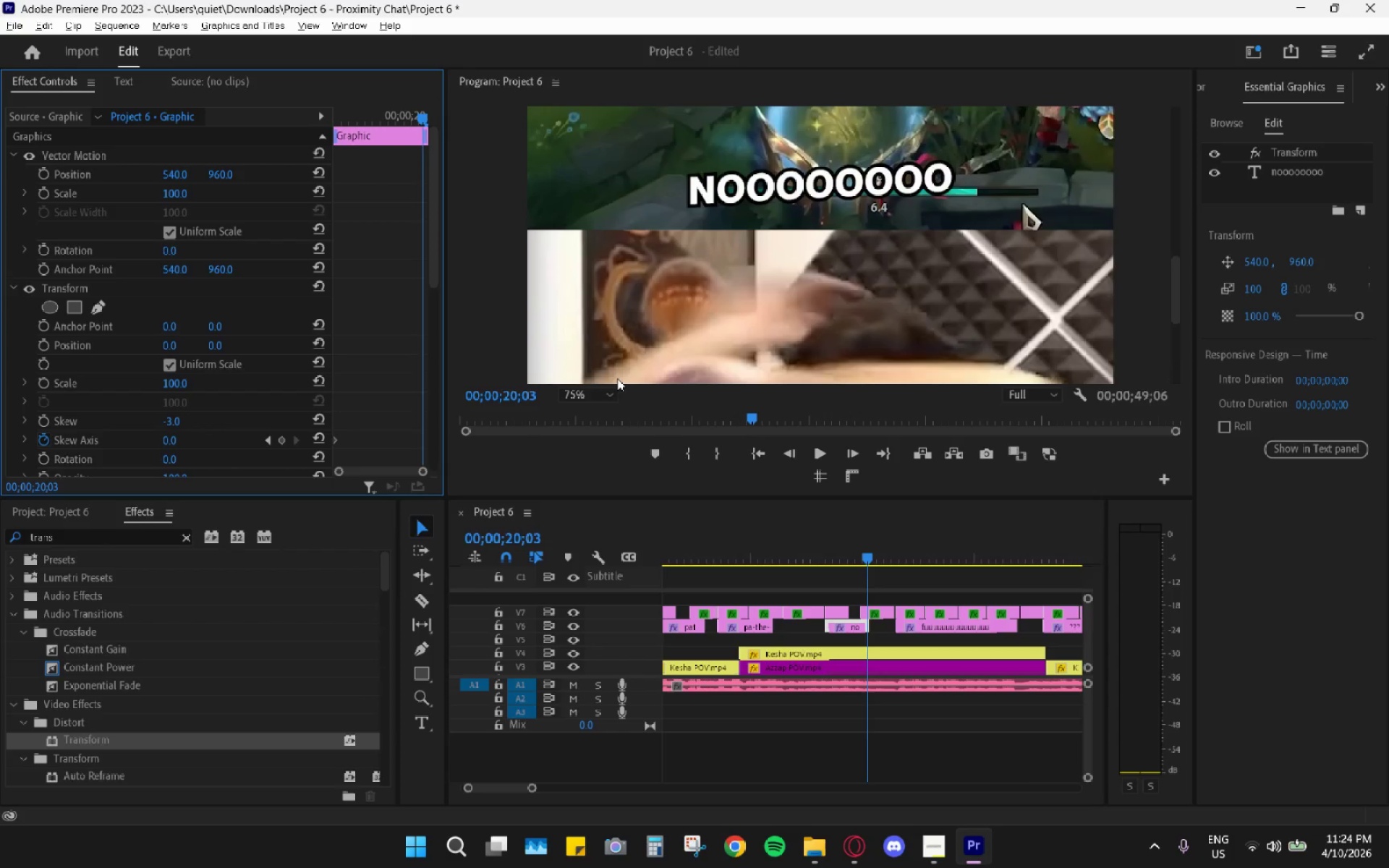 
key(ArrowRight)
 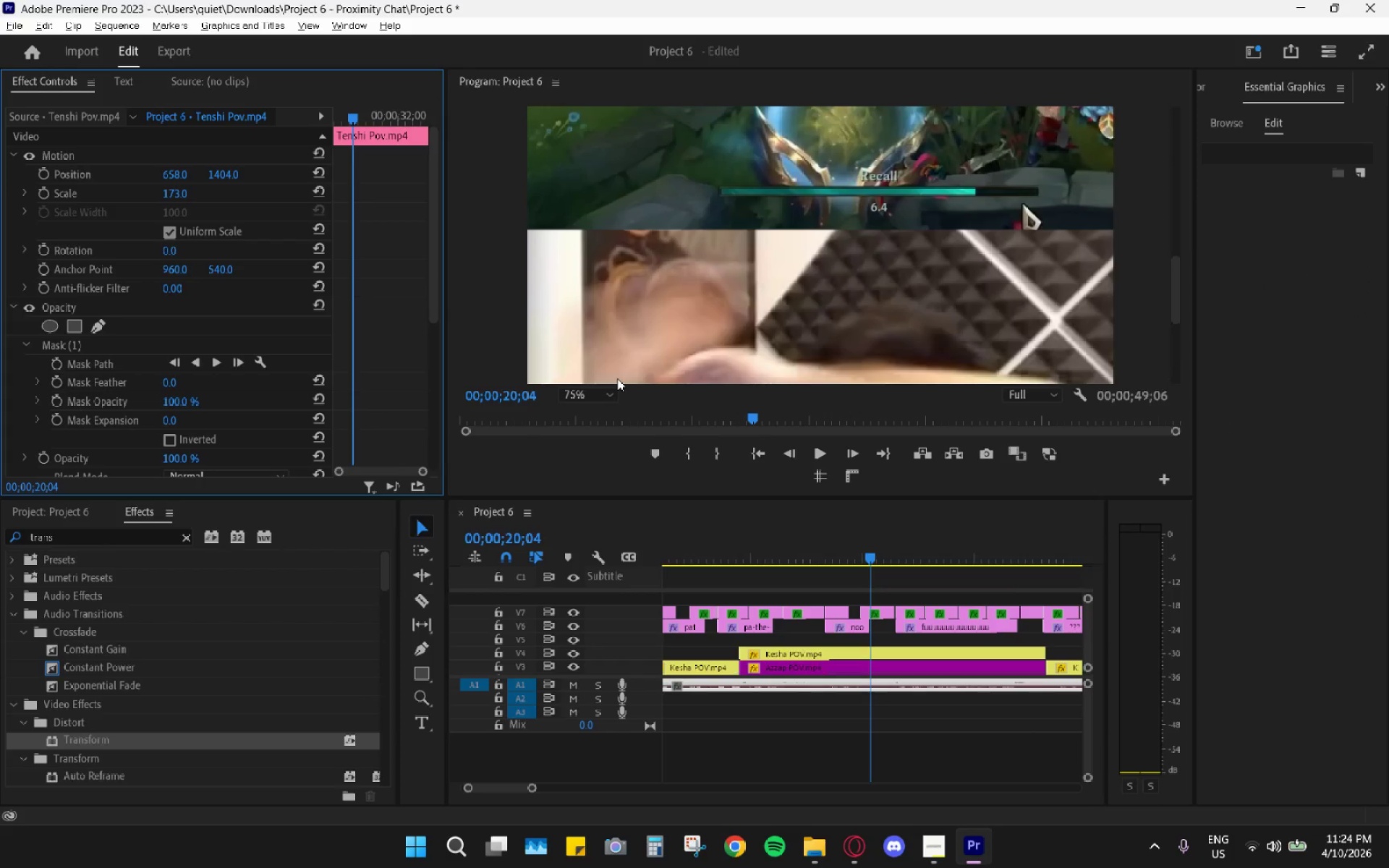 
key(ArrowLeft)
 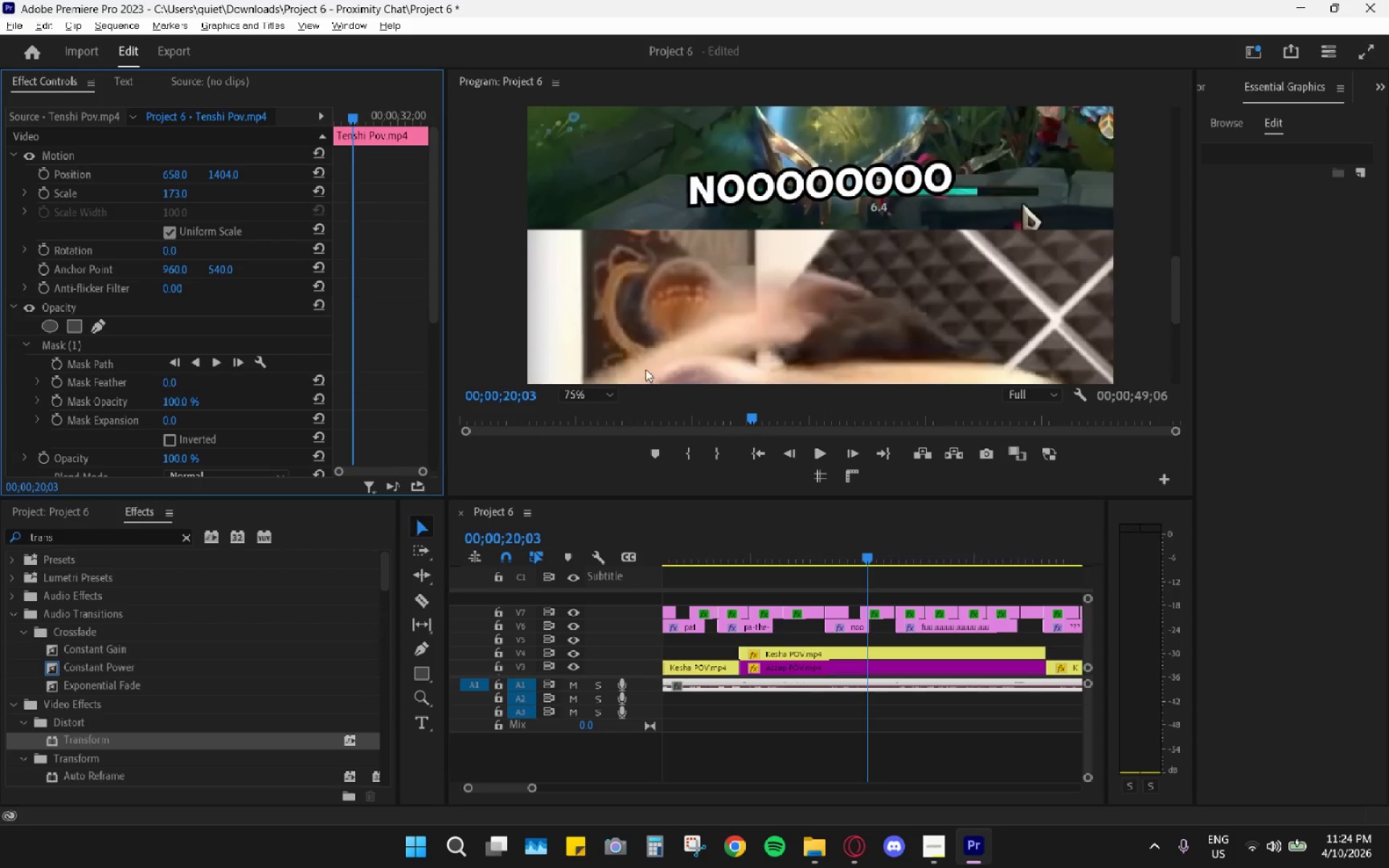 
hold_key(key=AltLeft, duration=1.06)
hold_key(key=AltLeft, duration=0.42)
hold_key(key=AltLeft, duration=0.34)
scroll: coordinate [950, 620], scroll_direction: up, amount: 32.0
 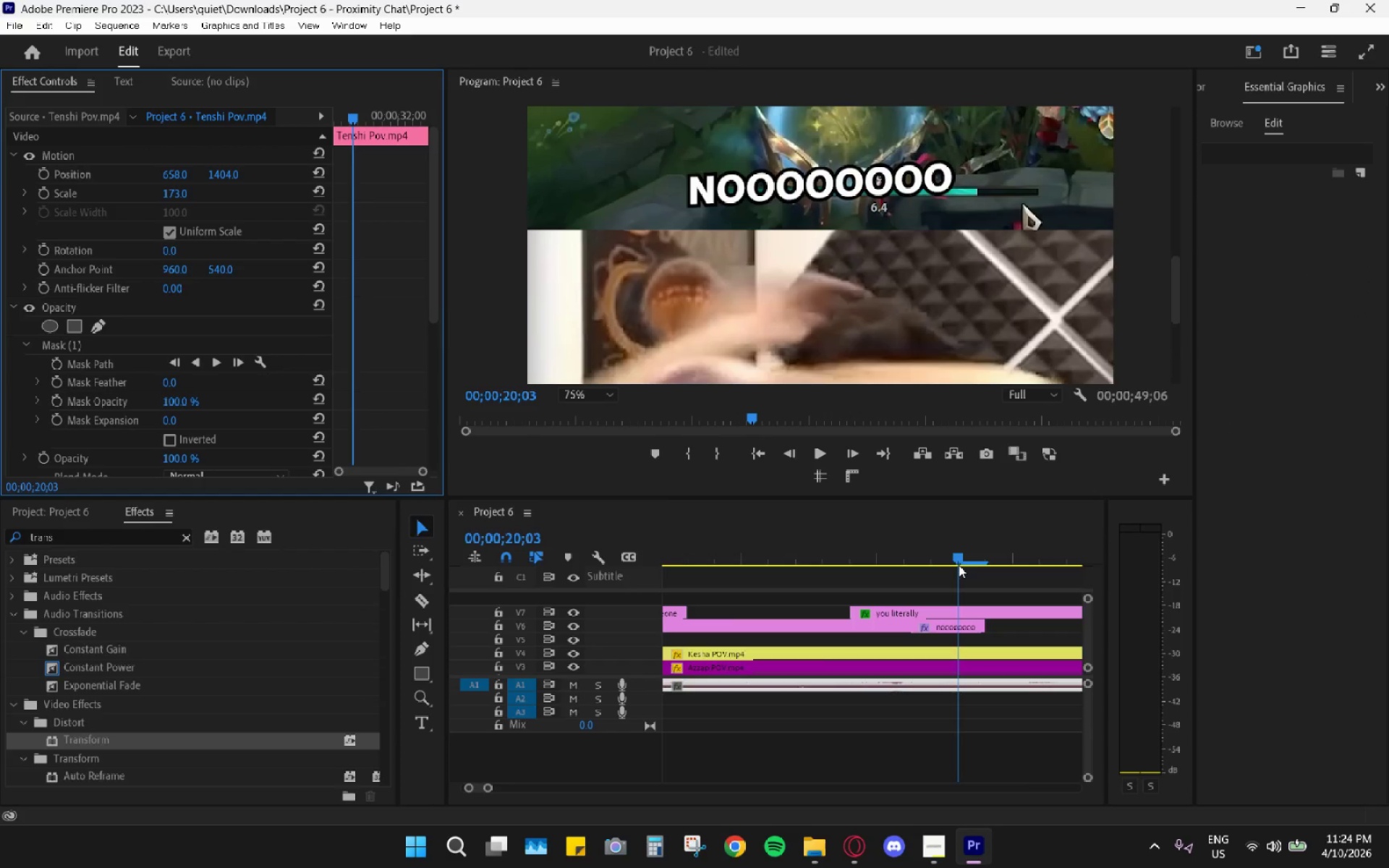 
left_click_drag(start_coordinate=[963, 559], to_coordinate=[985, 558])
 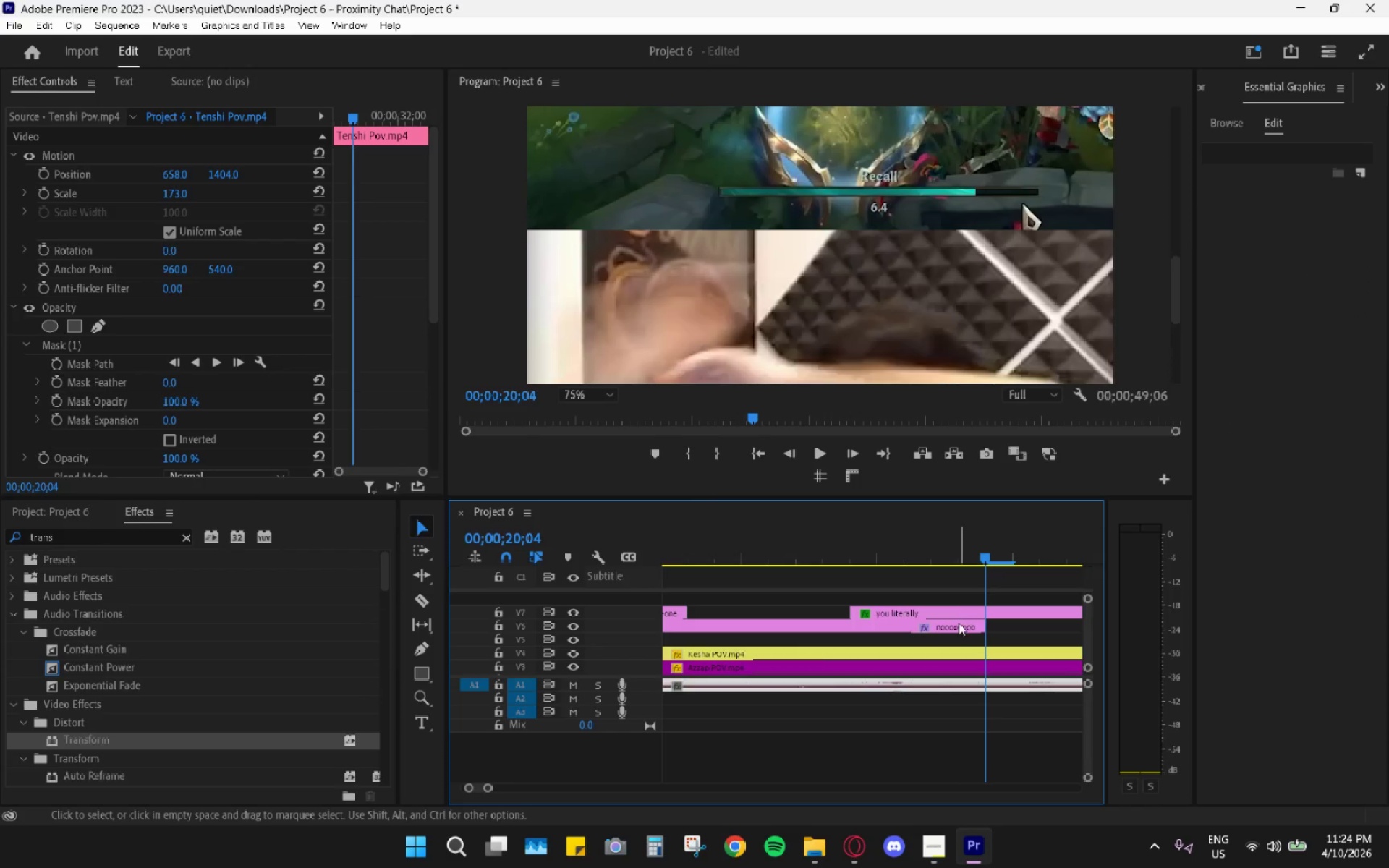 
left_click([958, 624])
 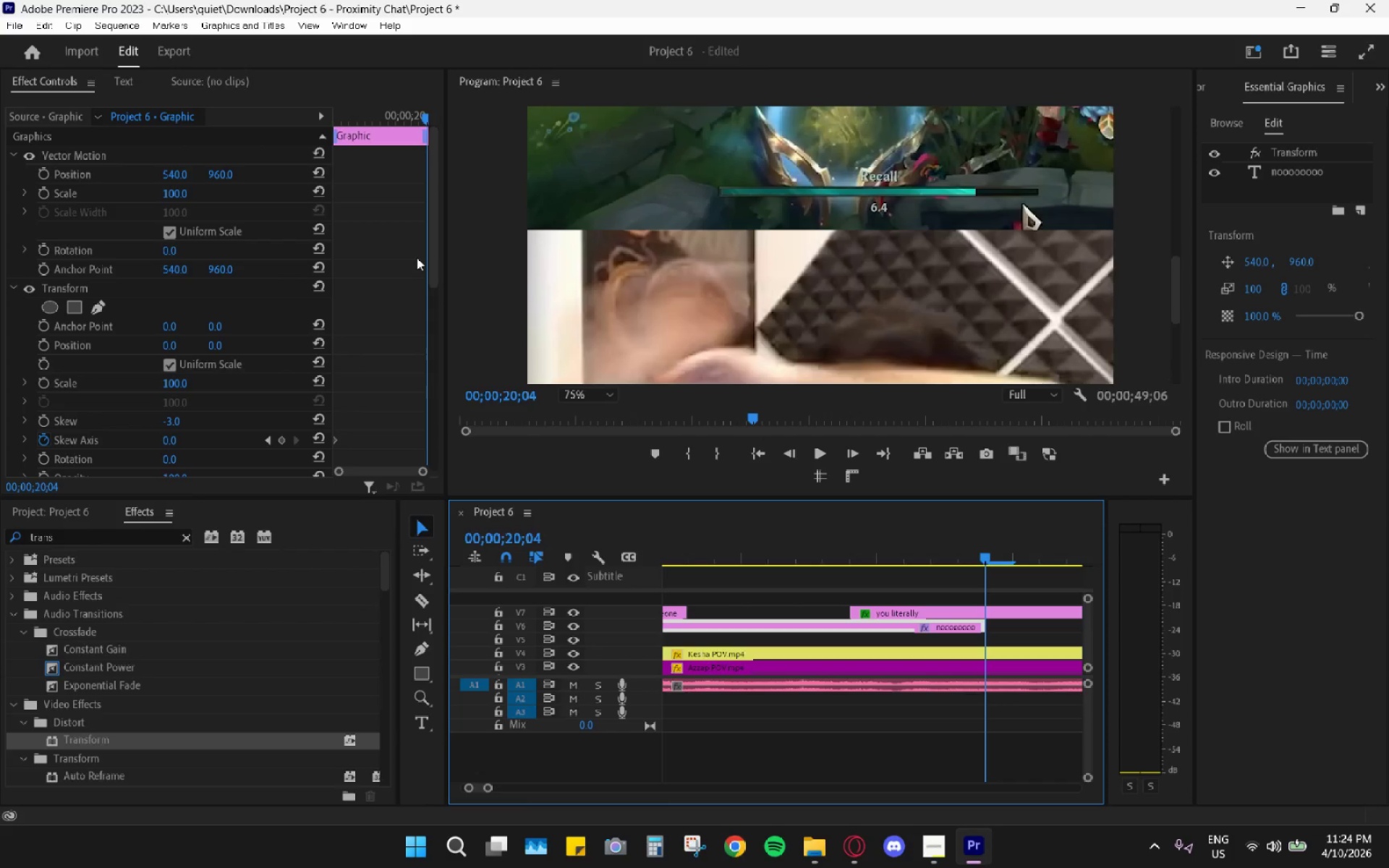 
key(Alt+AltLeft)
 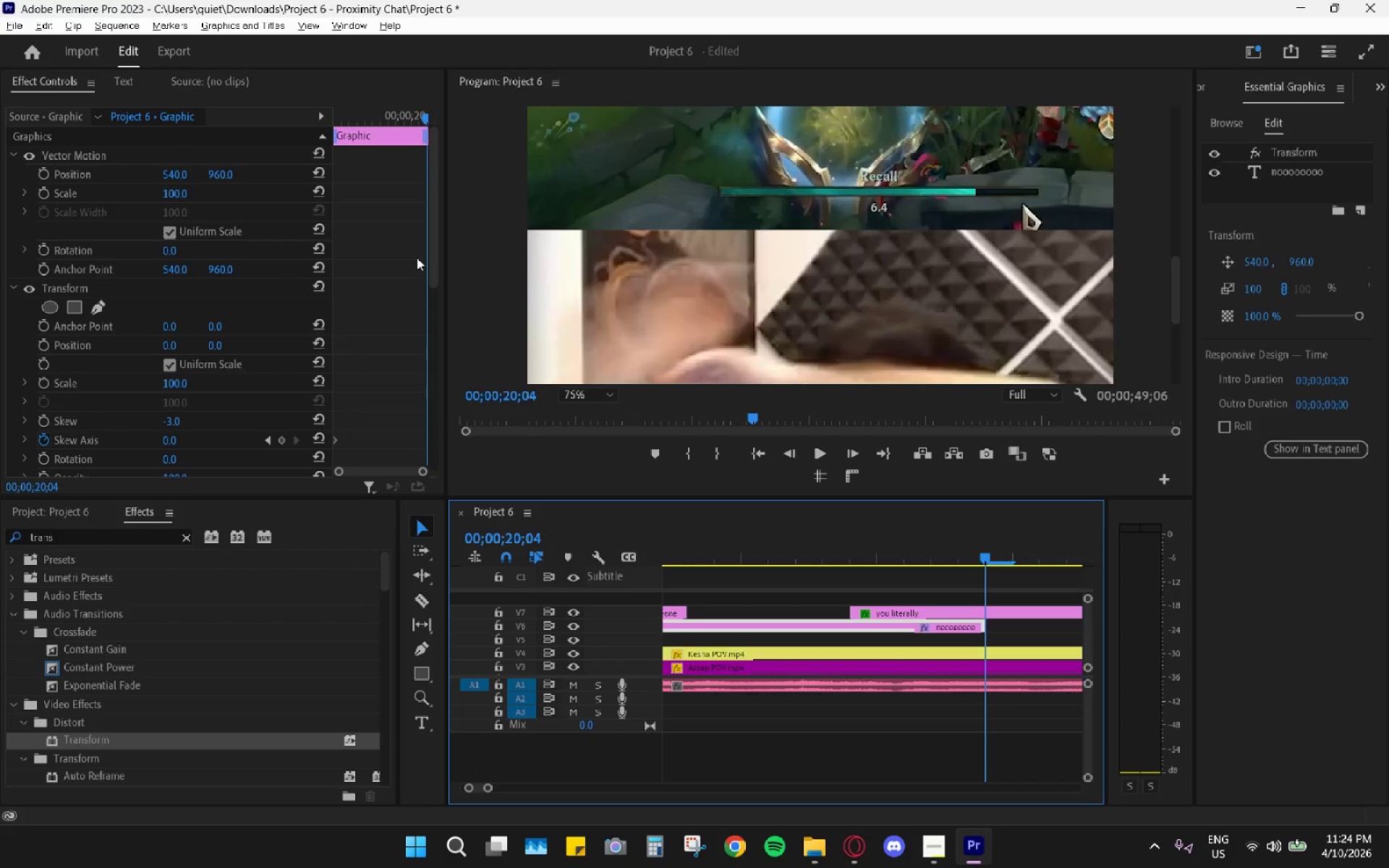 
key(Alt+Tab)
 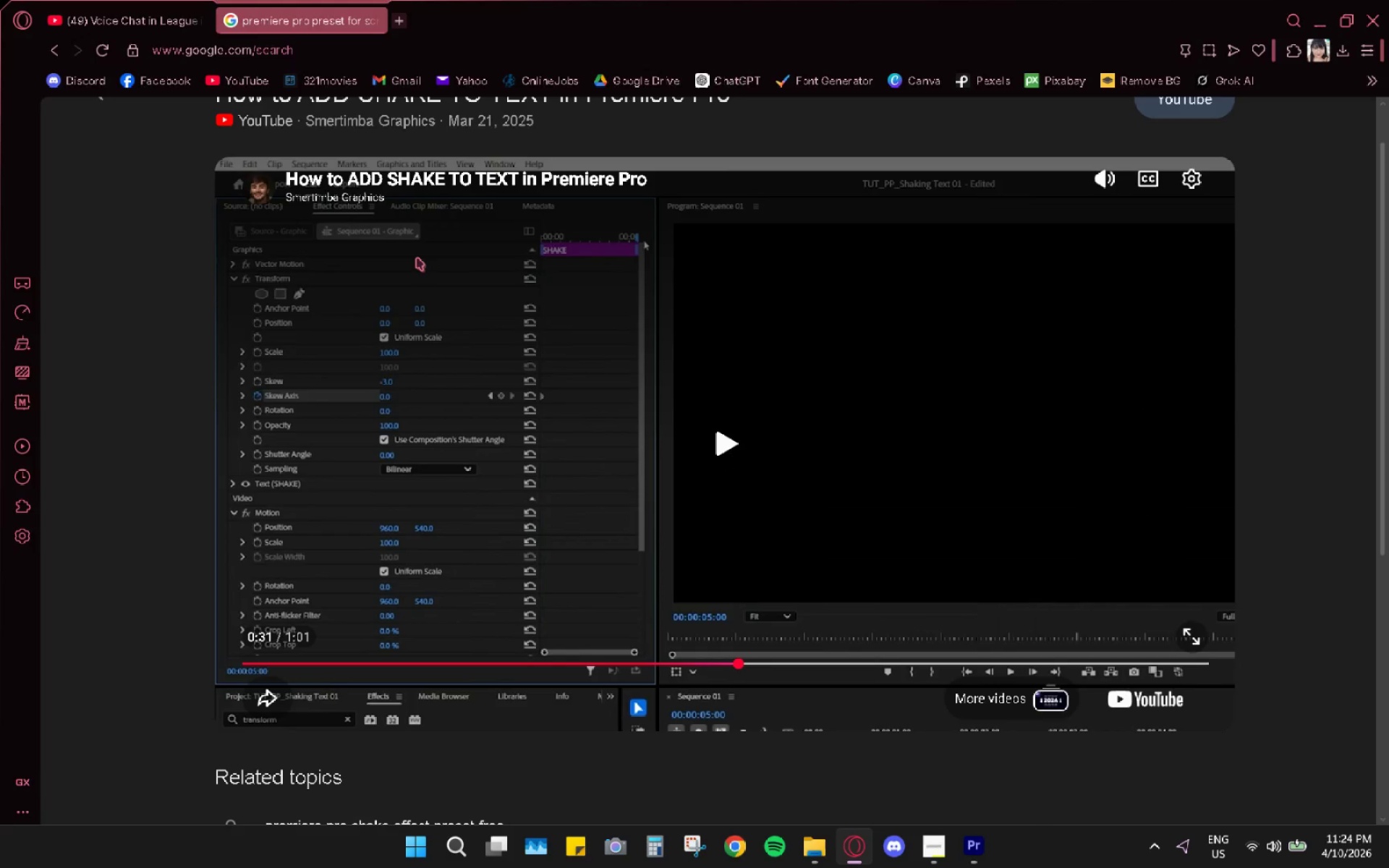 
key(Space)
 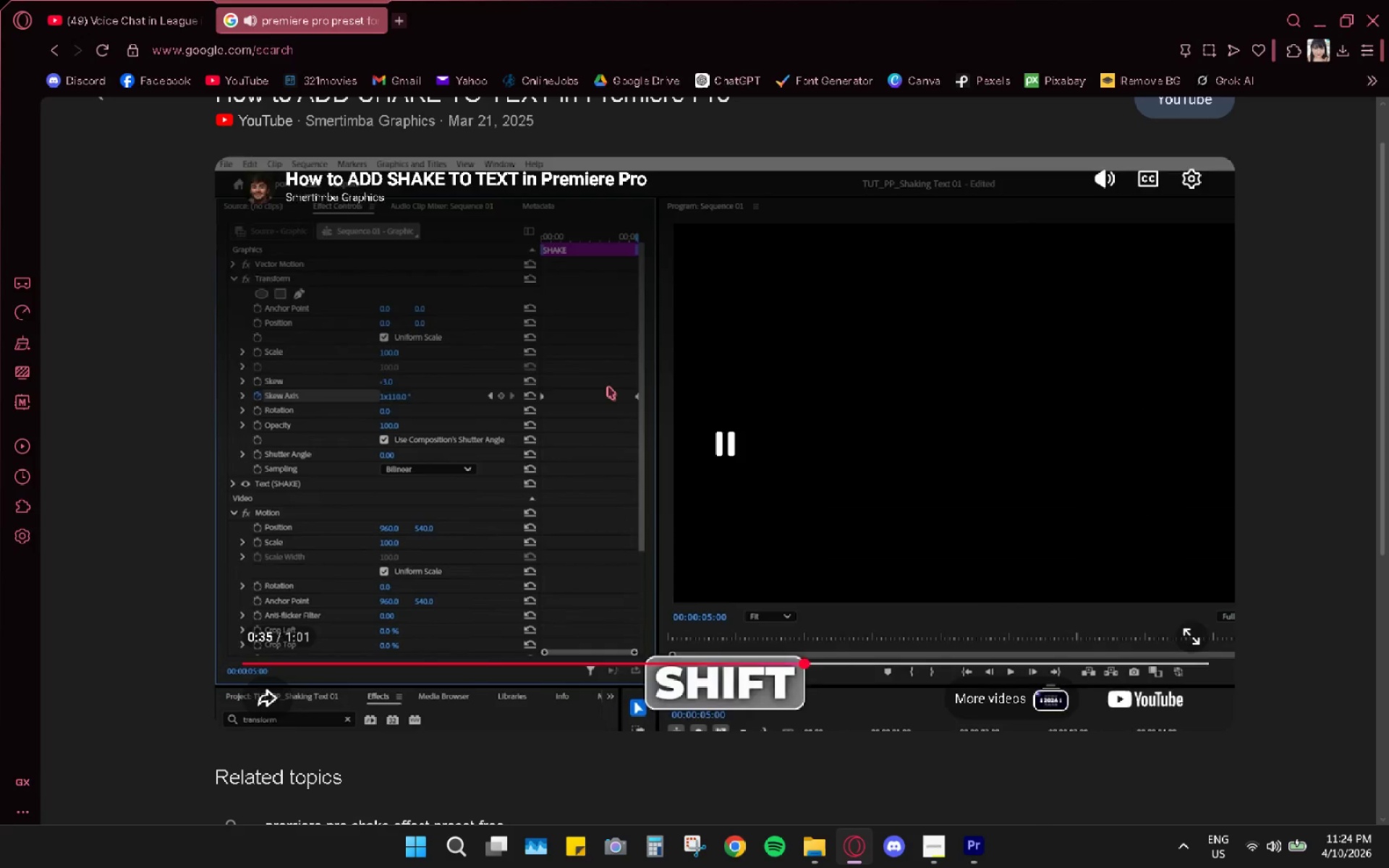 
wait(6.09)
 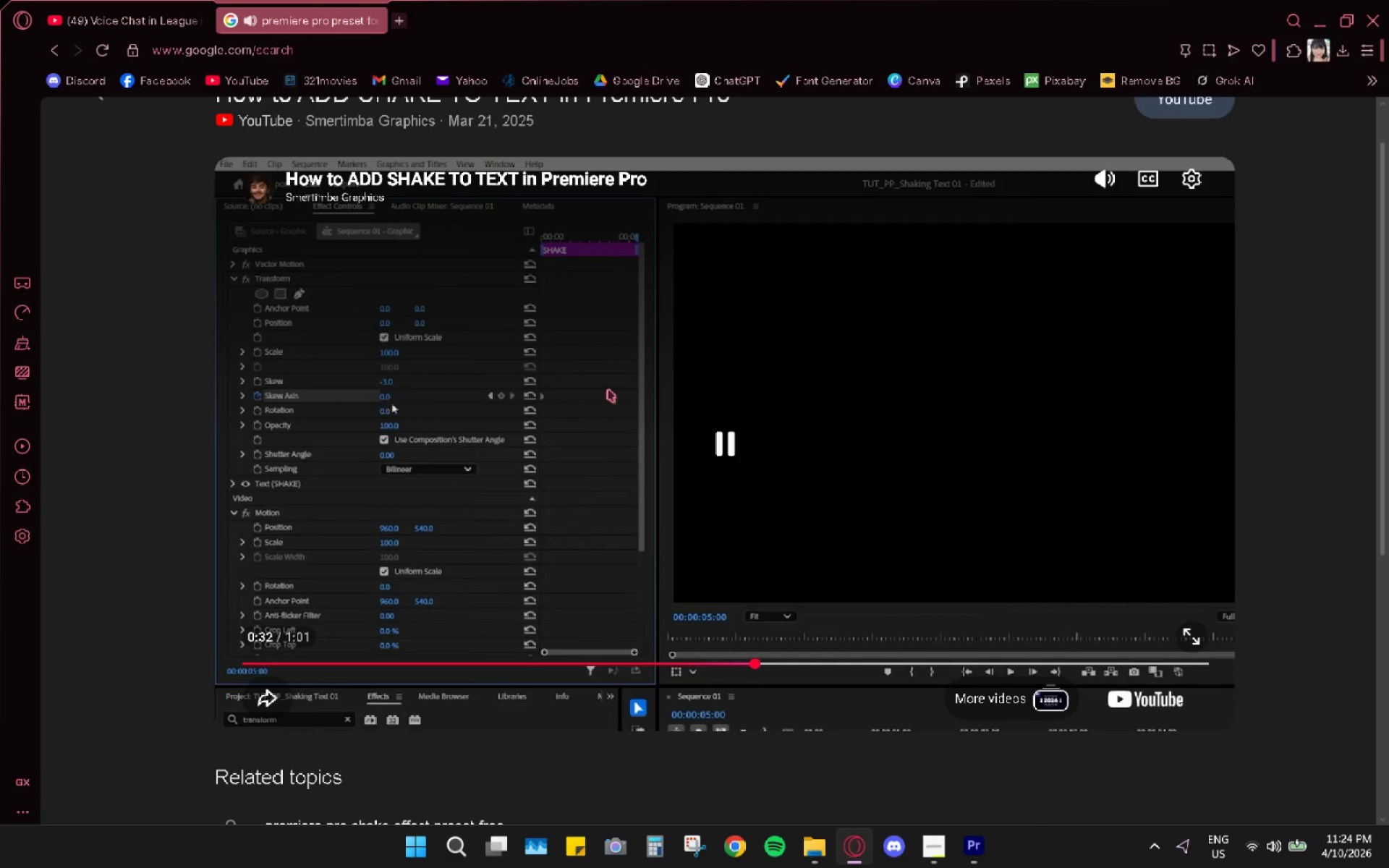 
key(Space)
 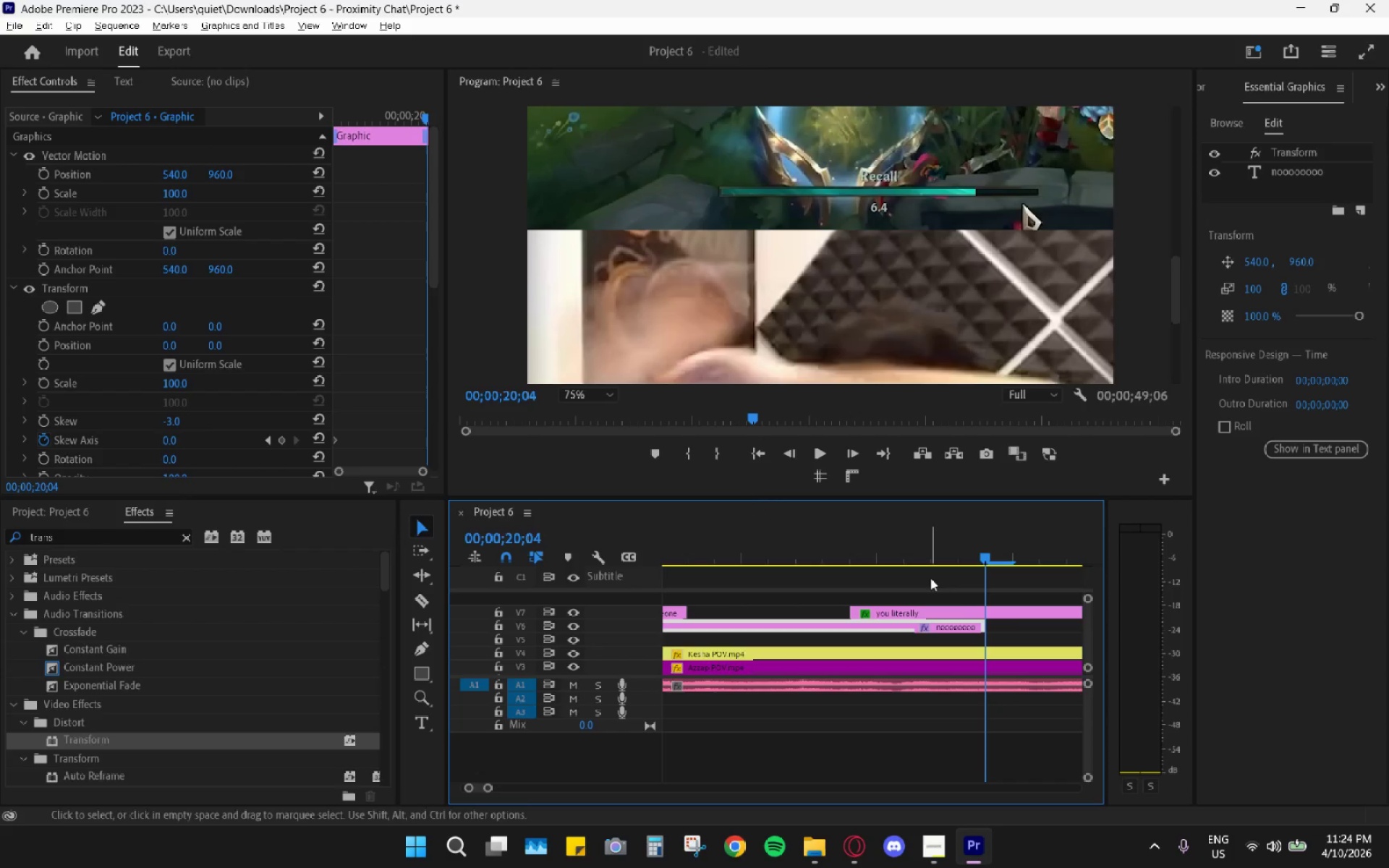 
hold_key(key=ShiftLeft, duration=1.3)
 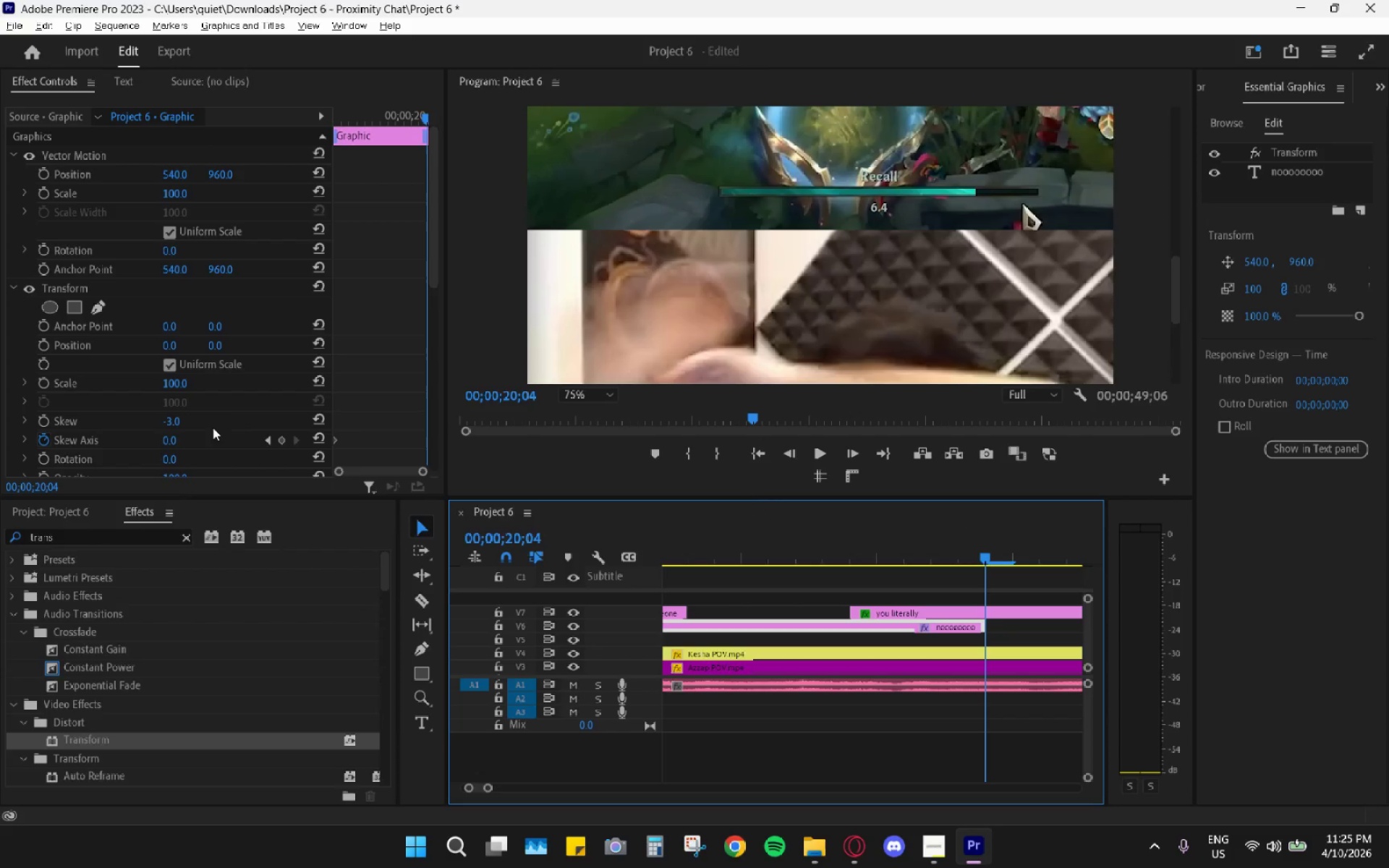 
hold_key(key=ShiftLeft, duration=1.51)
left_click_drag(start_coordinate=[173, 441], to_coordinate=[86, 446])
 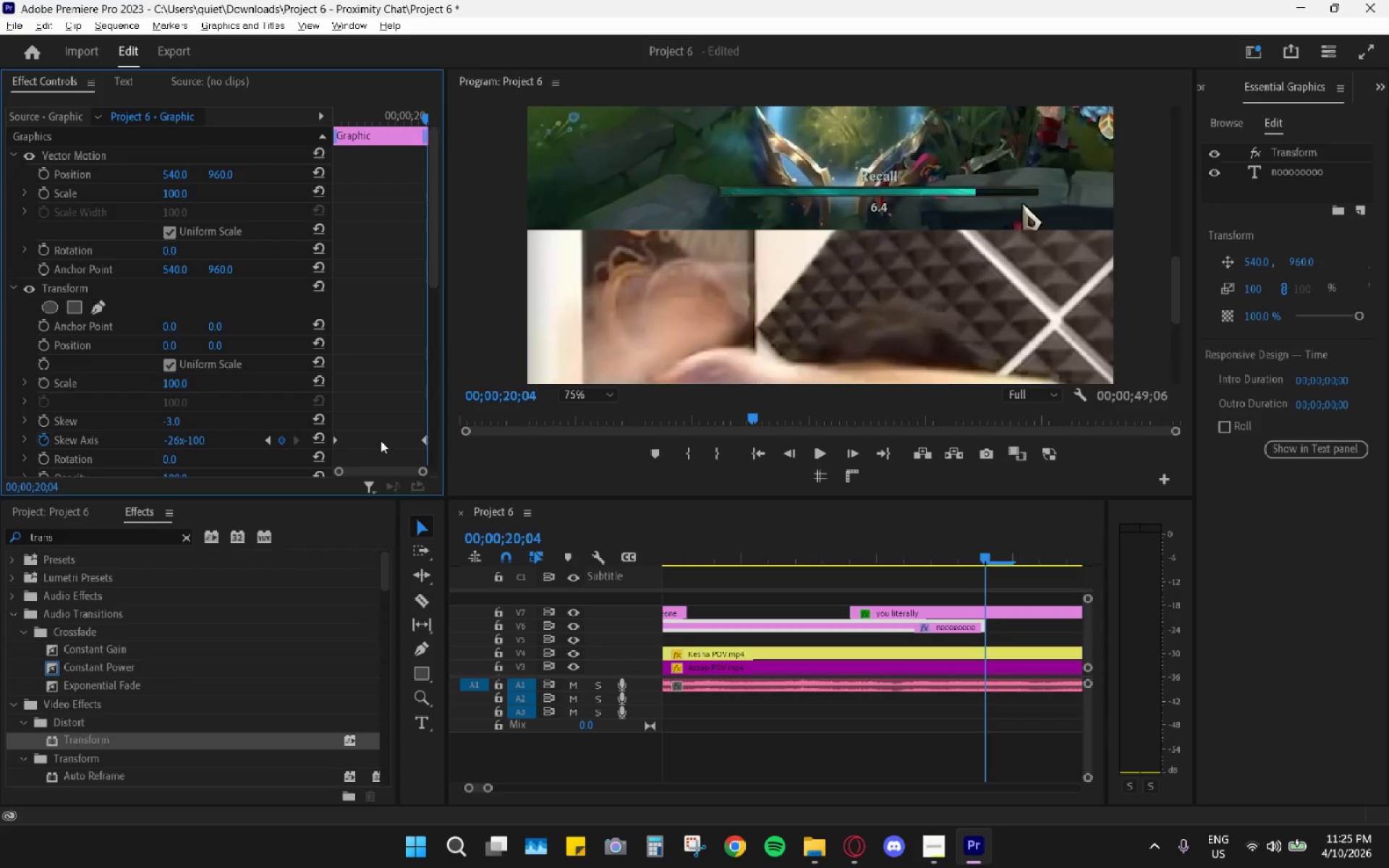 
hold_key(key=ShiftLeft, duration=1.5)
 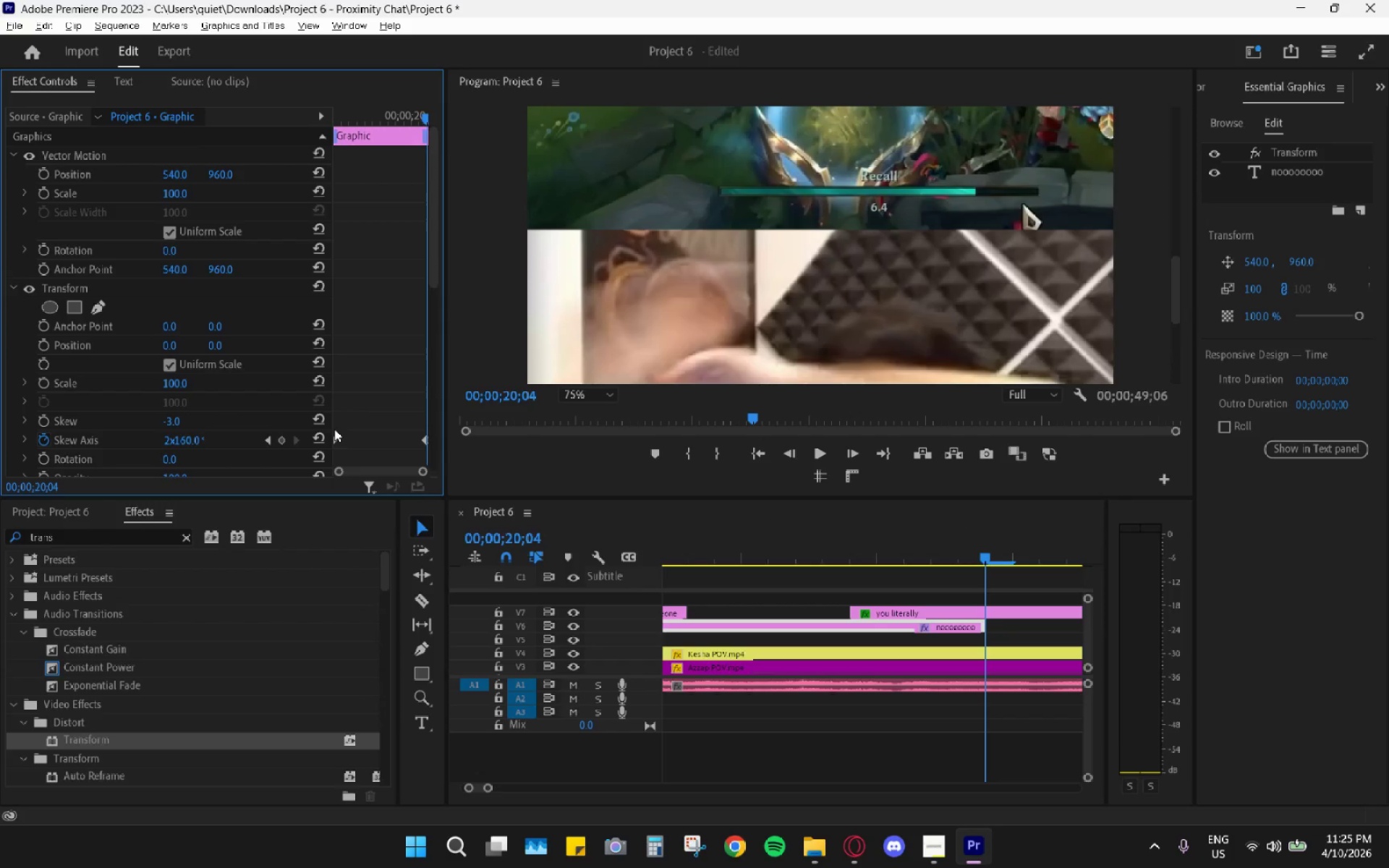 
hold_key(key=ShiftLeft, duration=1.5)
 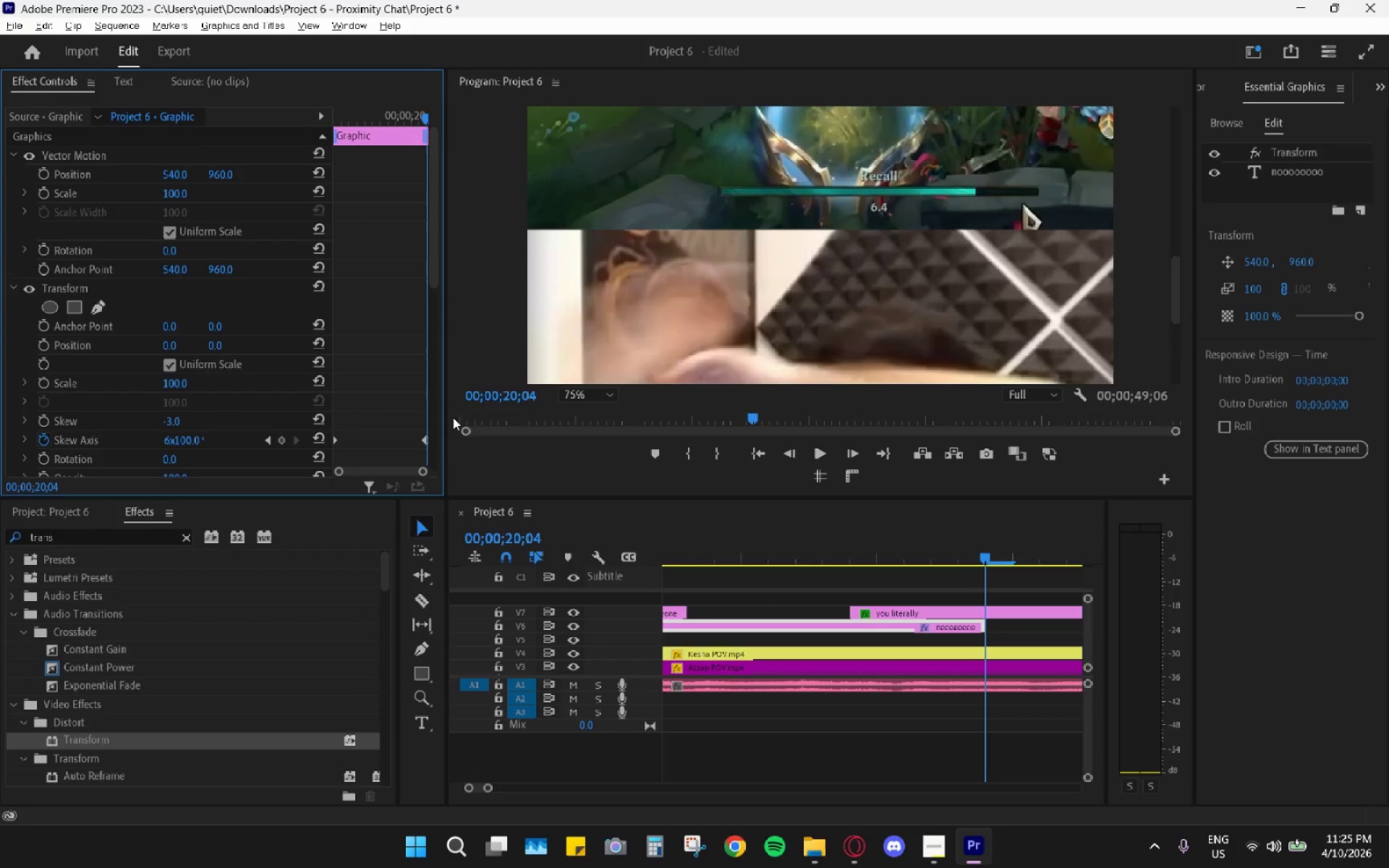 
hold_key(key=ShiftLeft, duration=1.5)
 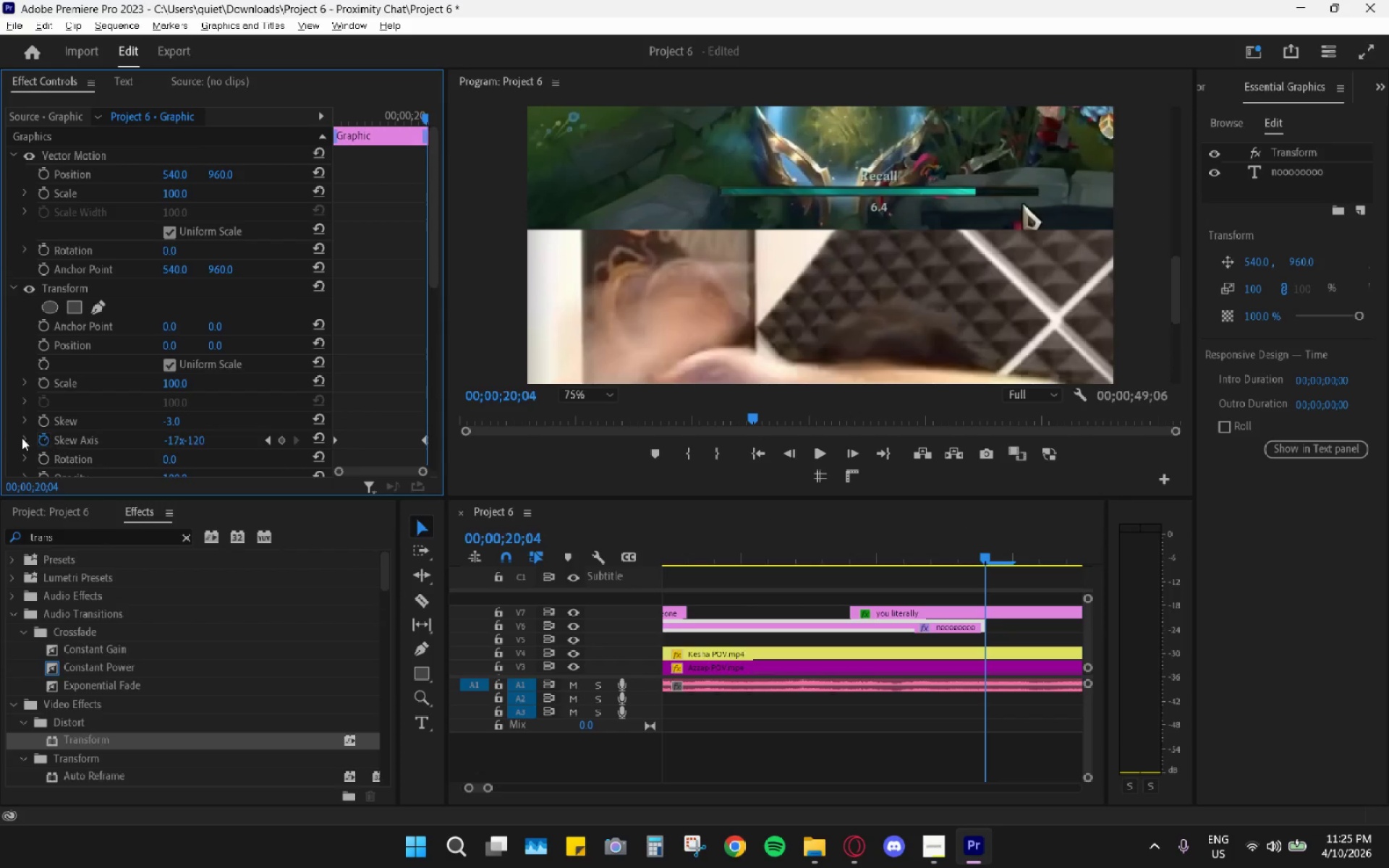 
hold_key(key=ShiftLeft, duration=1.5)
 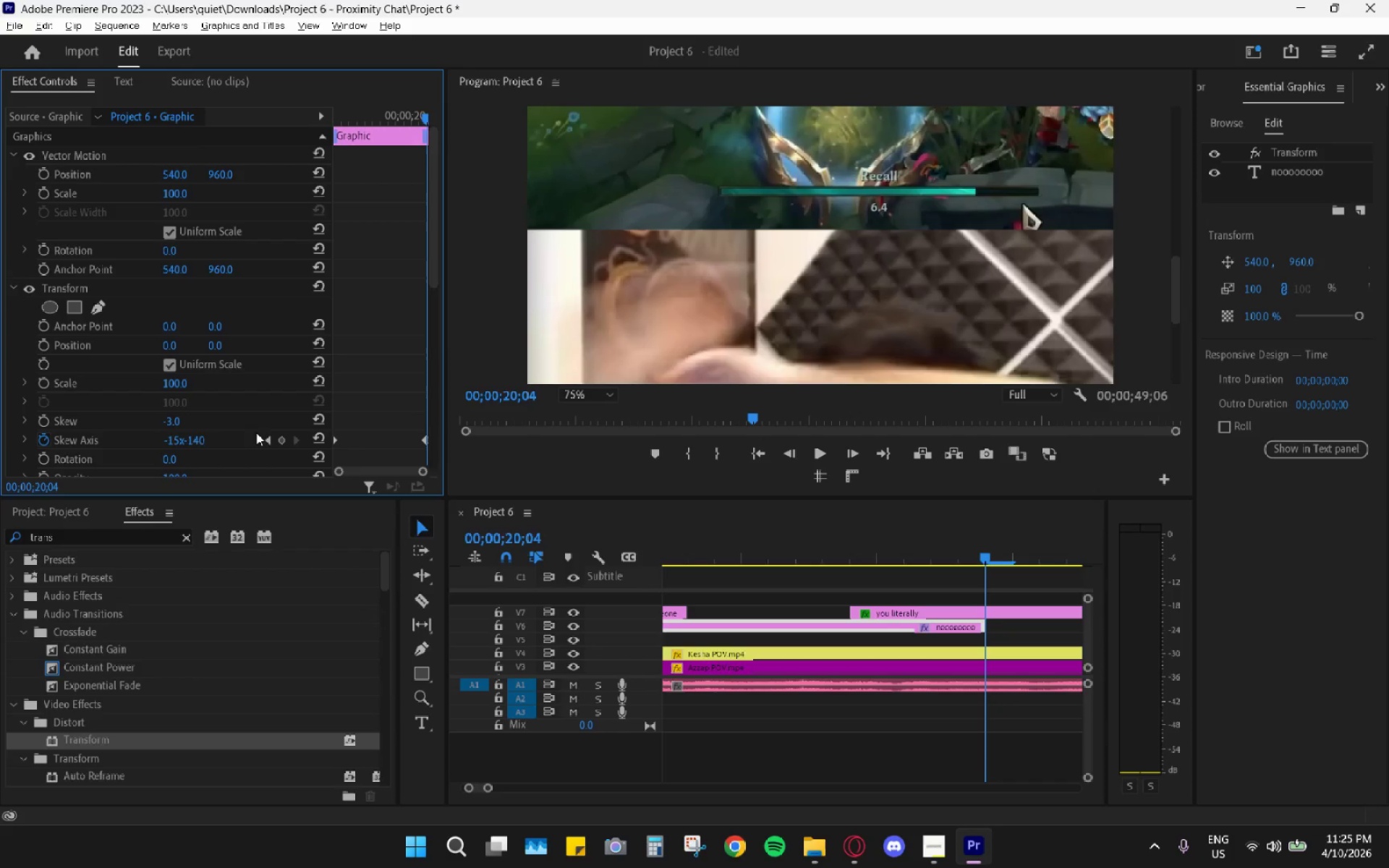 
hold_key(key=ShiftLeft, duration=1.5)
 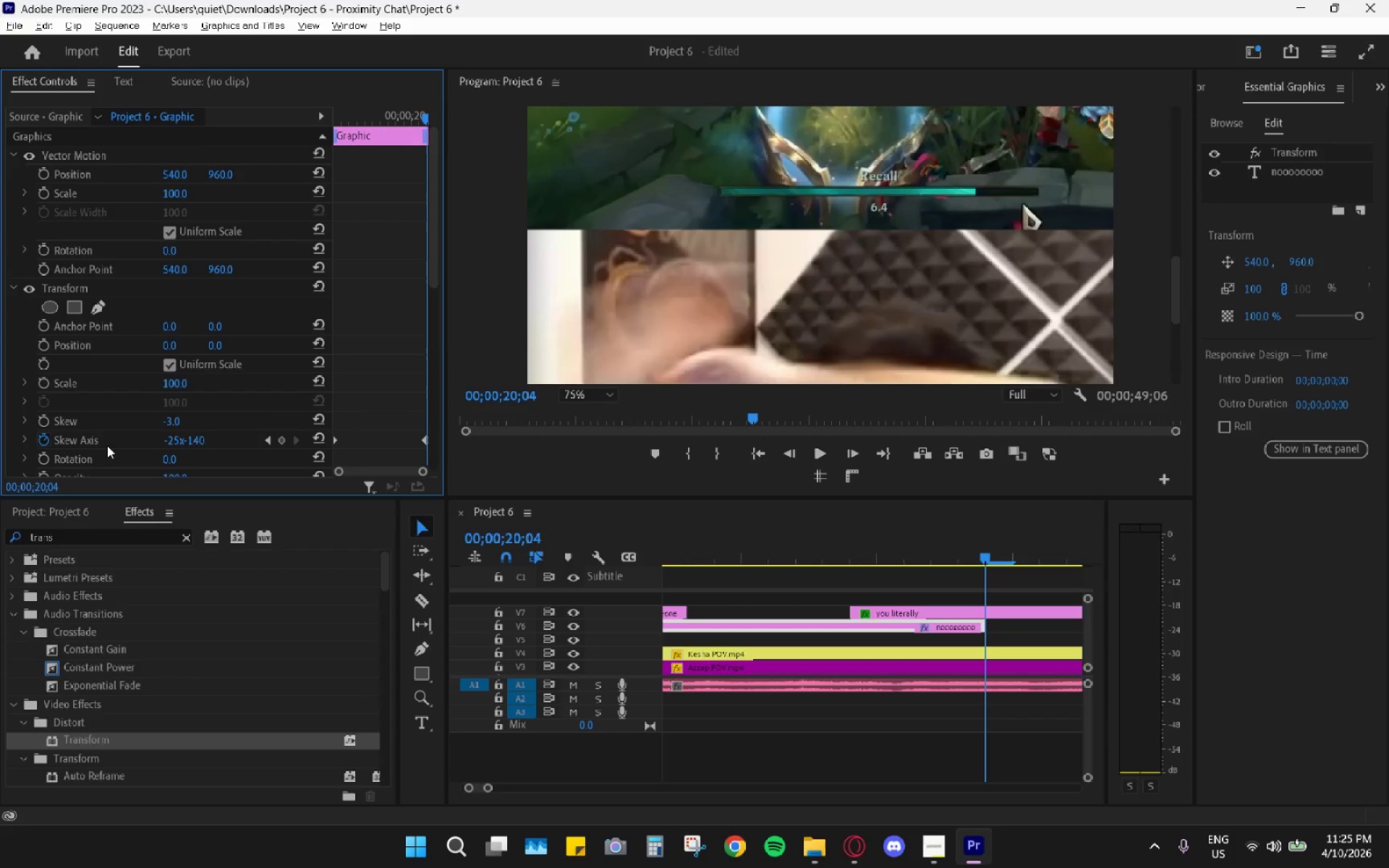 
key(Shift+ShiftLeft)
 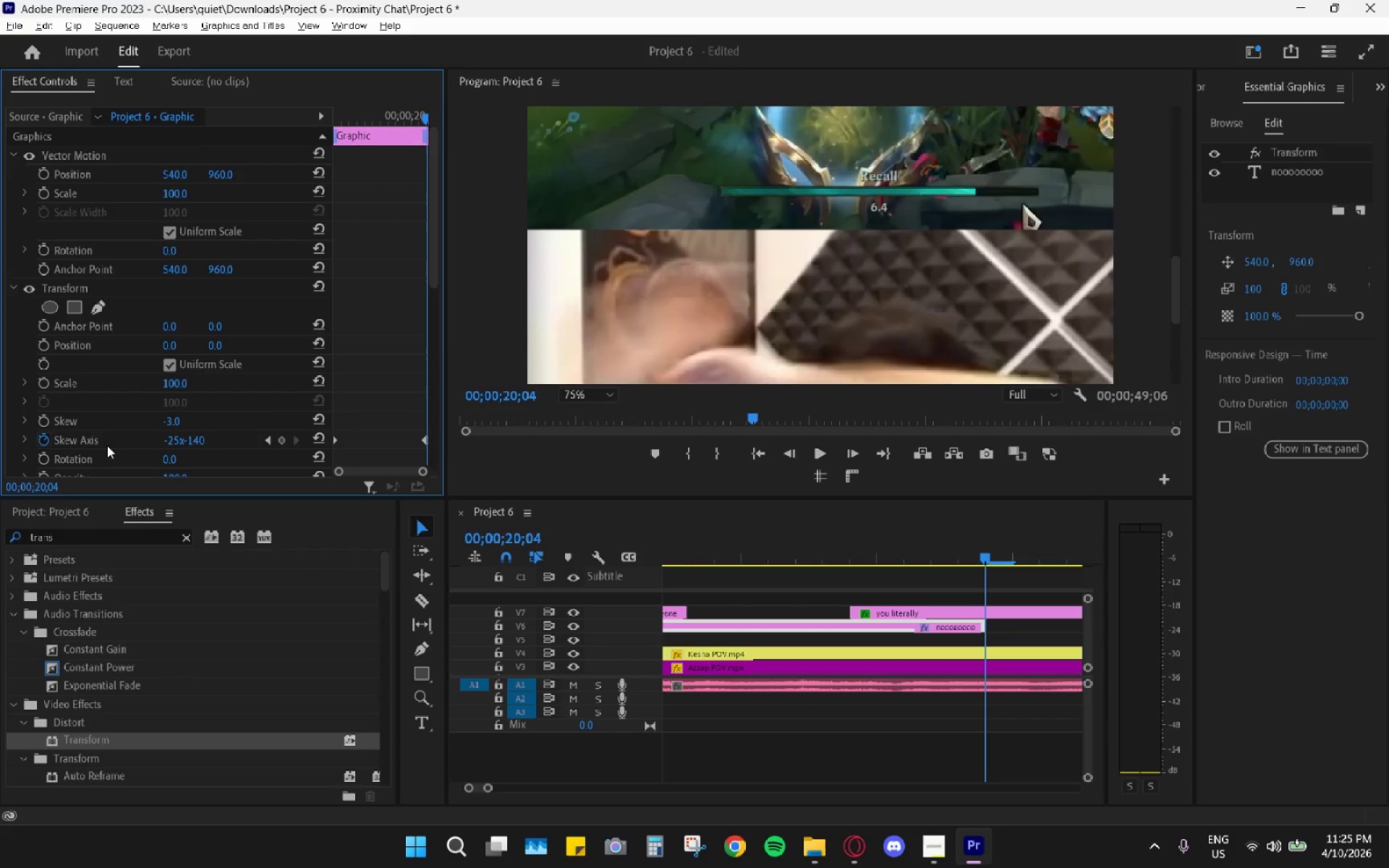 
key(Shift+ShiftLeft)
 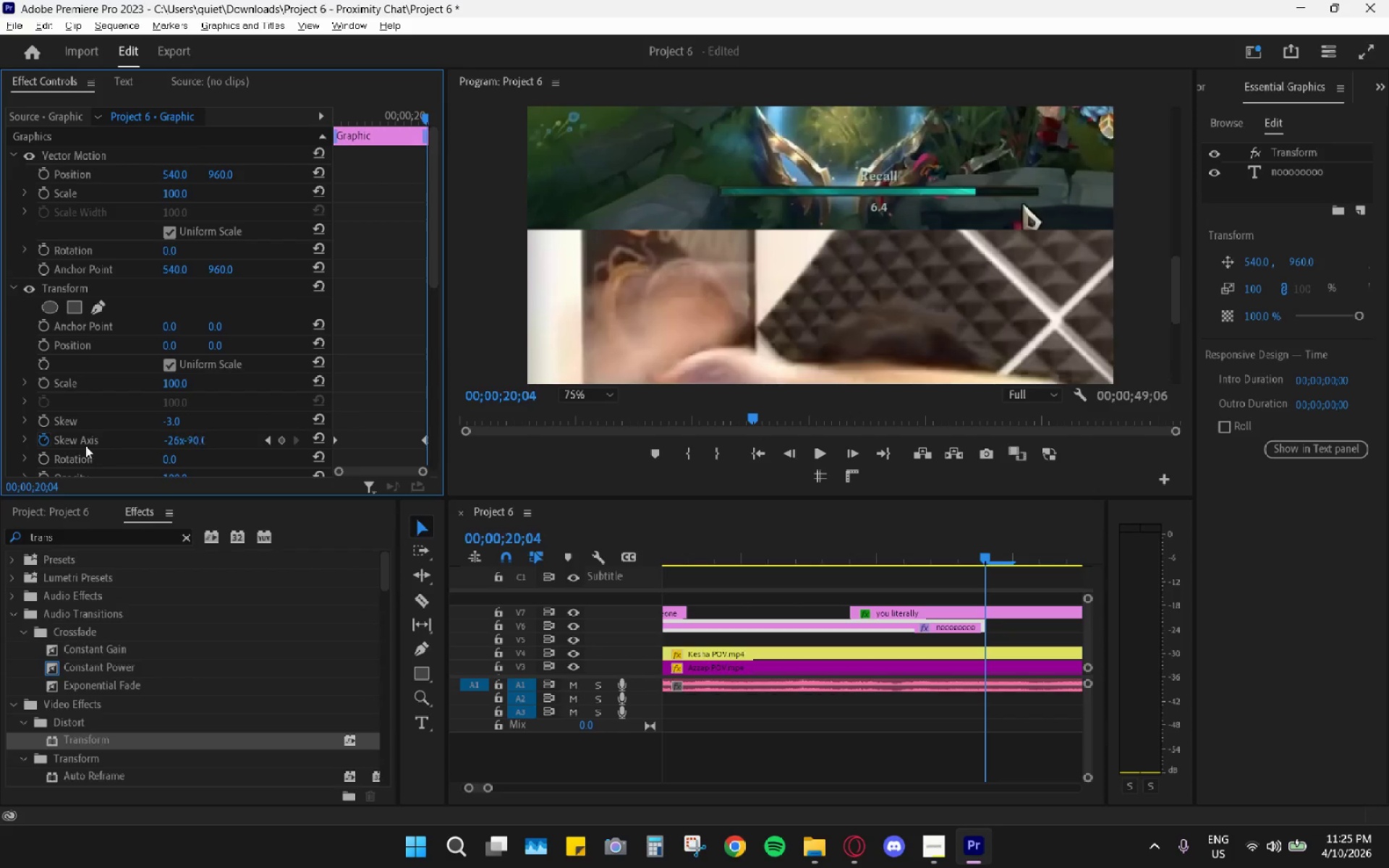 
key(Shift+ShiftLeft)
 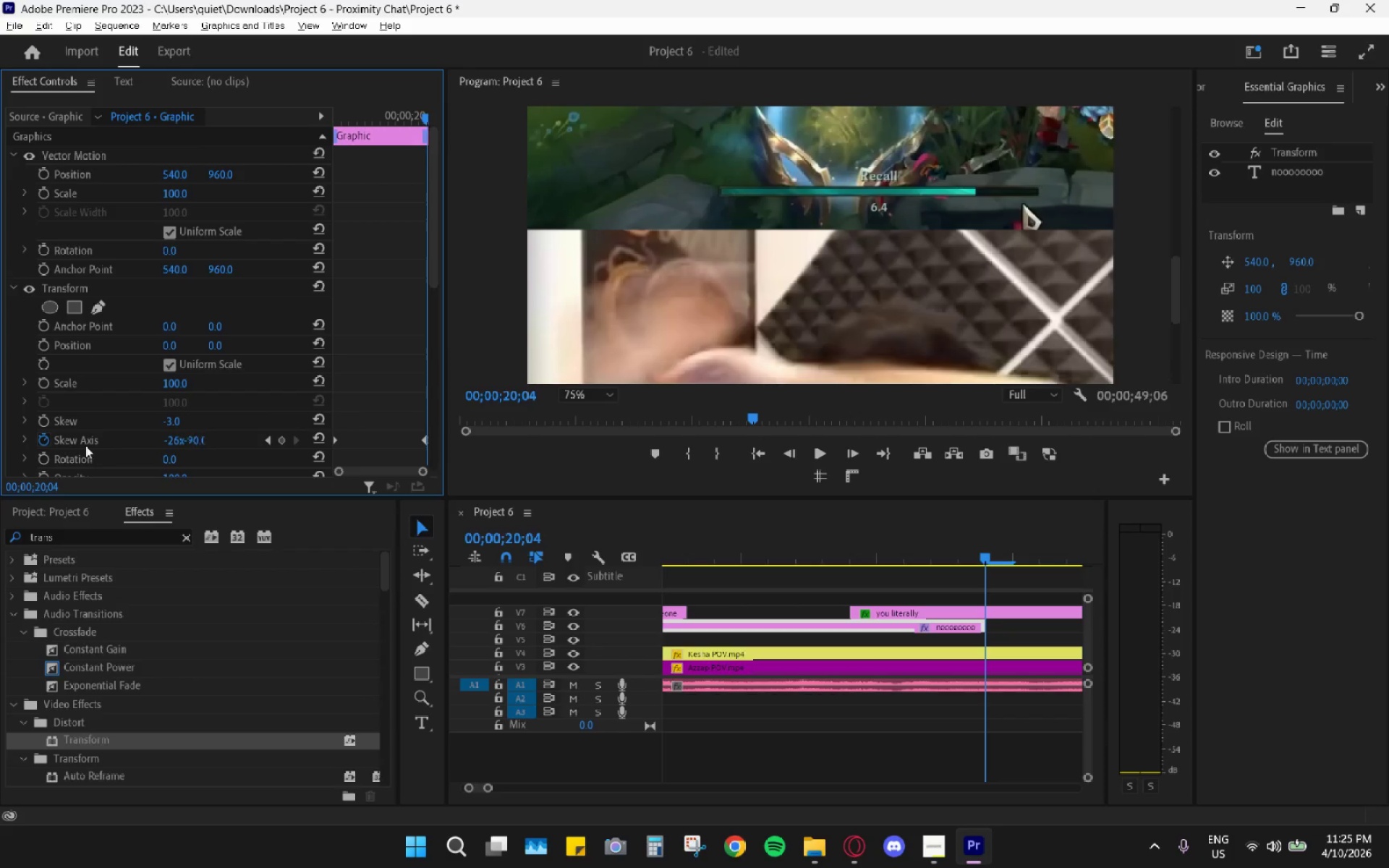 
key(Shift+ShiftLeft)
 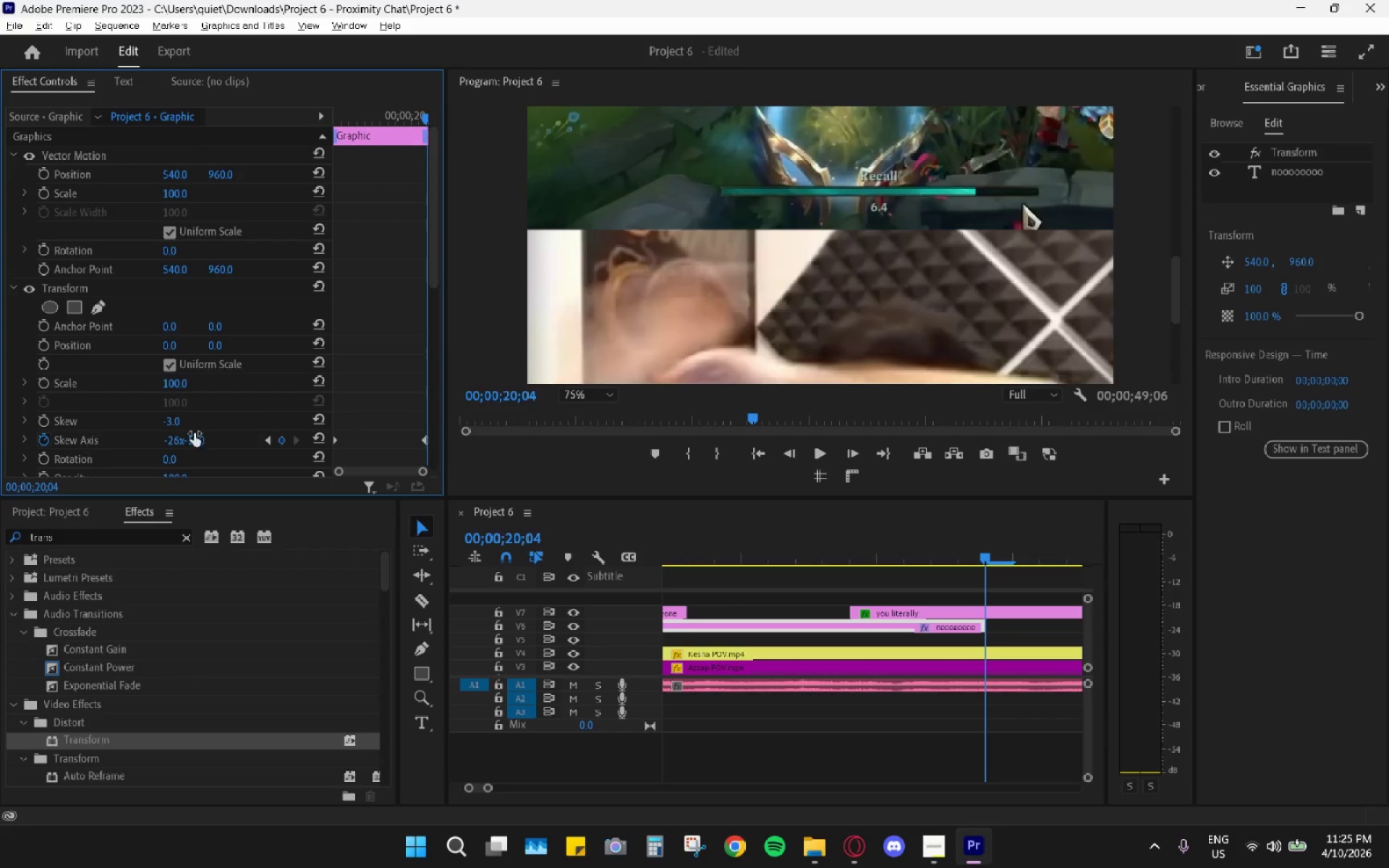 
key(Shift+ShiftLeft)
 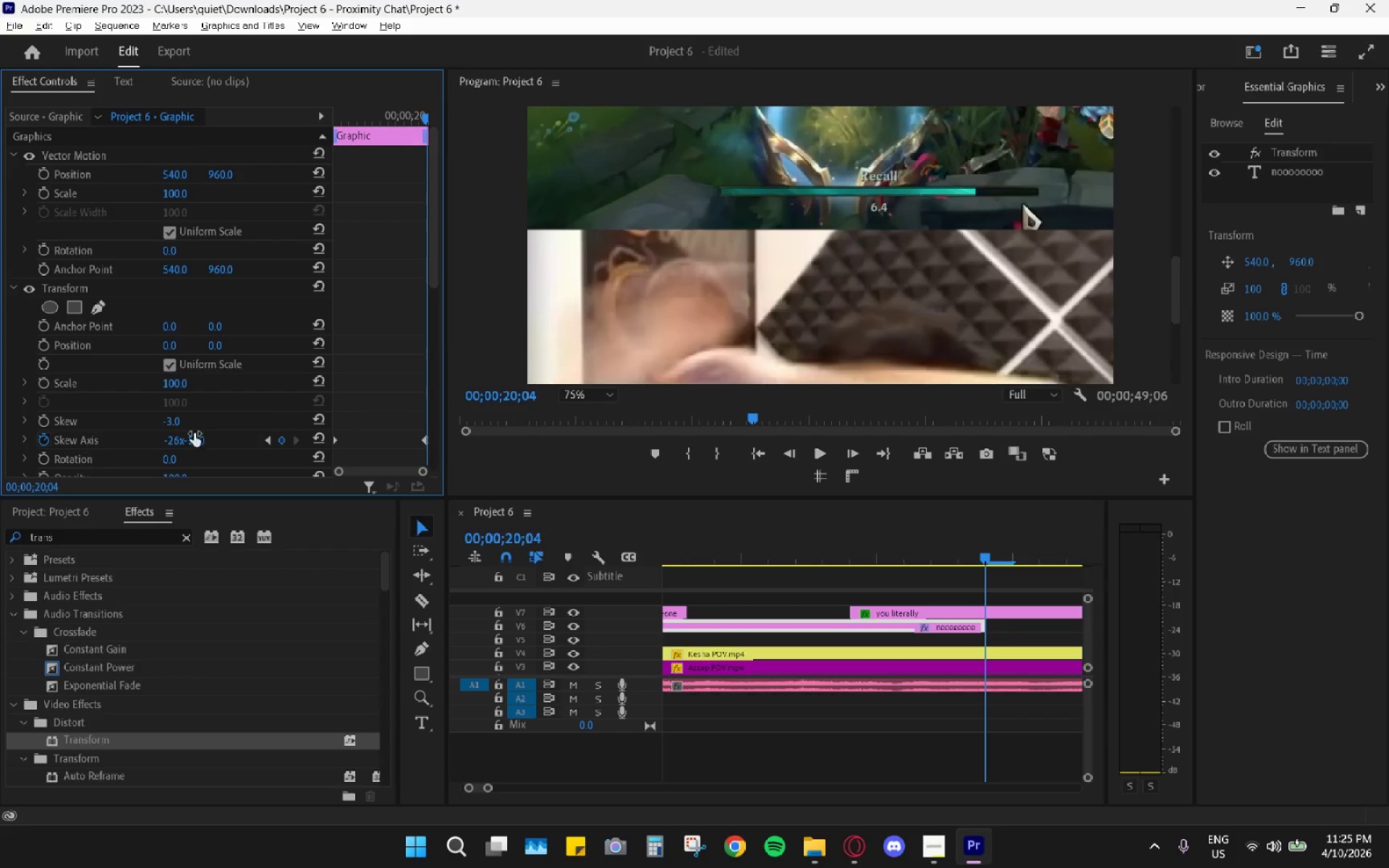 
key(Shift+ShiftLeft)
 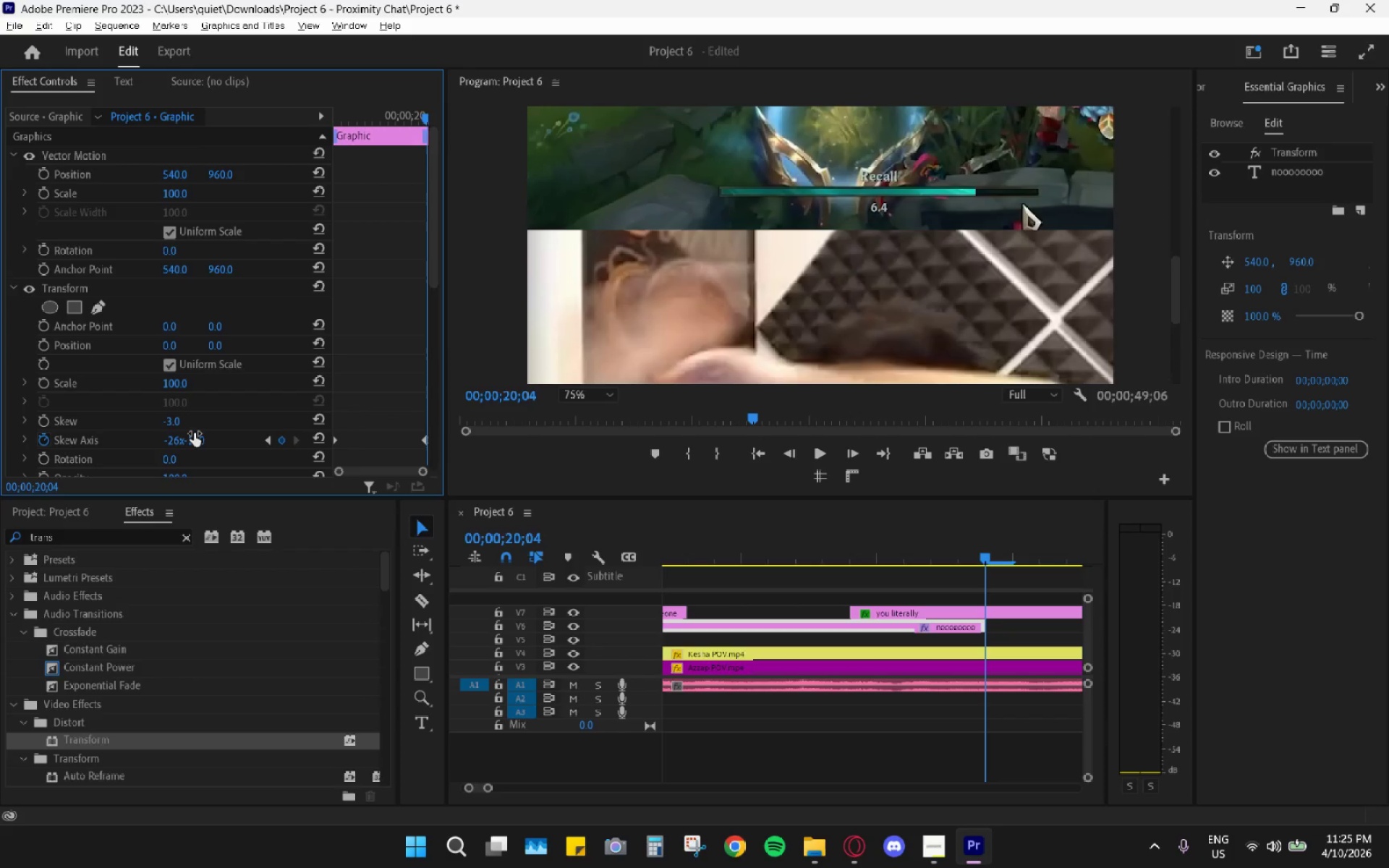 
key(Shift+ShiftLeft)
 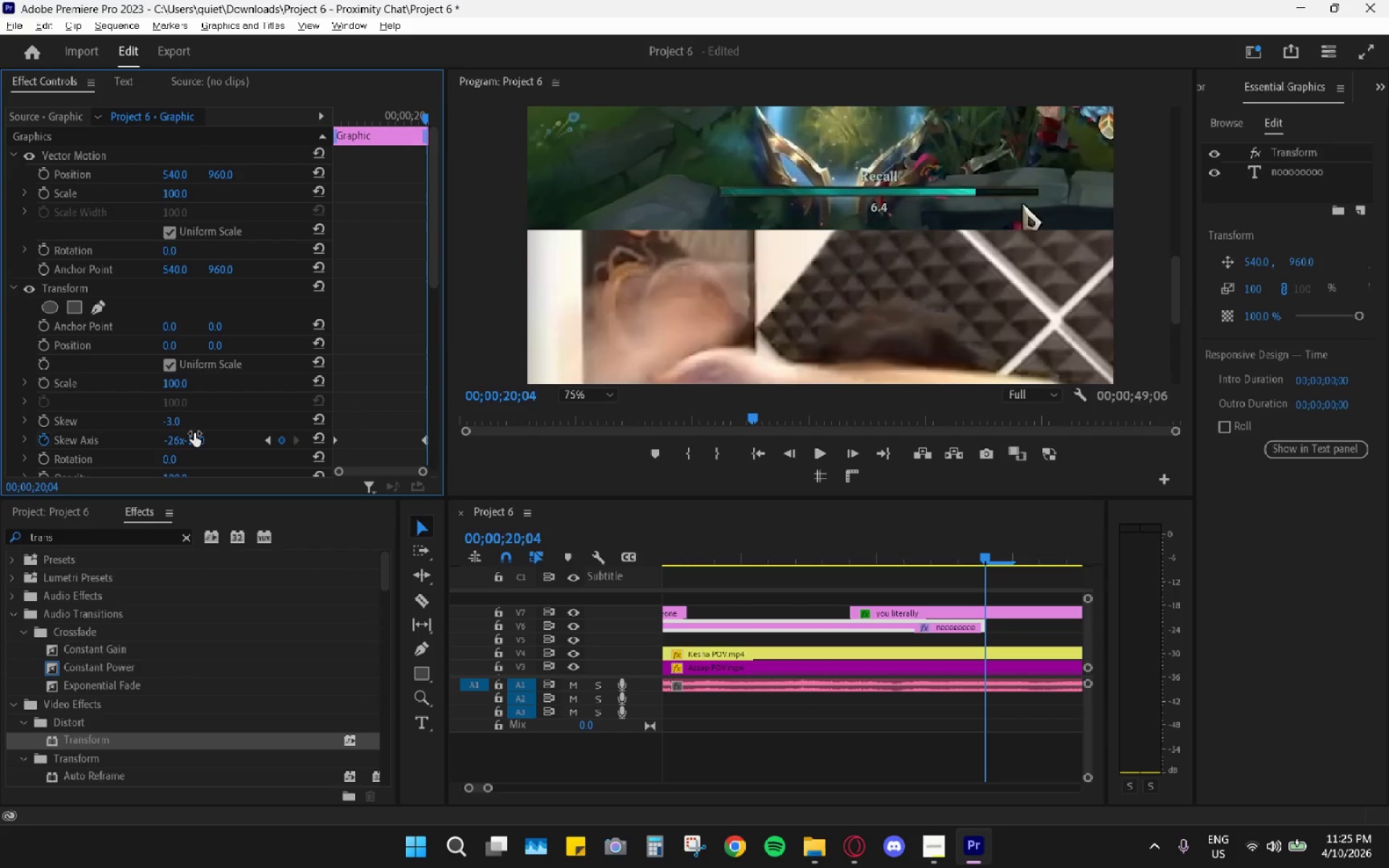 
key(Shift+ShiftLeft)
 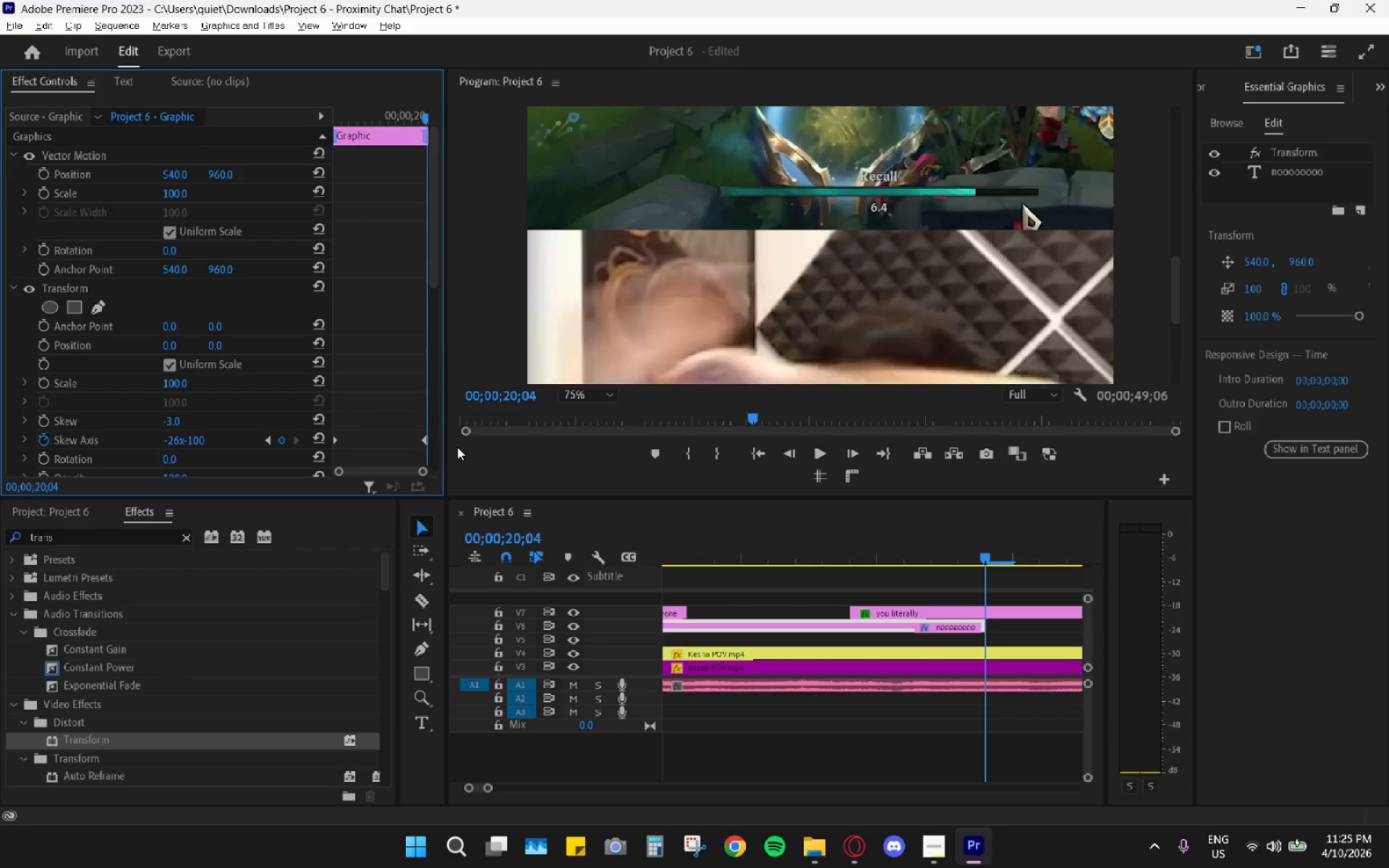 
key(Control+Z)
 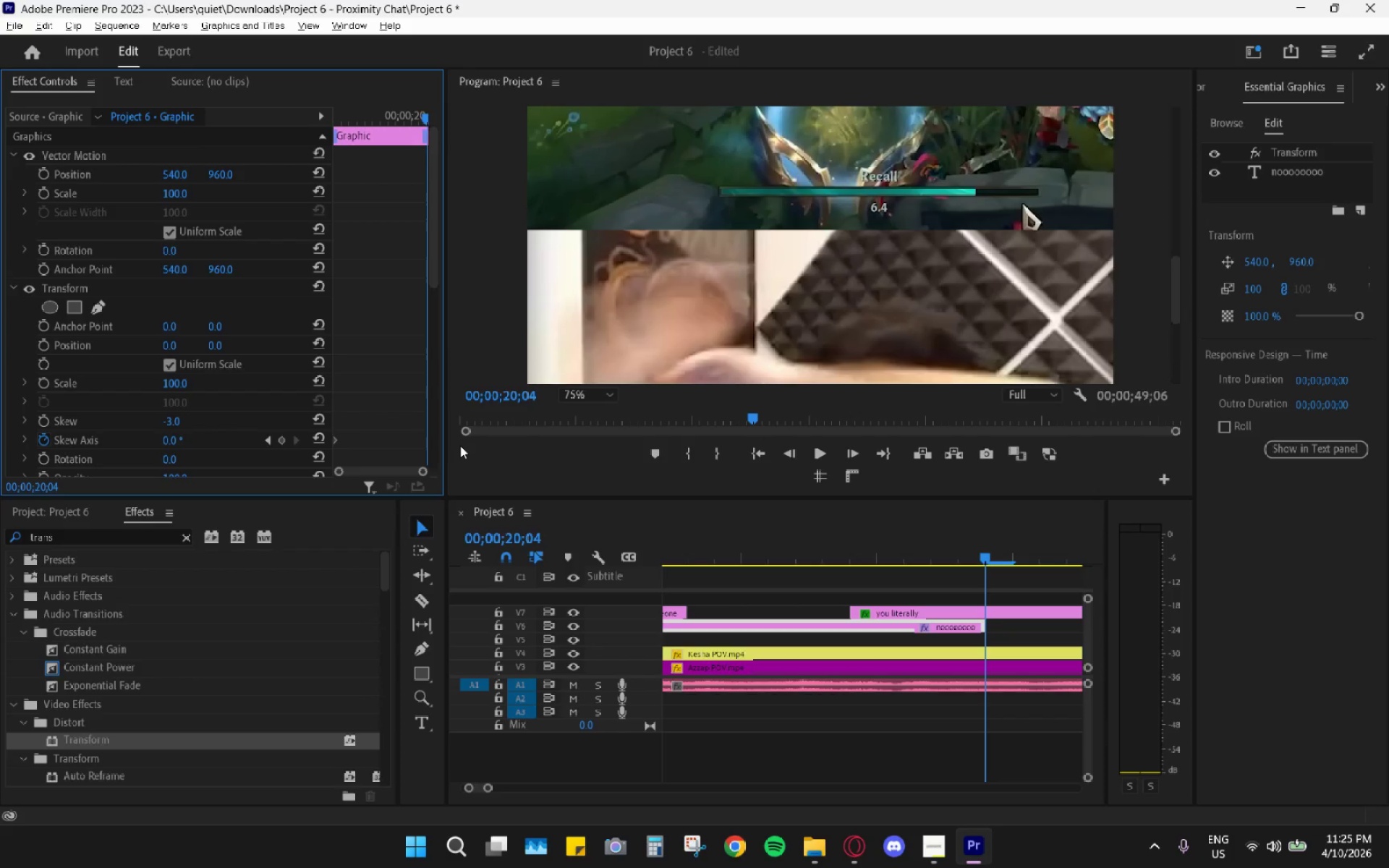 
key(Alt+AltLeft)
 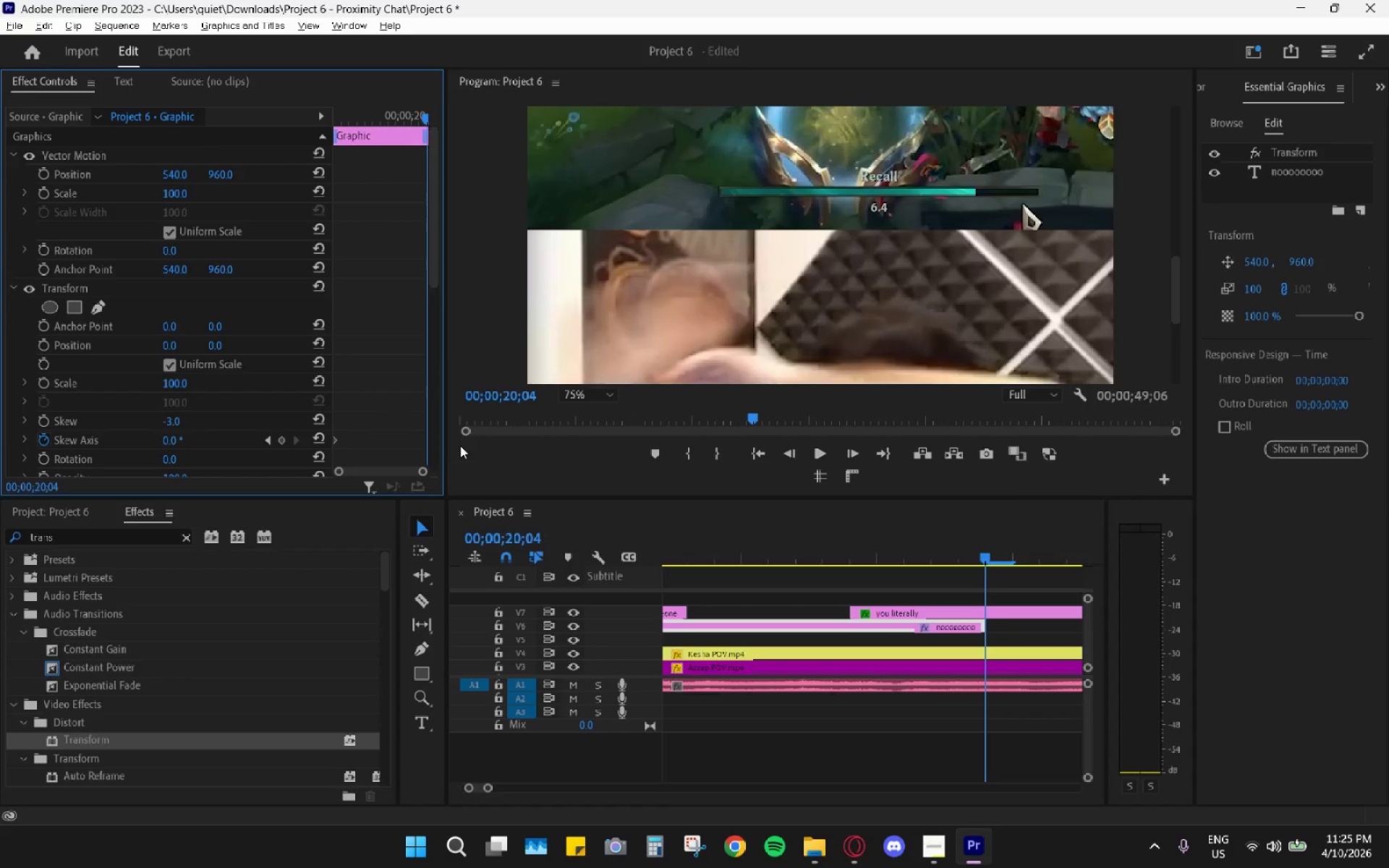 
key(Alt+Tab)
 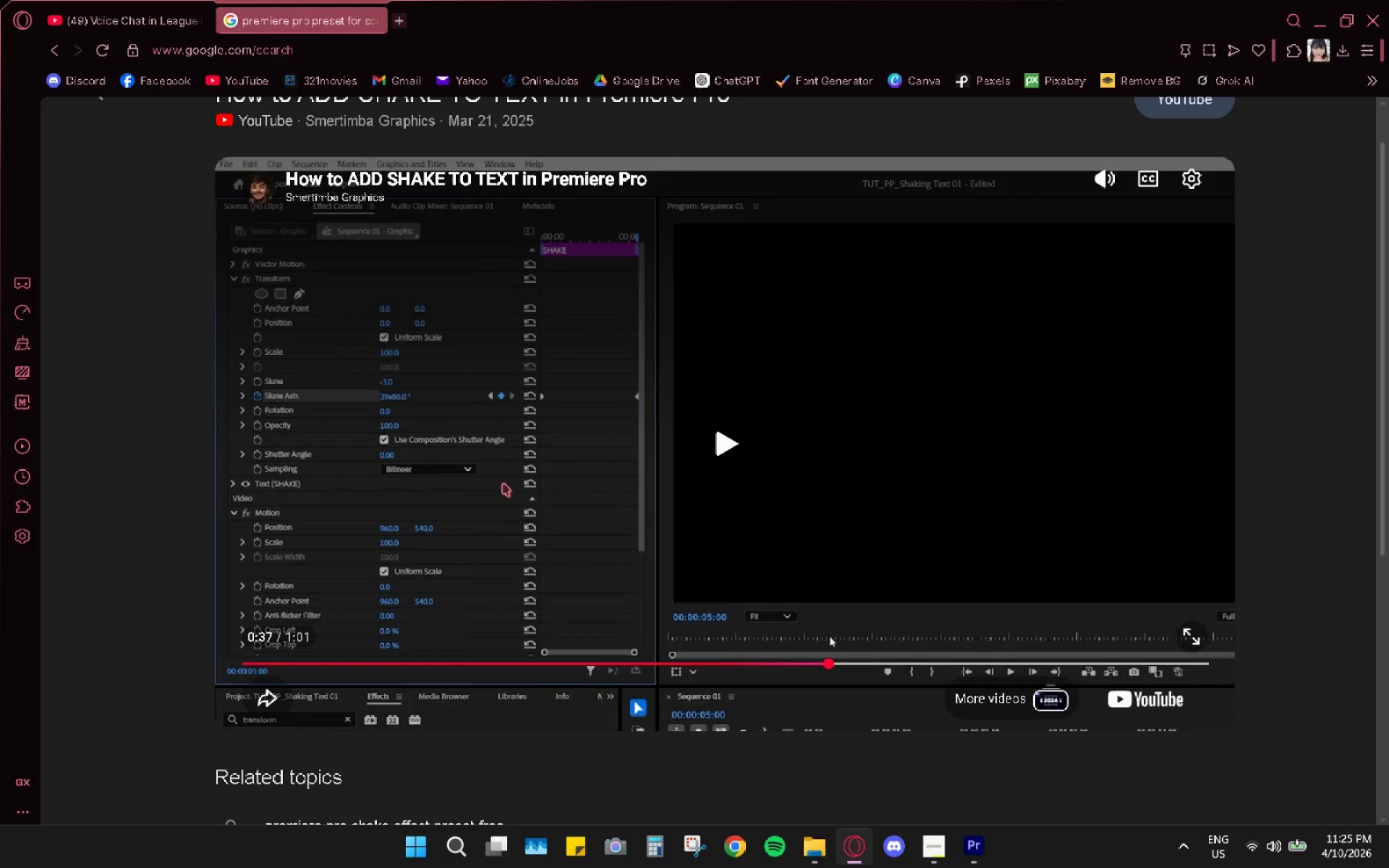 
key(Space)
 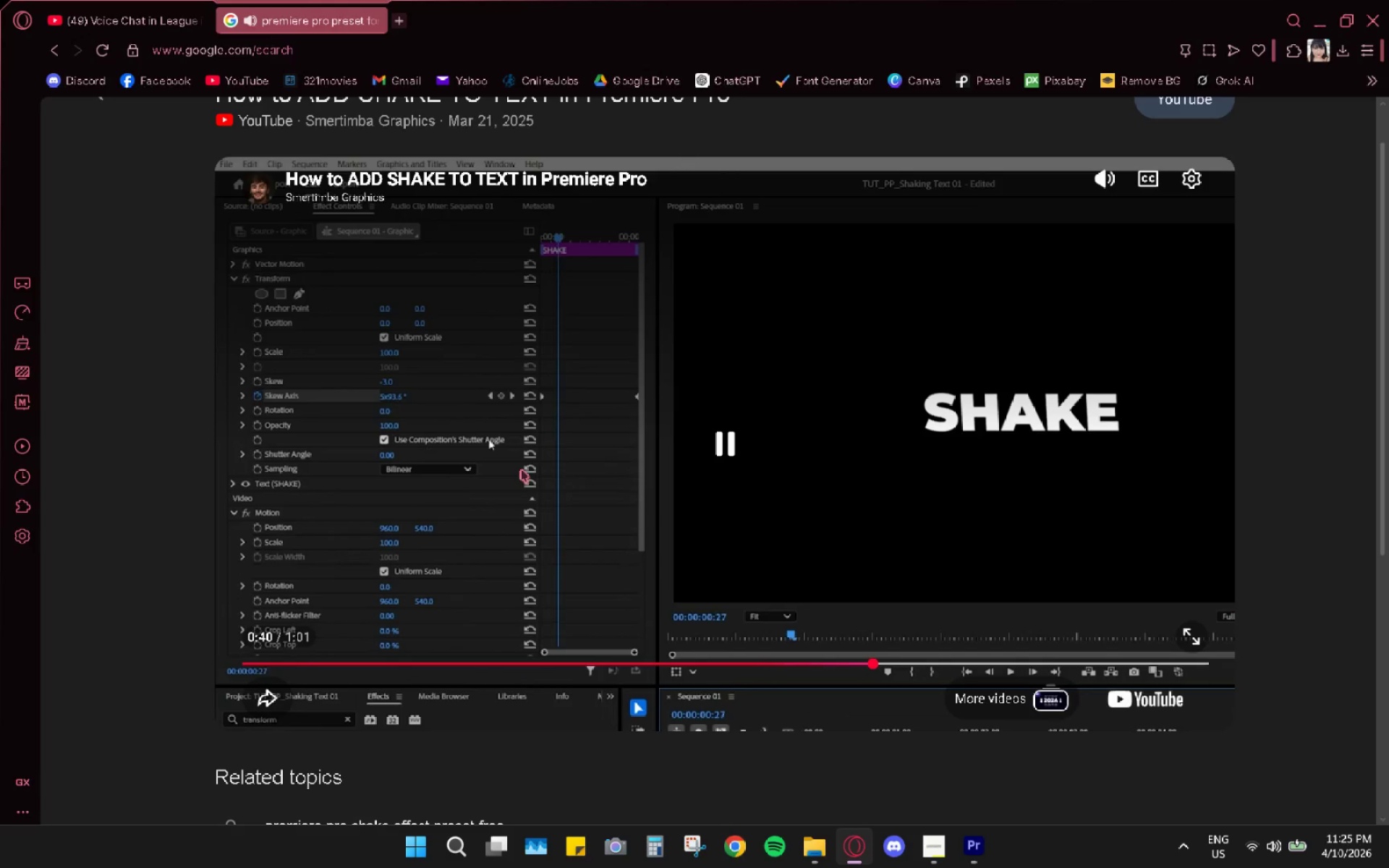 
key(Space)
 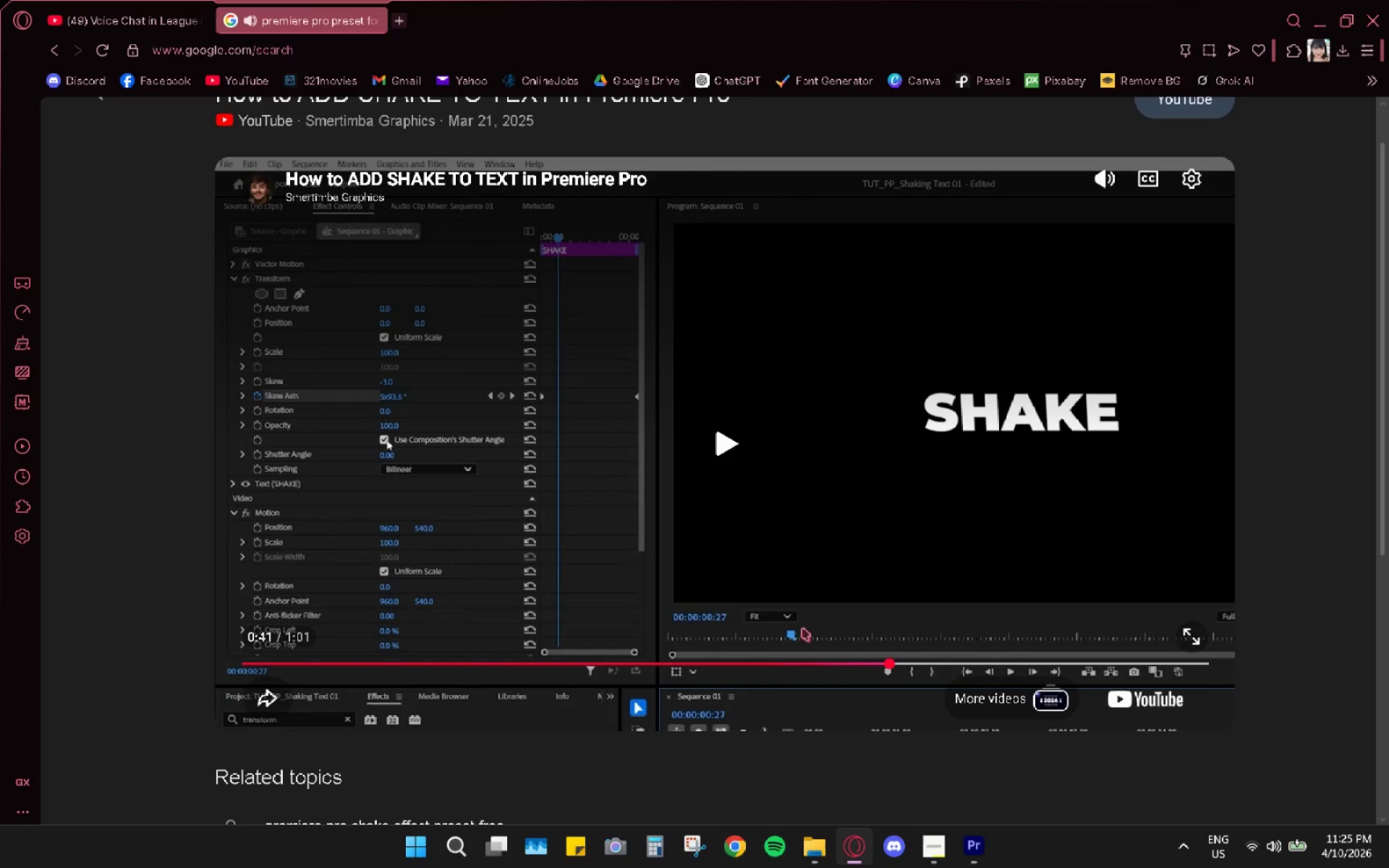 
left_click_drag(start_coordinate=[763, 642], to_coordinate=[739, 647])
 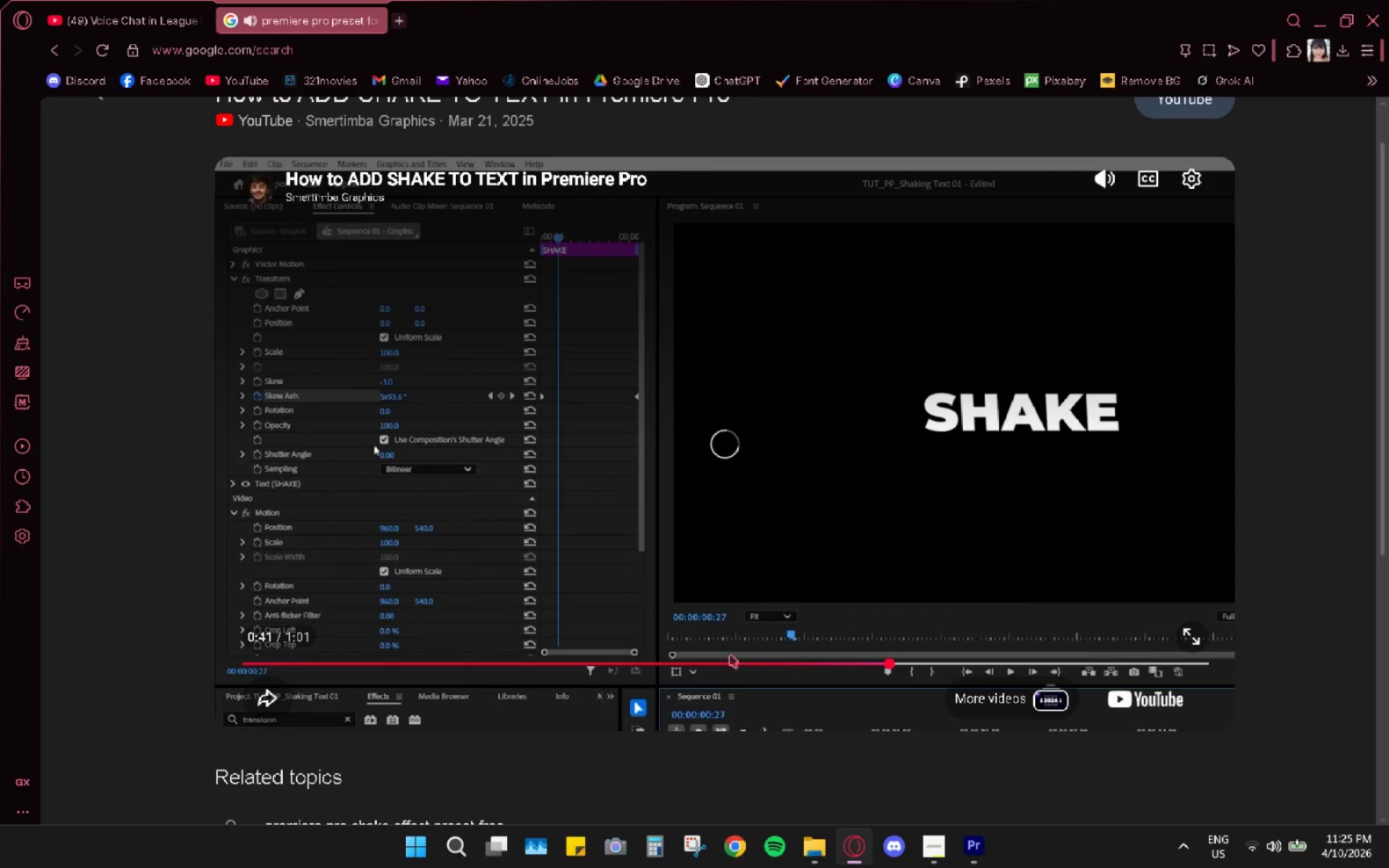 
left_click_drag(start_coordinate=[727, 659], to_coordinate=[725, 664])
 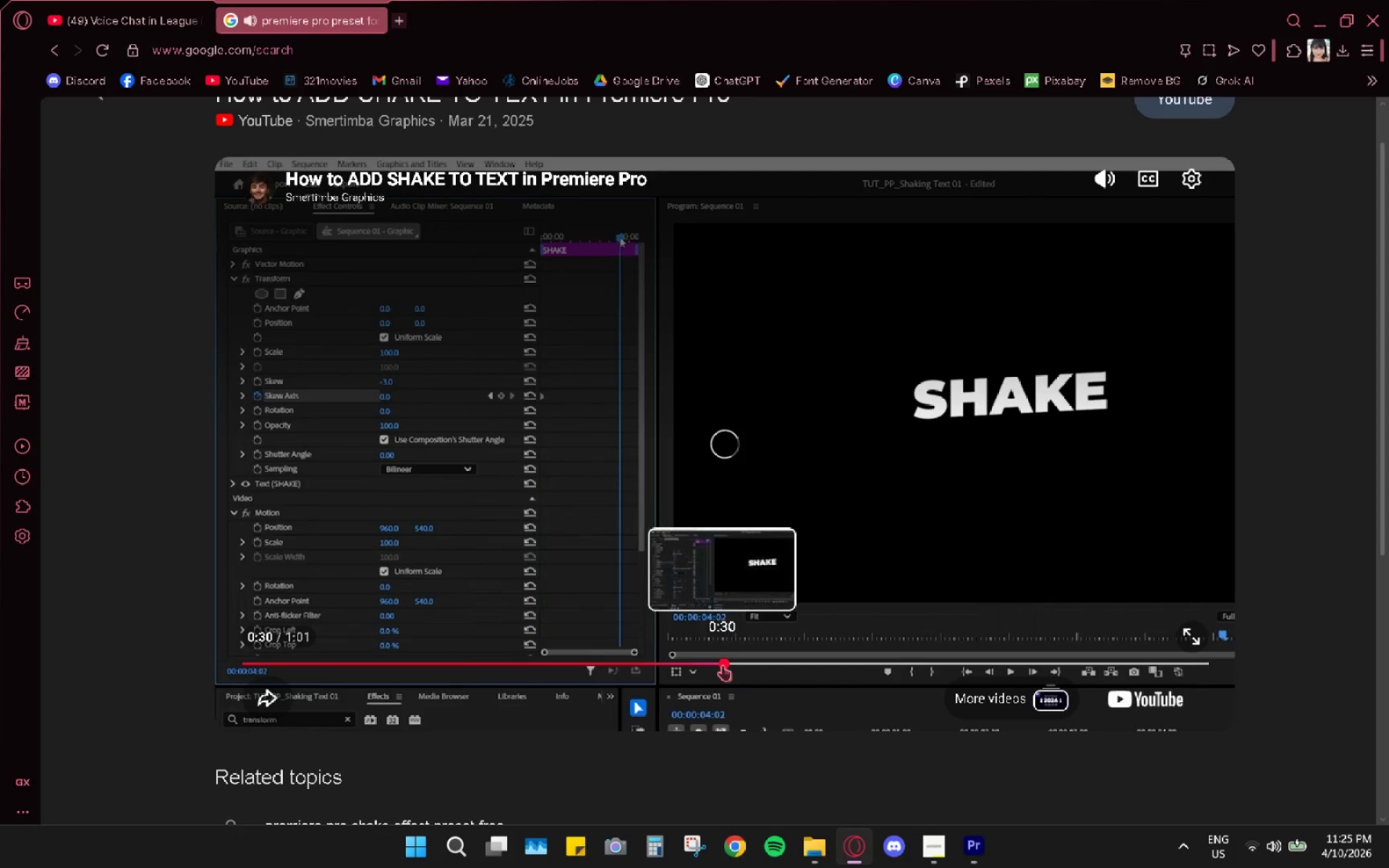 
key(Space)
 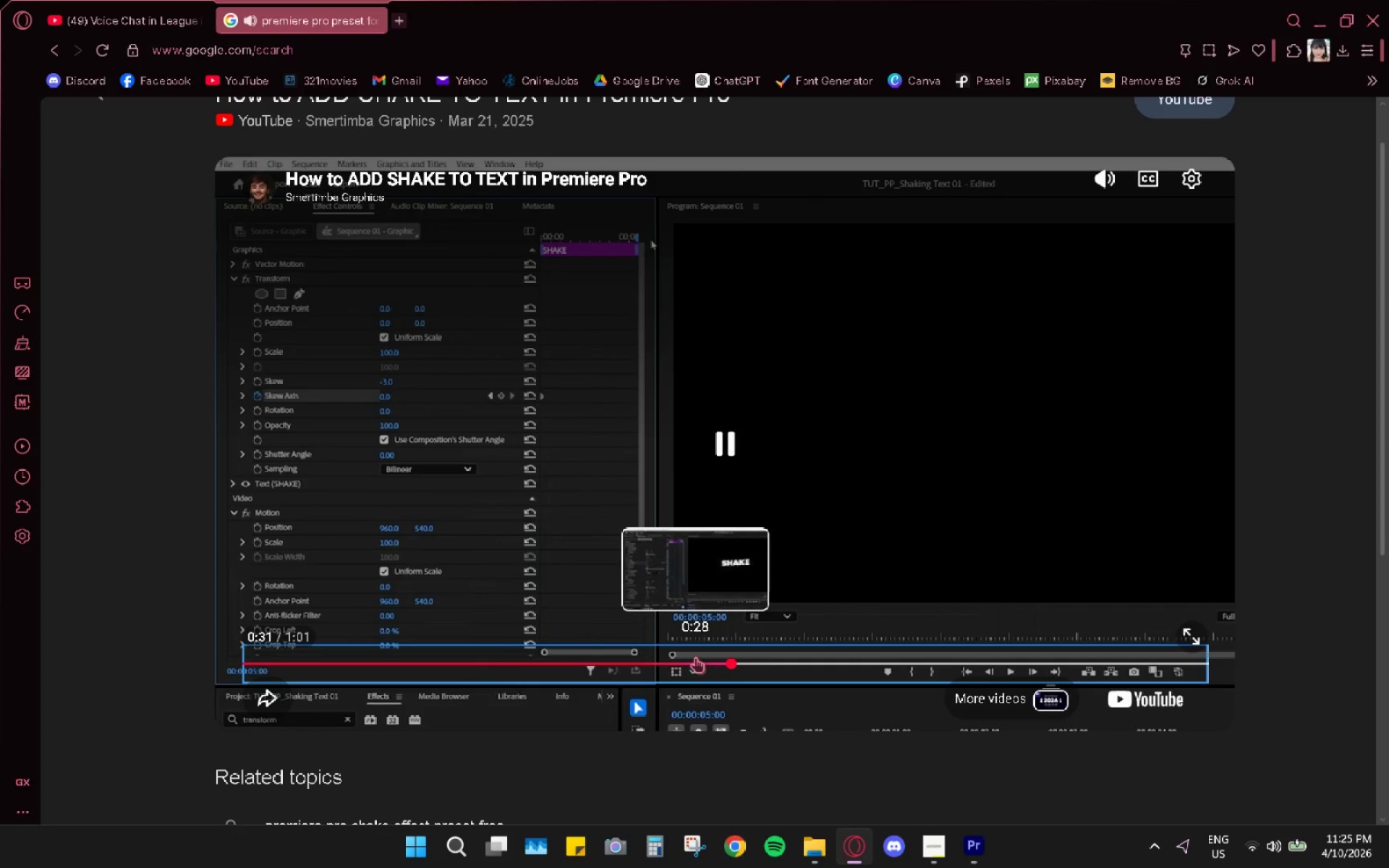 
left_click([653, 659])
 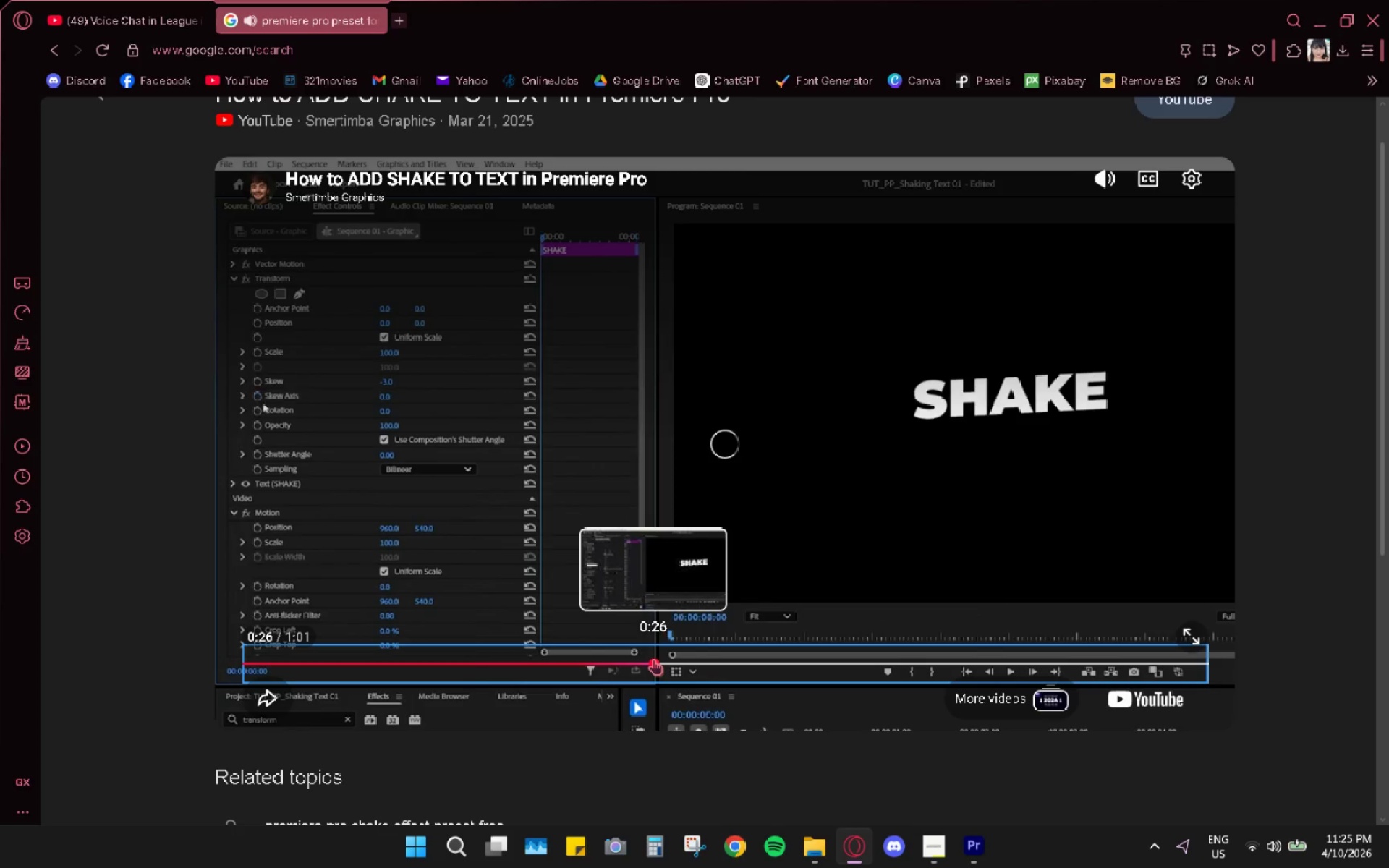 
key(Space)
 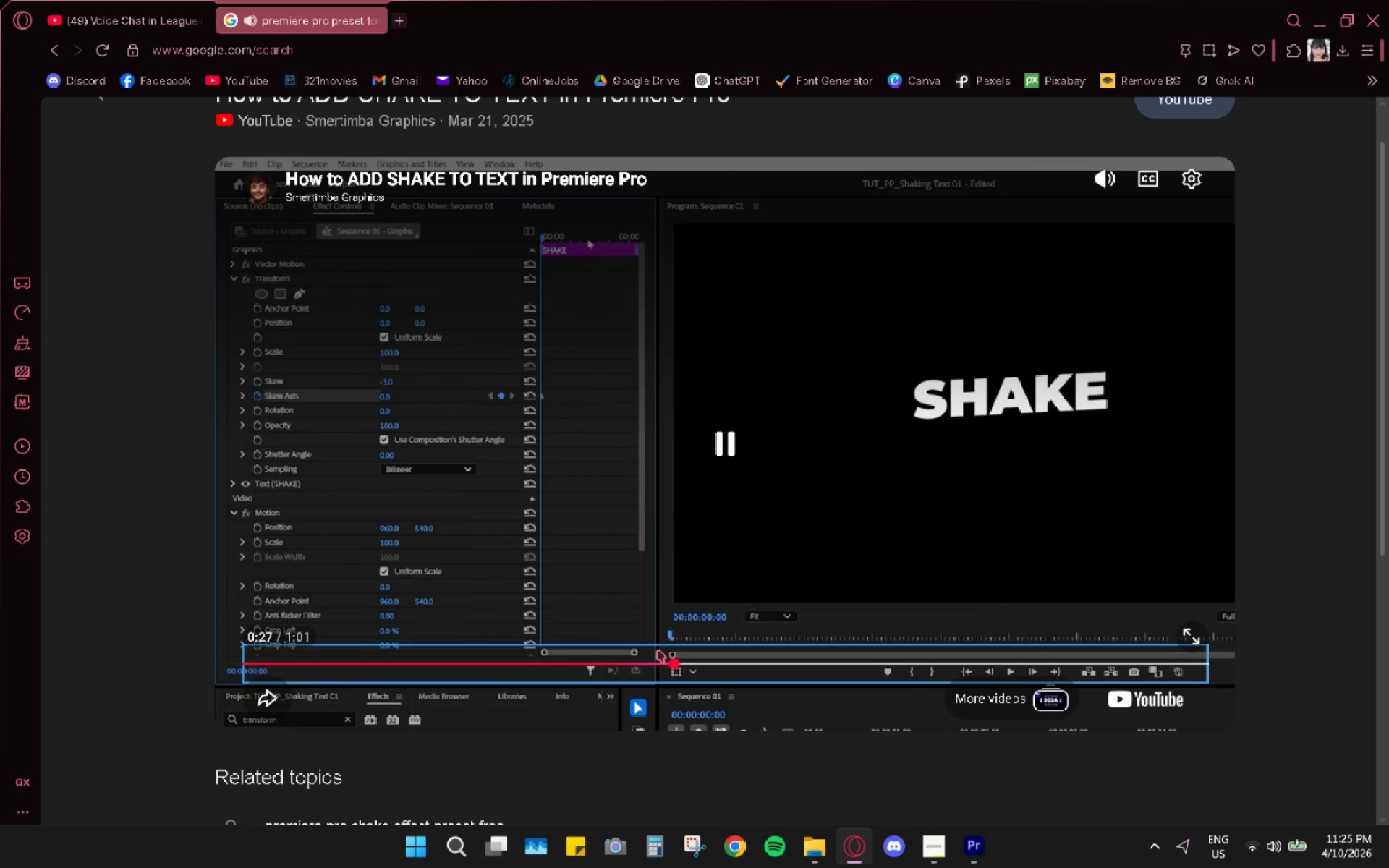 
mouse_move([660, 629])
 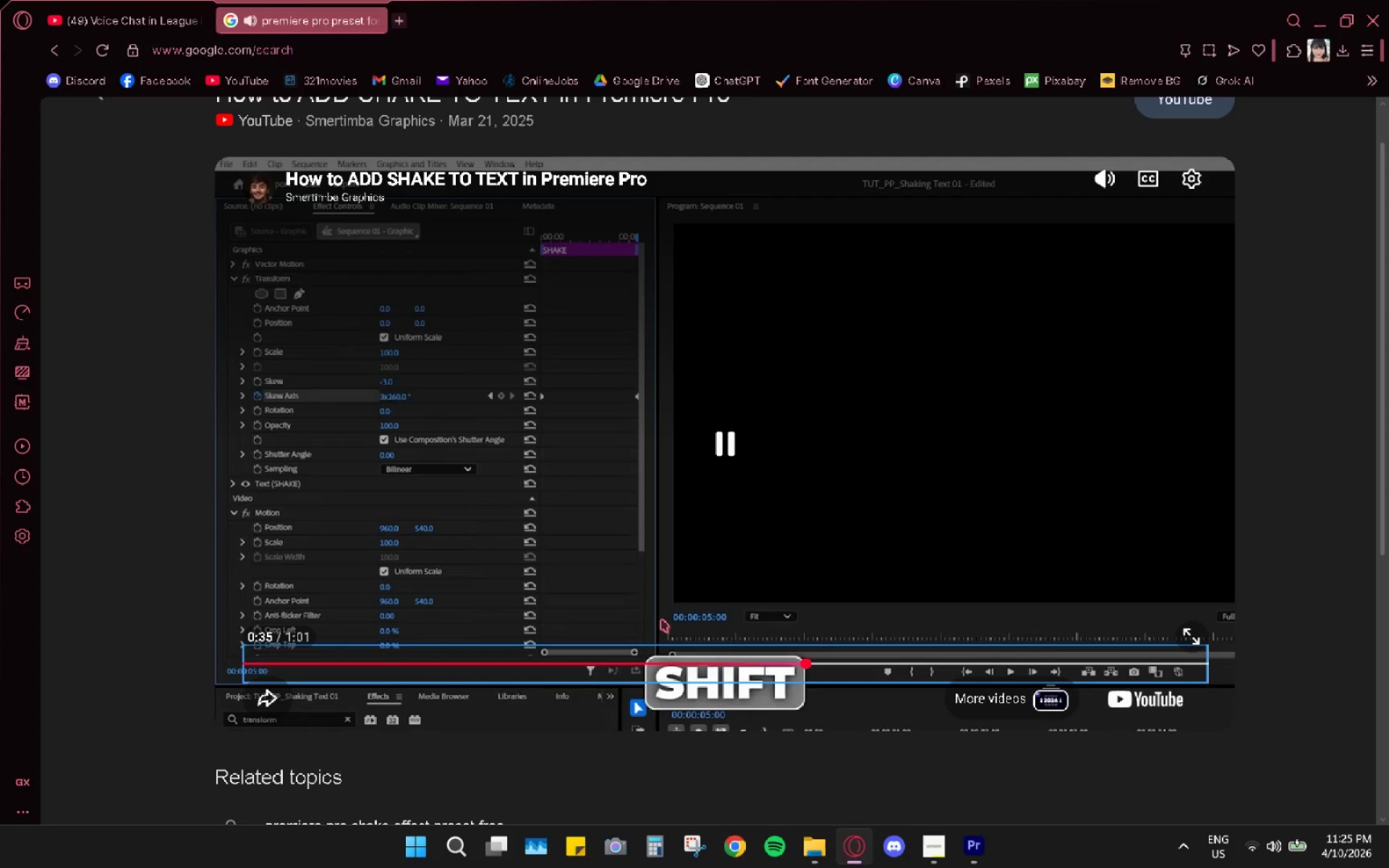 
wait(5.95)
 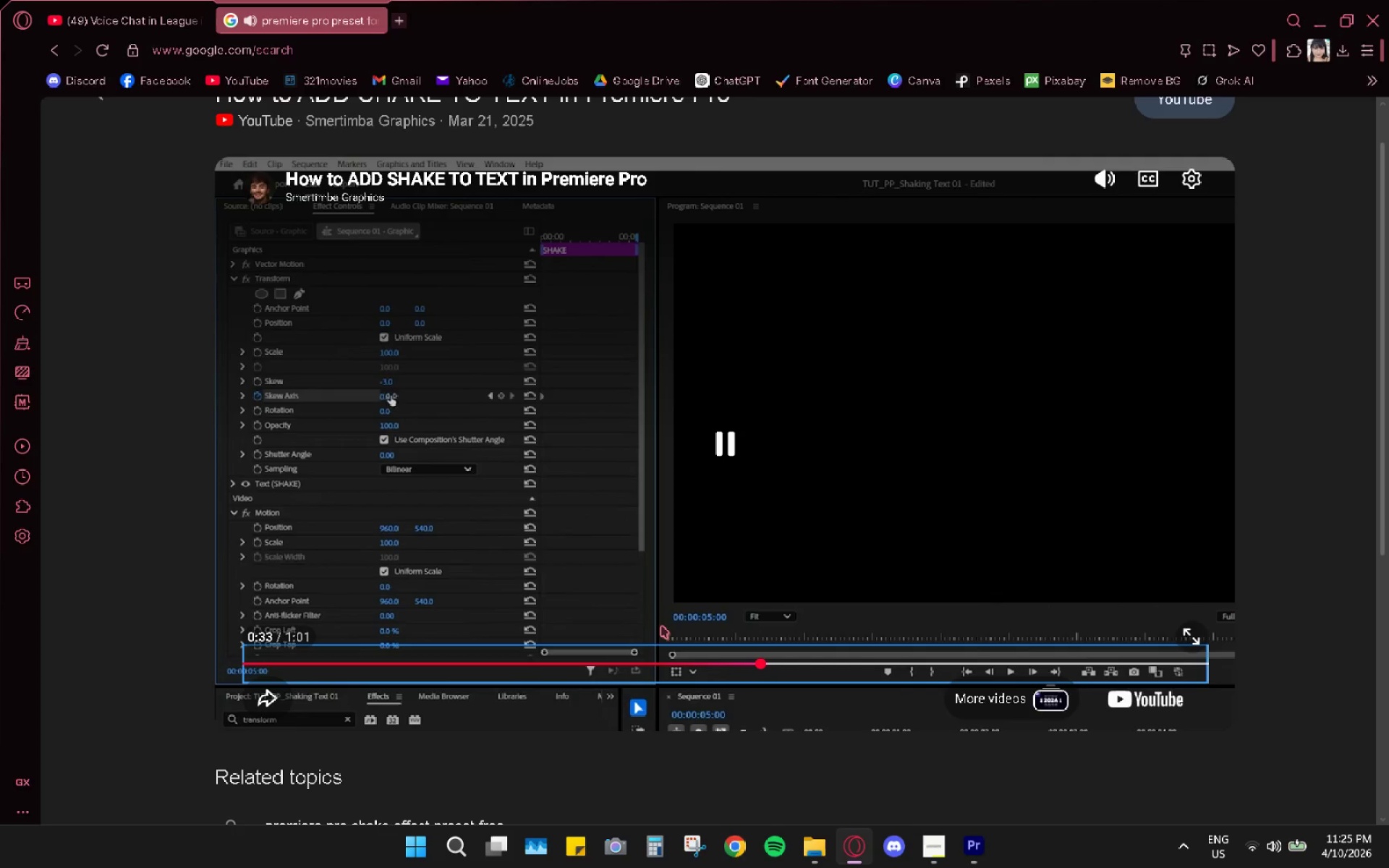 
key(Space)
 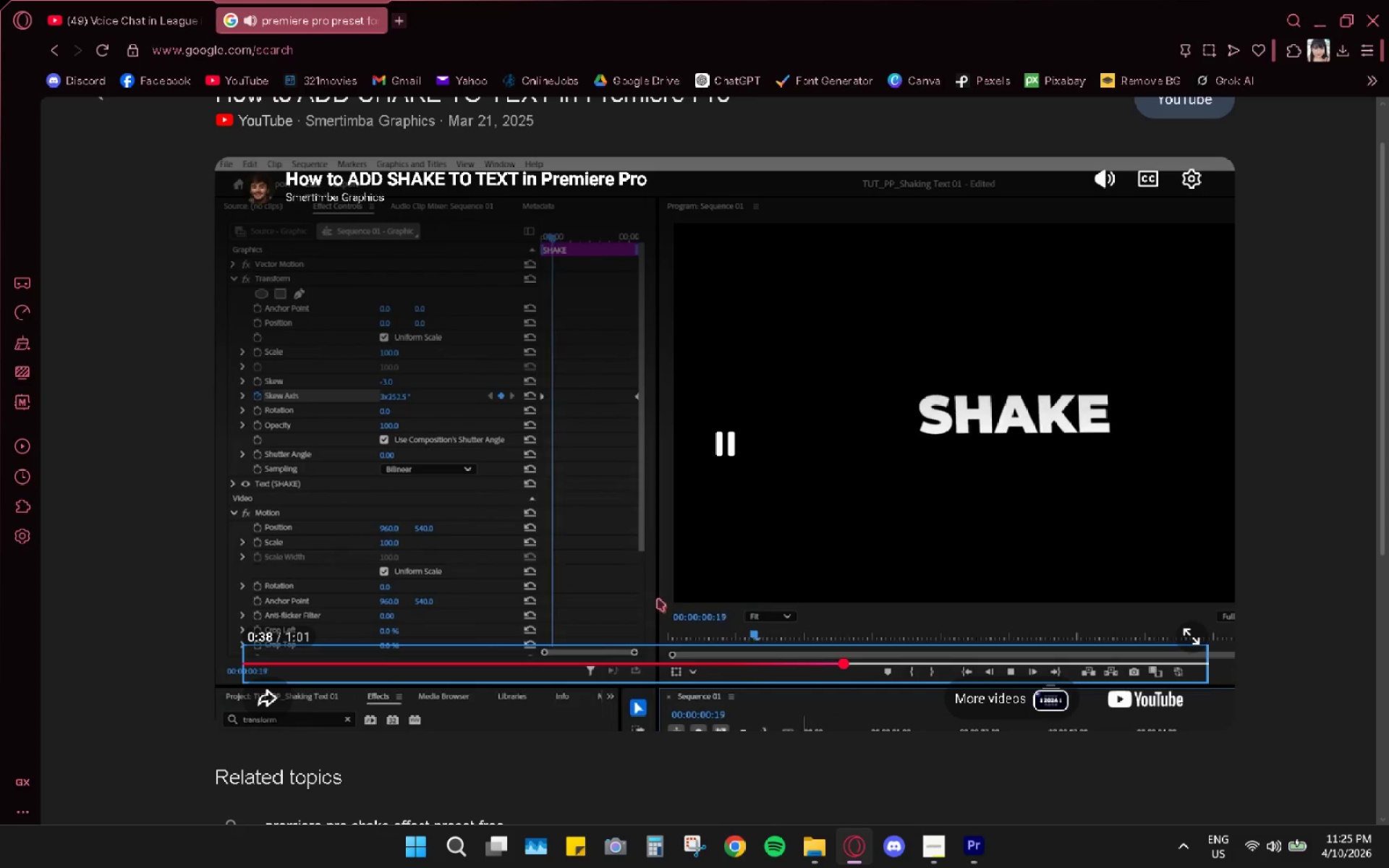 
key(Space)
 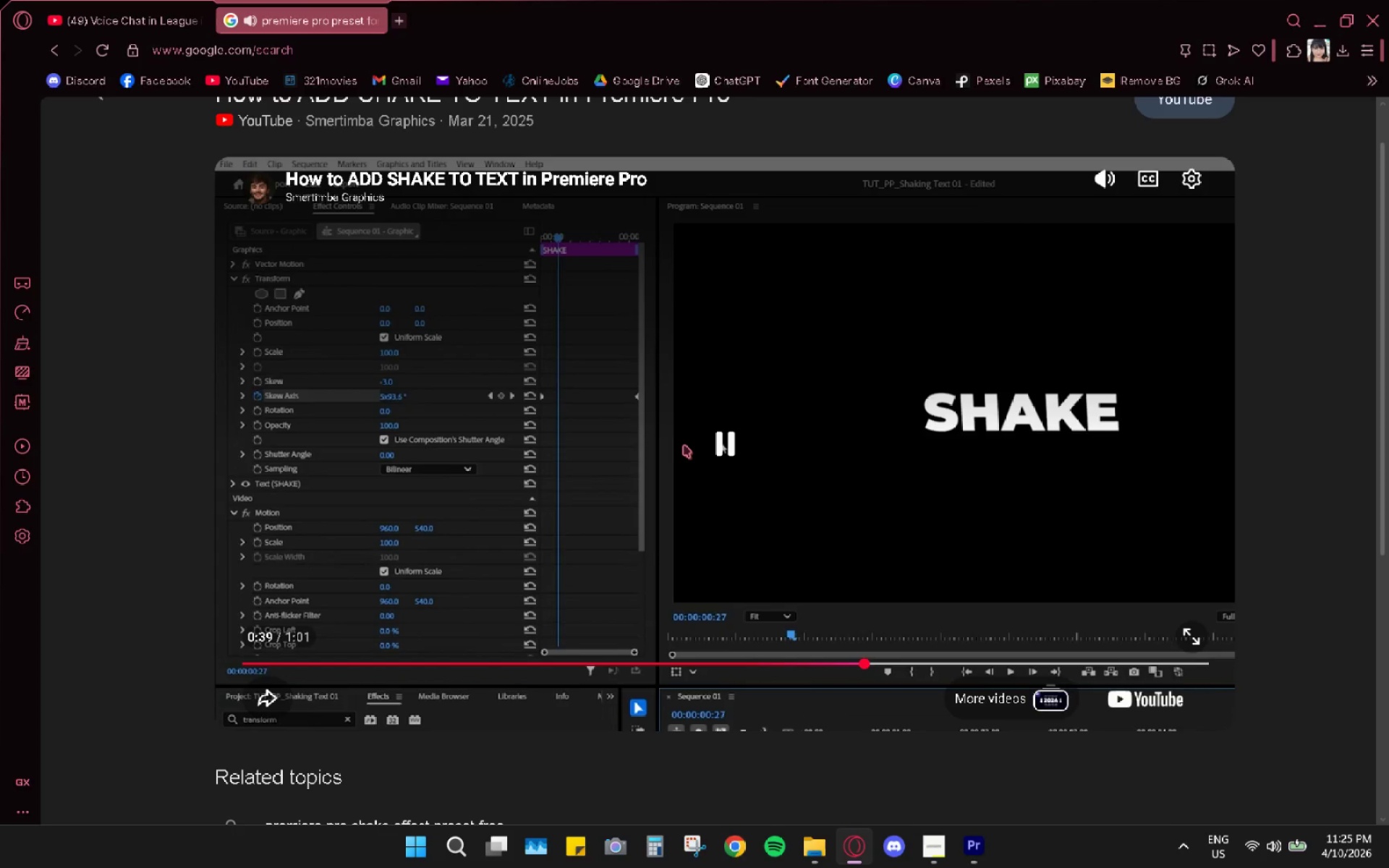 
key(Alt+AltLeft)
 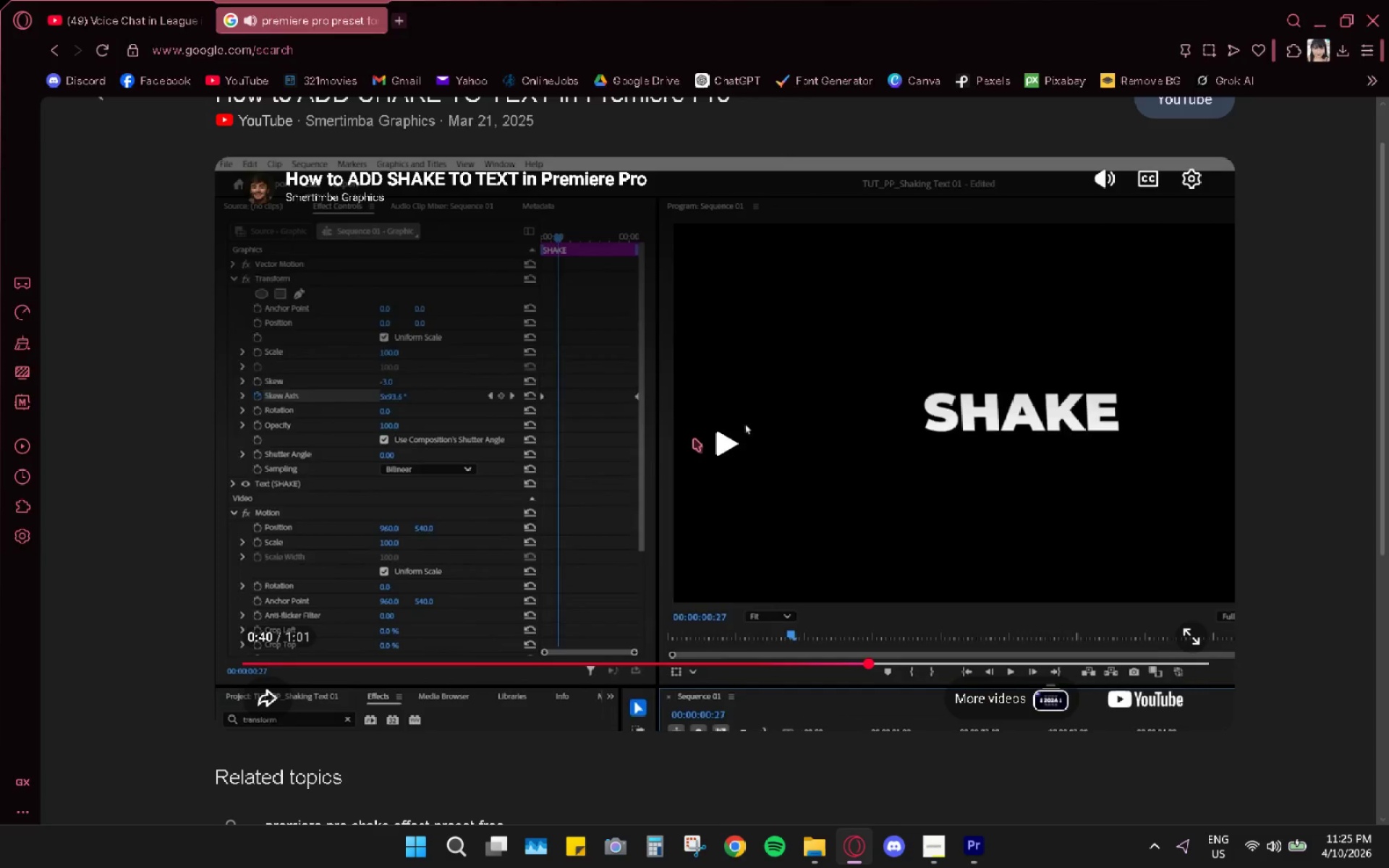 
key(Alt+Tab)
 